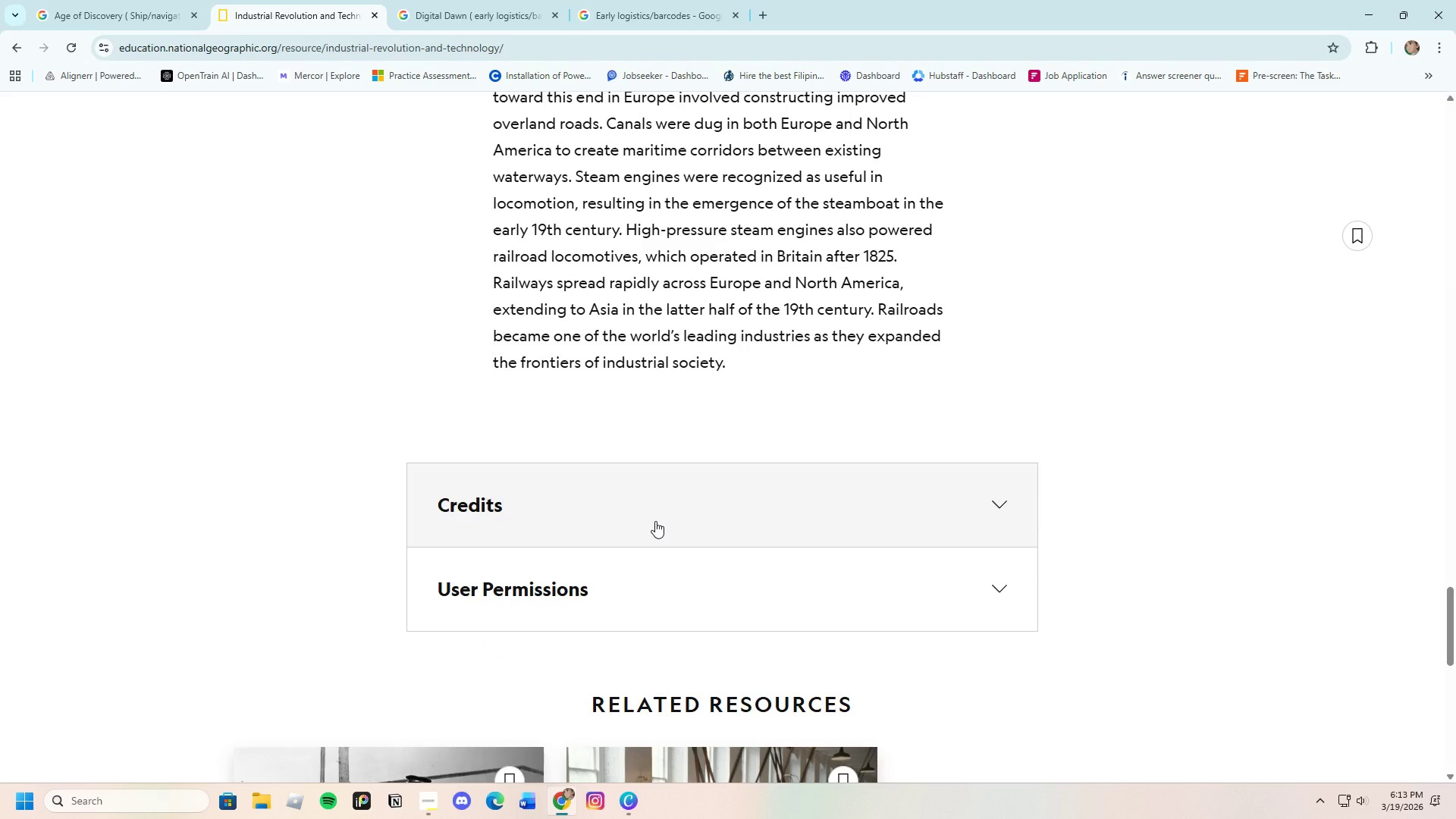 
scroll: coordinate [655, 521], scroll_direction: up, amount: 7.0
 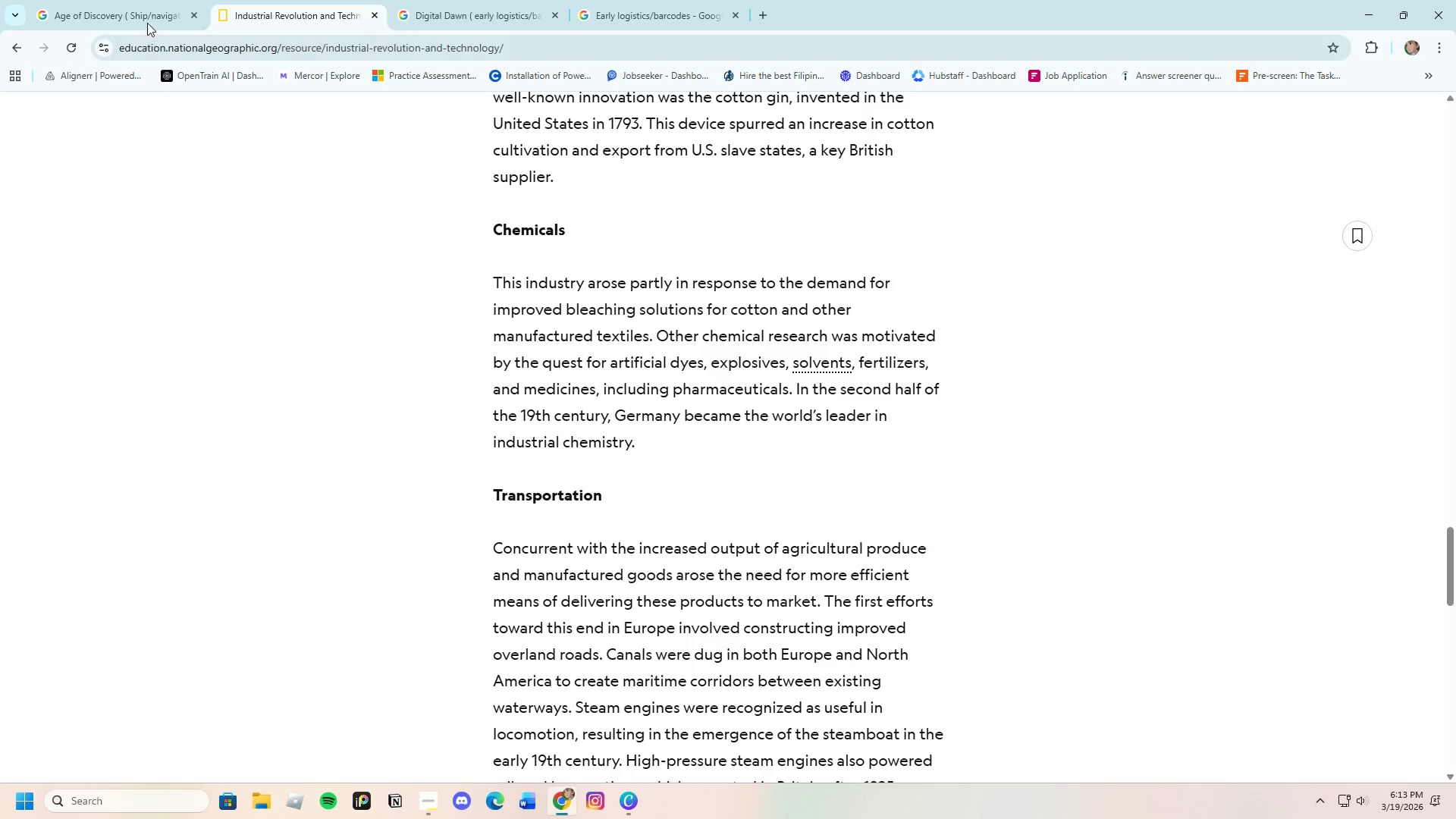 
left_click([139, 0])
 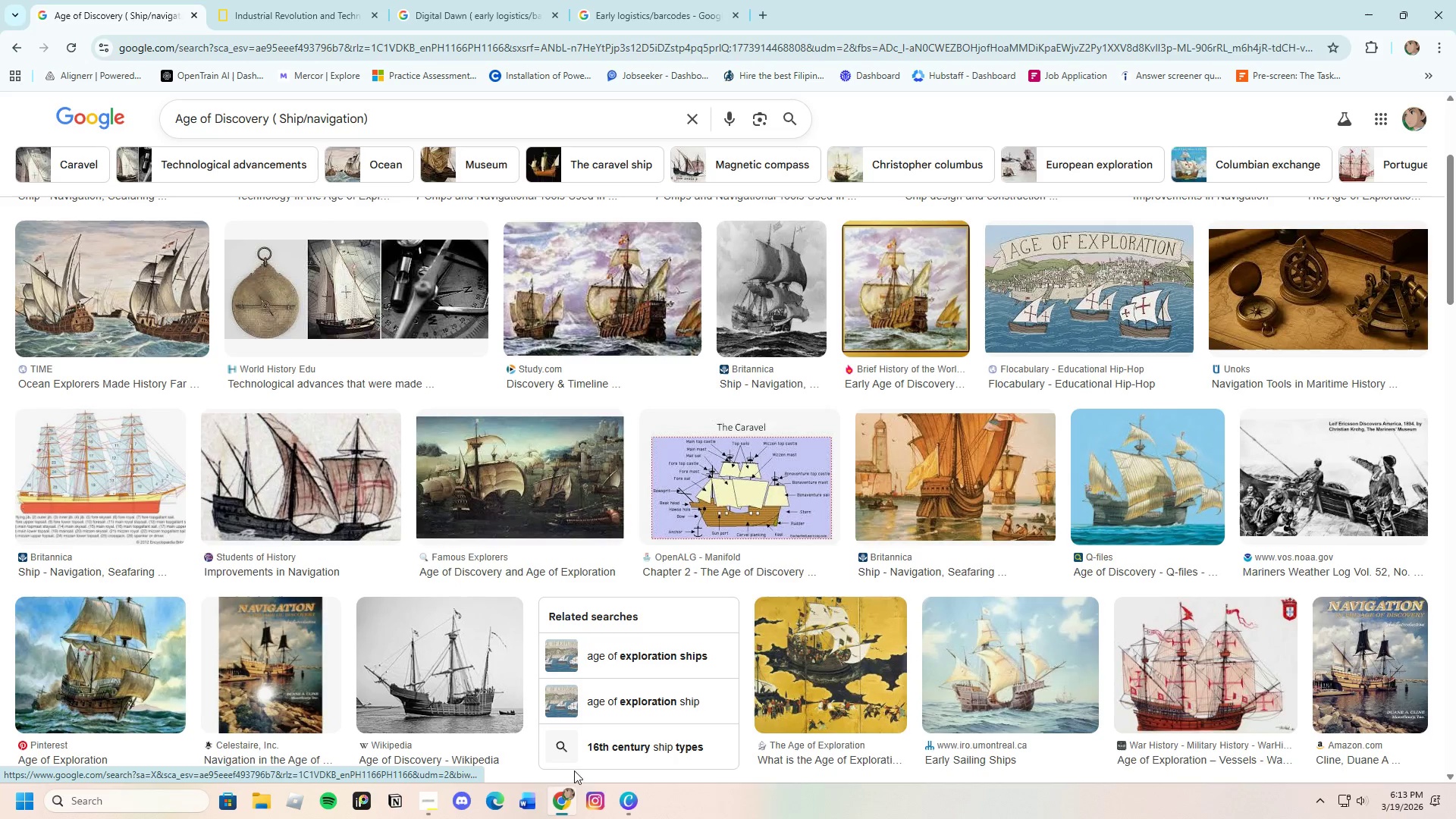 
left_click([626, 799])
 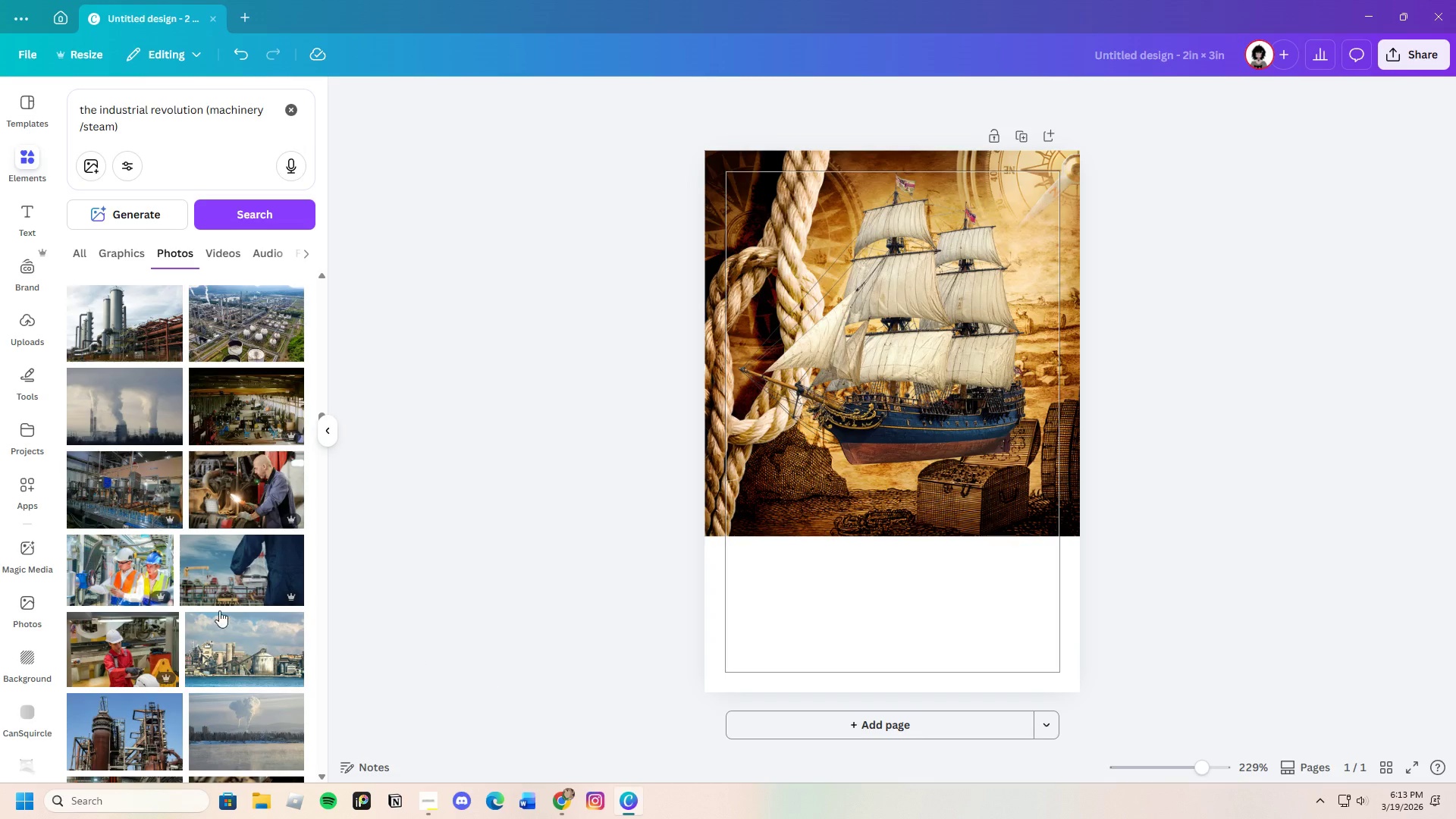 
scroll: coordinate [197, 595], scroll_direction: down, amount: 17.0
 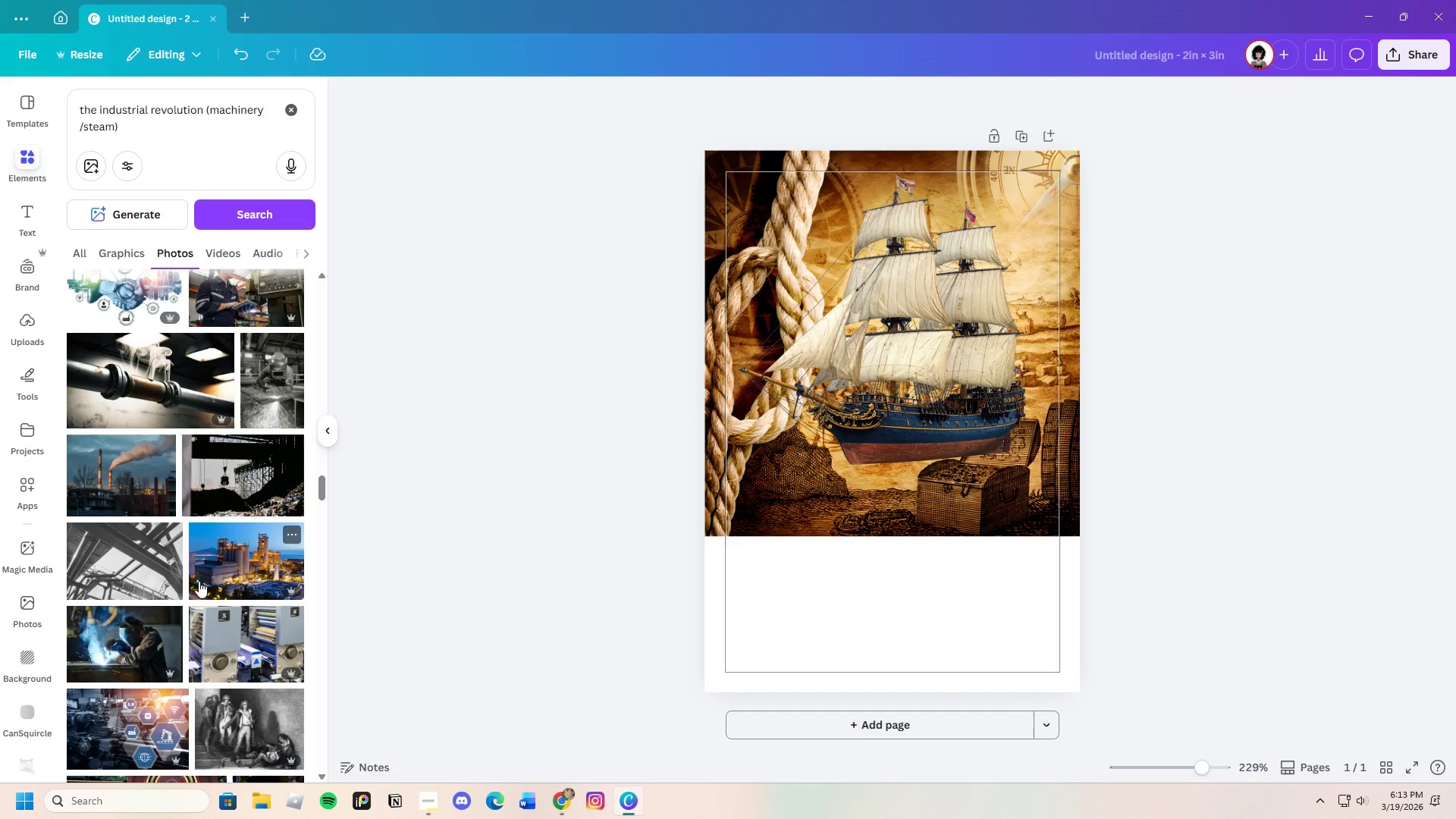 
scroll: coordinate [201, 579], scroll_direction: down, amount: 16.0
 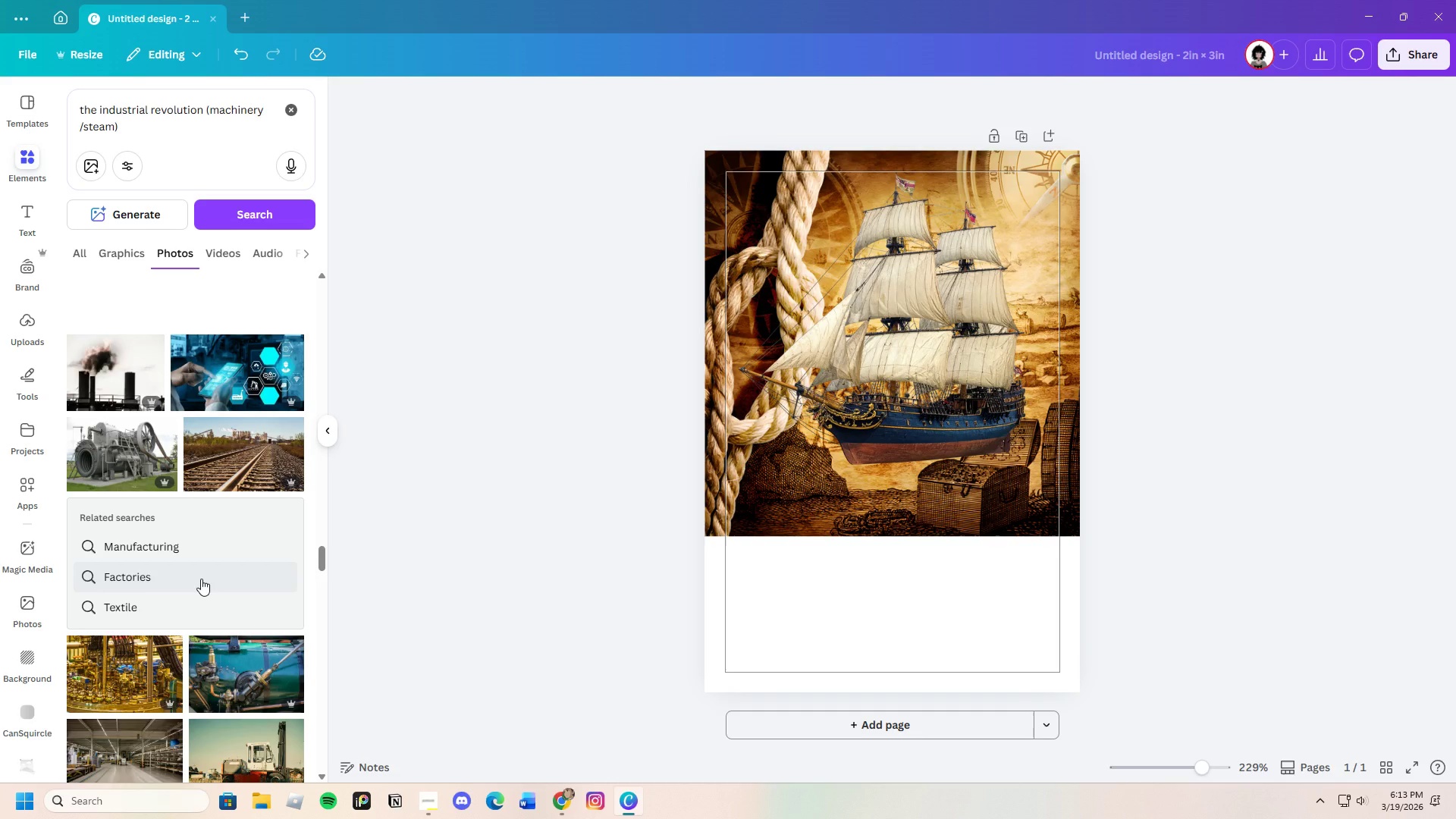 
scroll: coordinate [203, 570], scroll_direction: down, amount: 14.0
 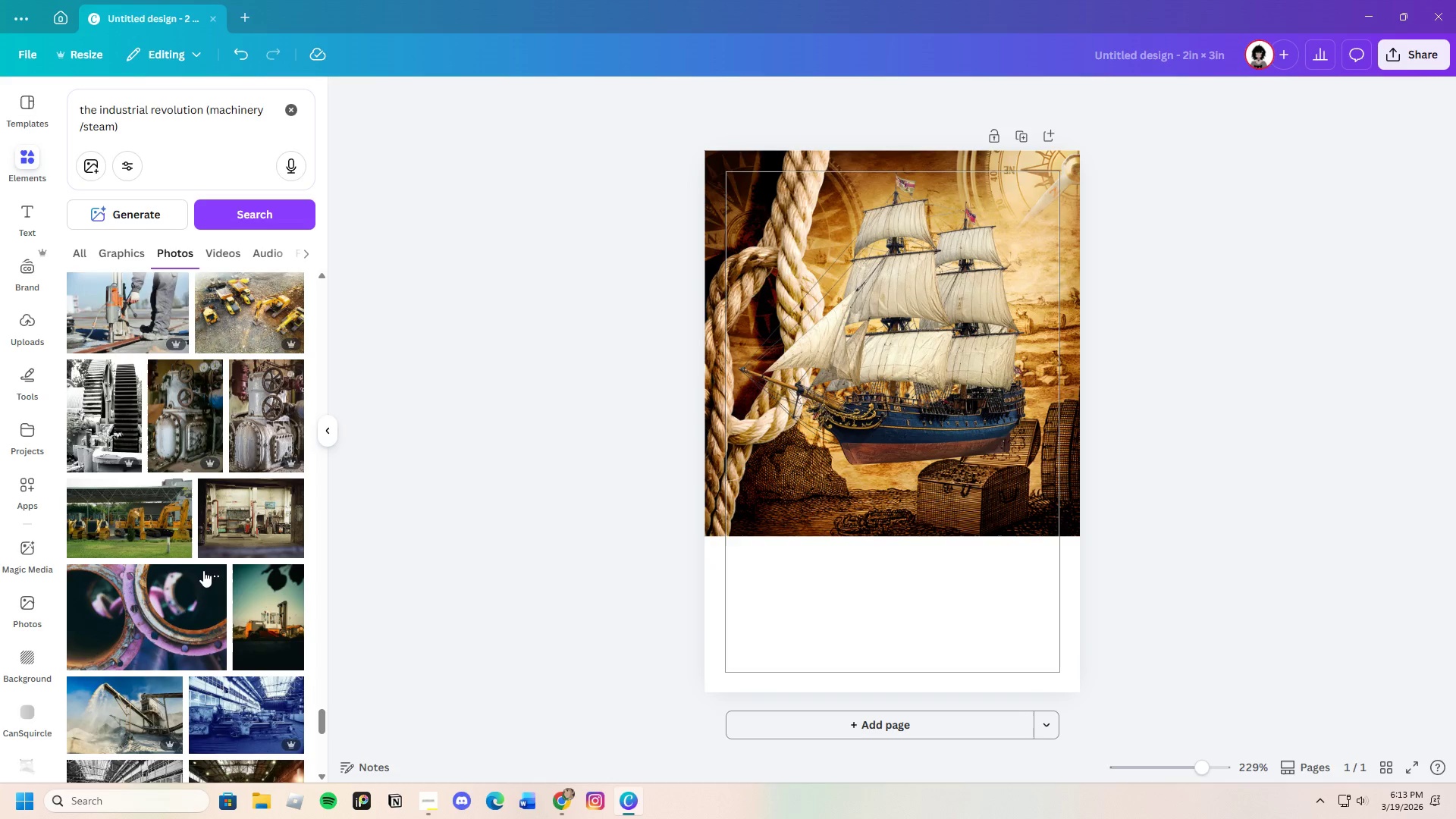 
scroll: coordinate [177, 562], scroll_direction: down, amount: 19.0
 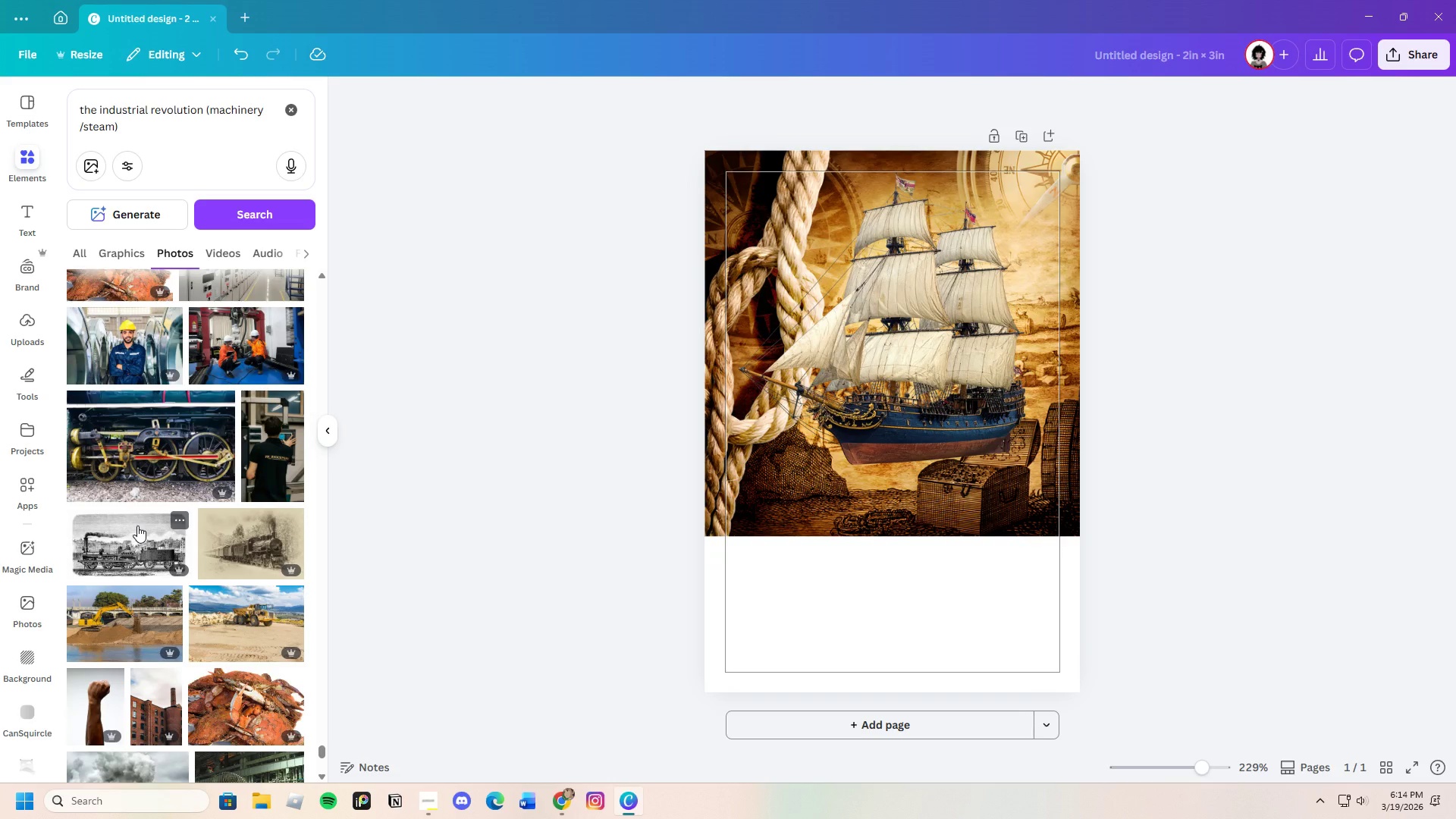 
wait(8.98)
 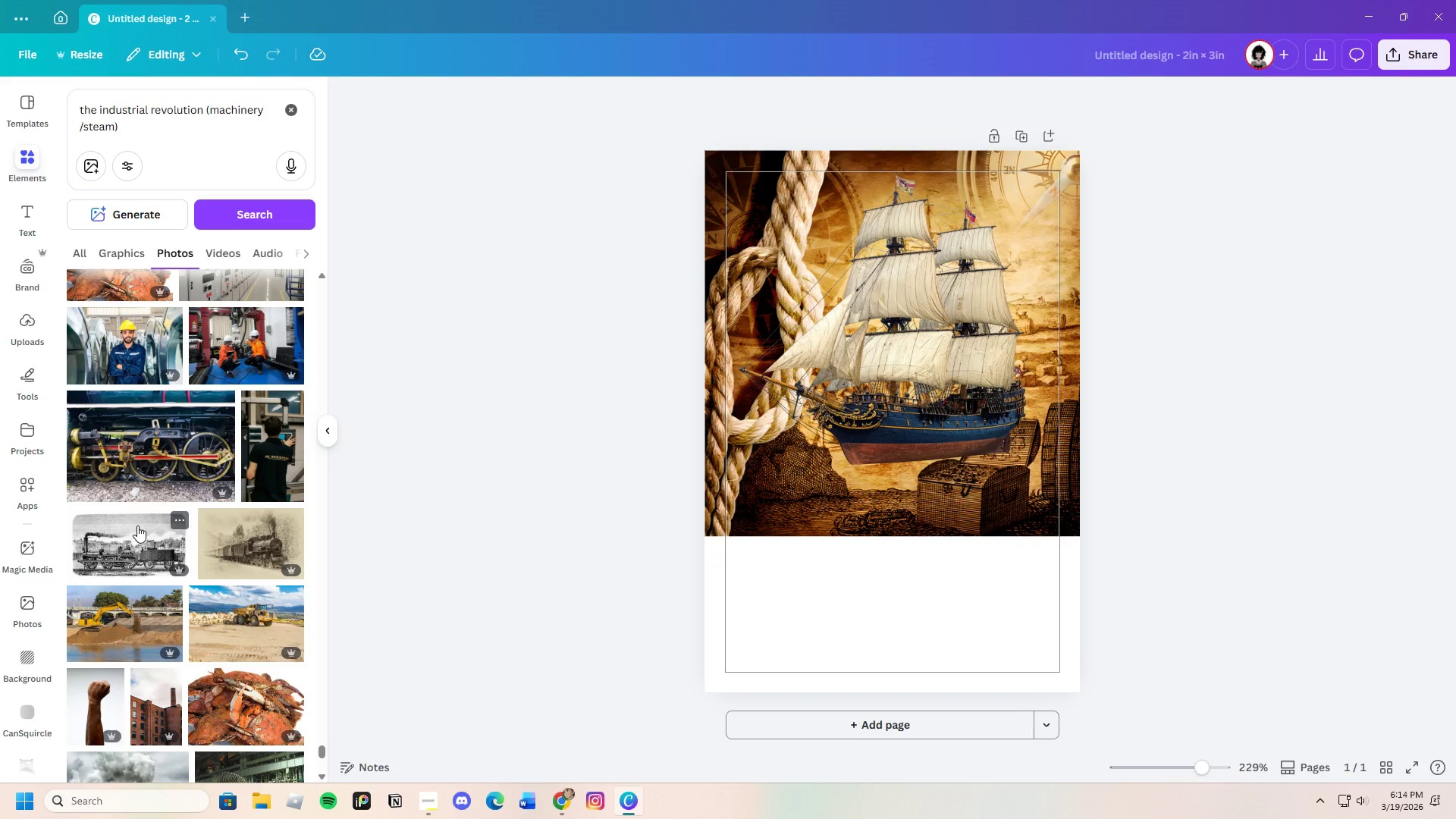 
scroll: coordinate [137, 526], scroll_direction: down, amount: 3.0
 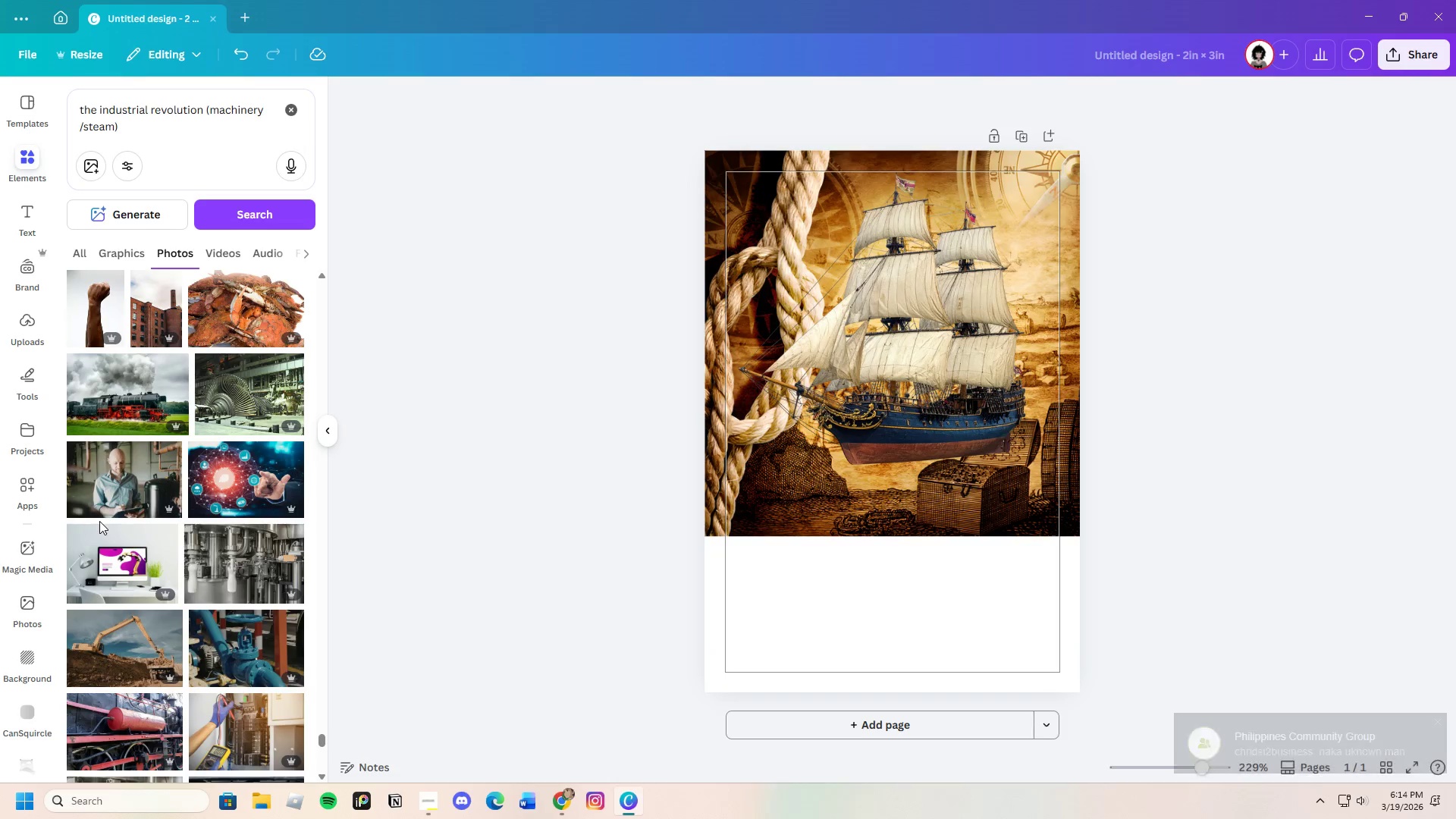 
wait(19.95)
 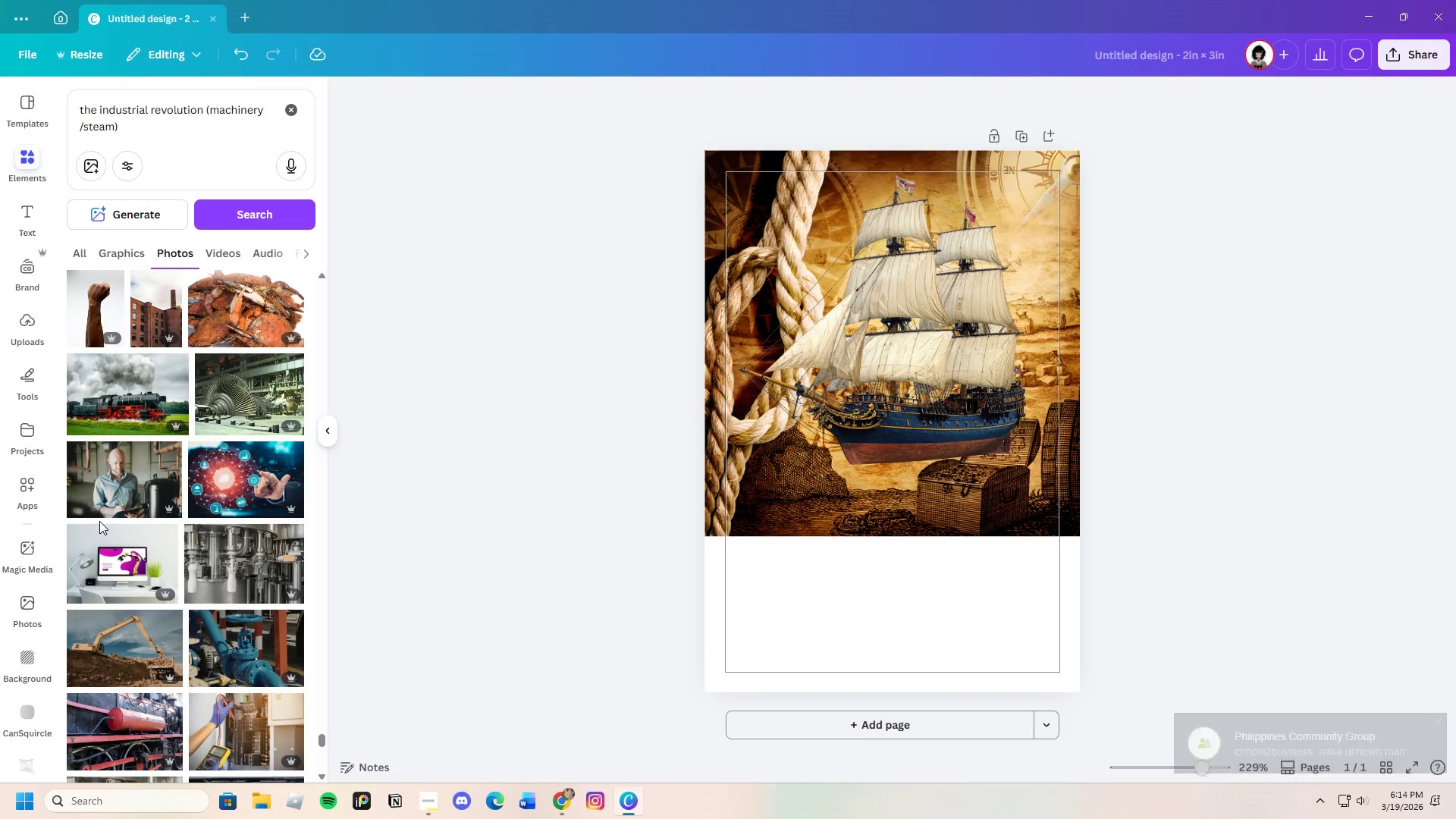 
scroll: coordinate [210, 546], scroll_direction: down, amount: 20.0
 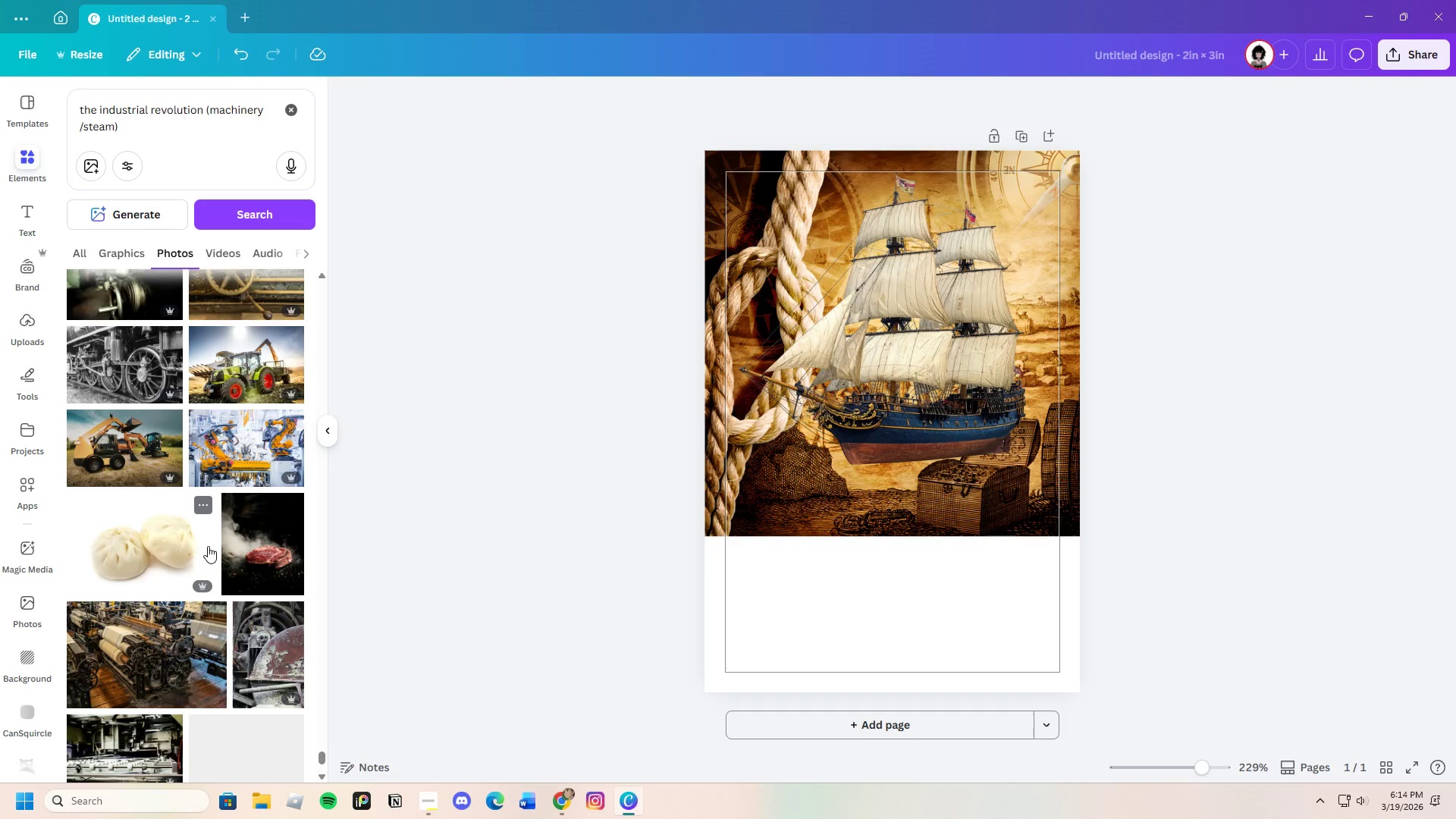 
scroll: coordinate [200, 548], scroll_direction: down, amount: 19.0
 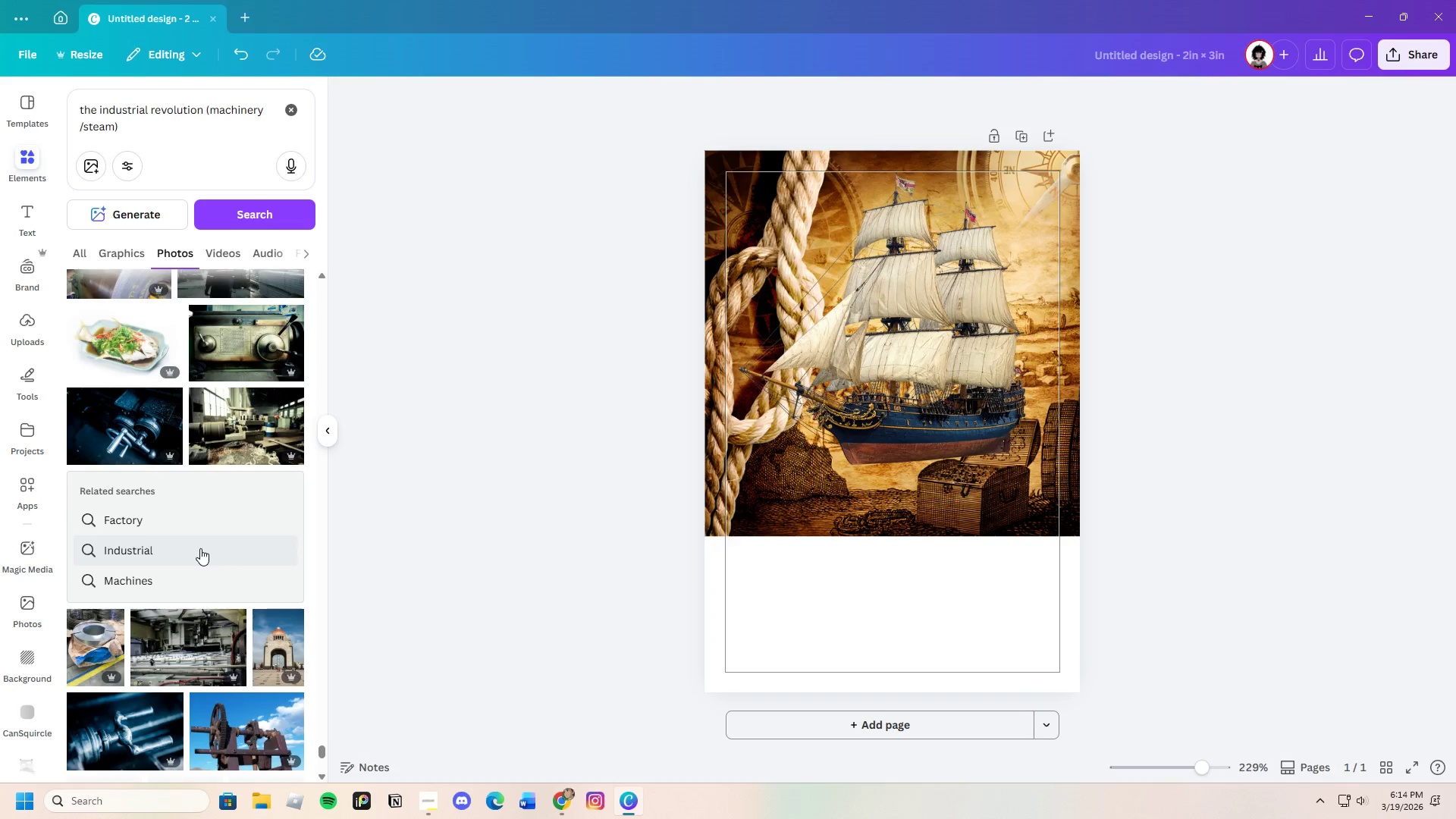 
scroll: coordinate [202, 543], scroll_direction: down, amount: 11.0
 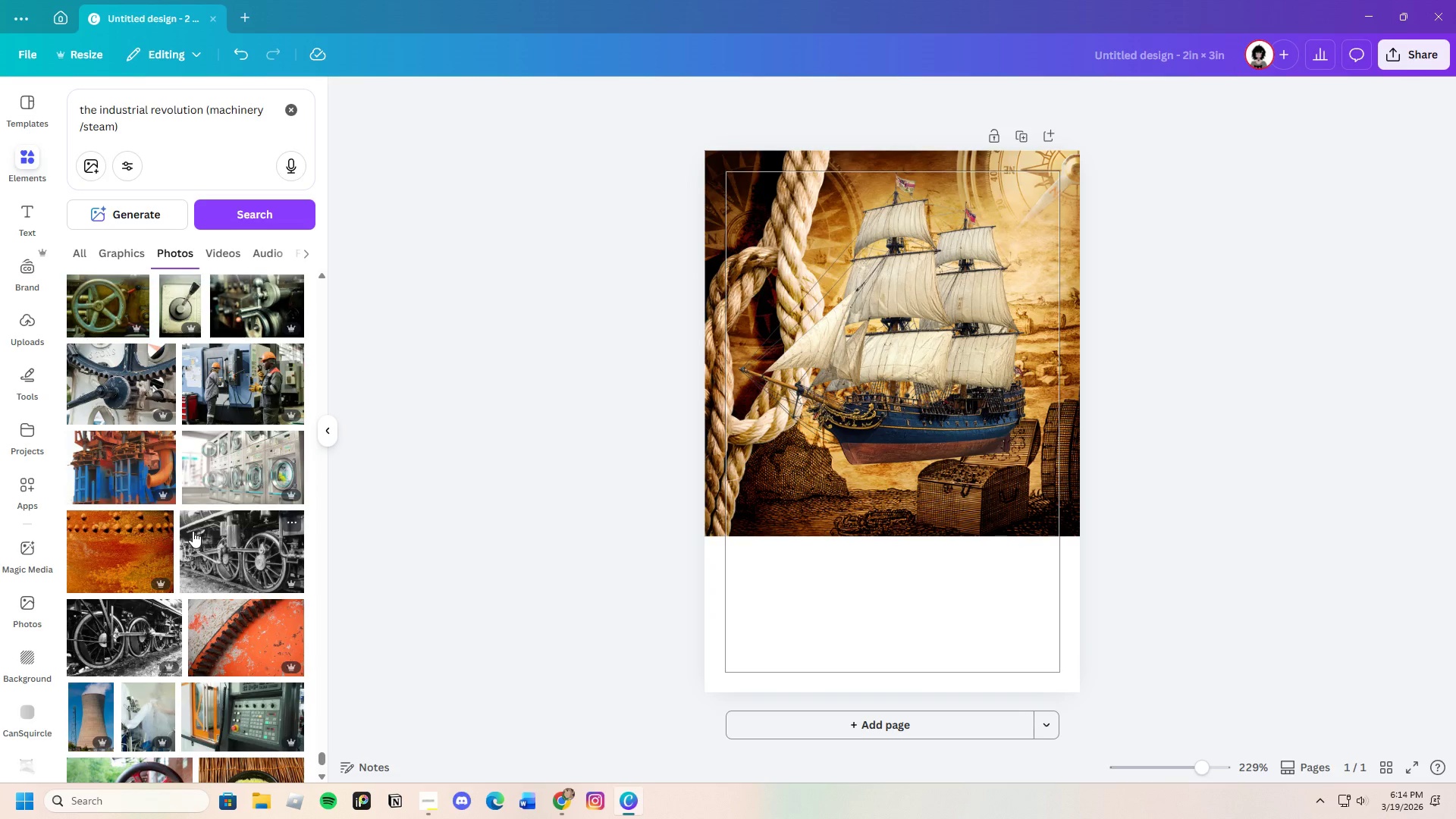 
wait(8.25)
 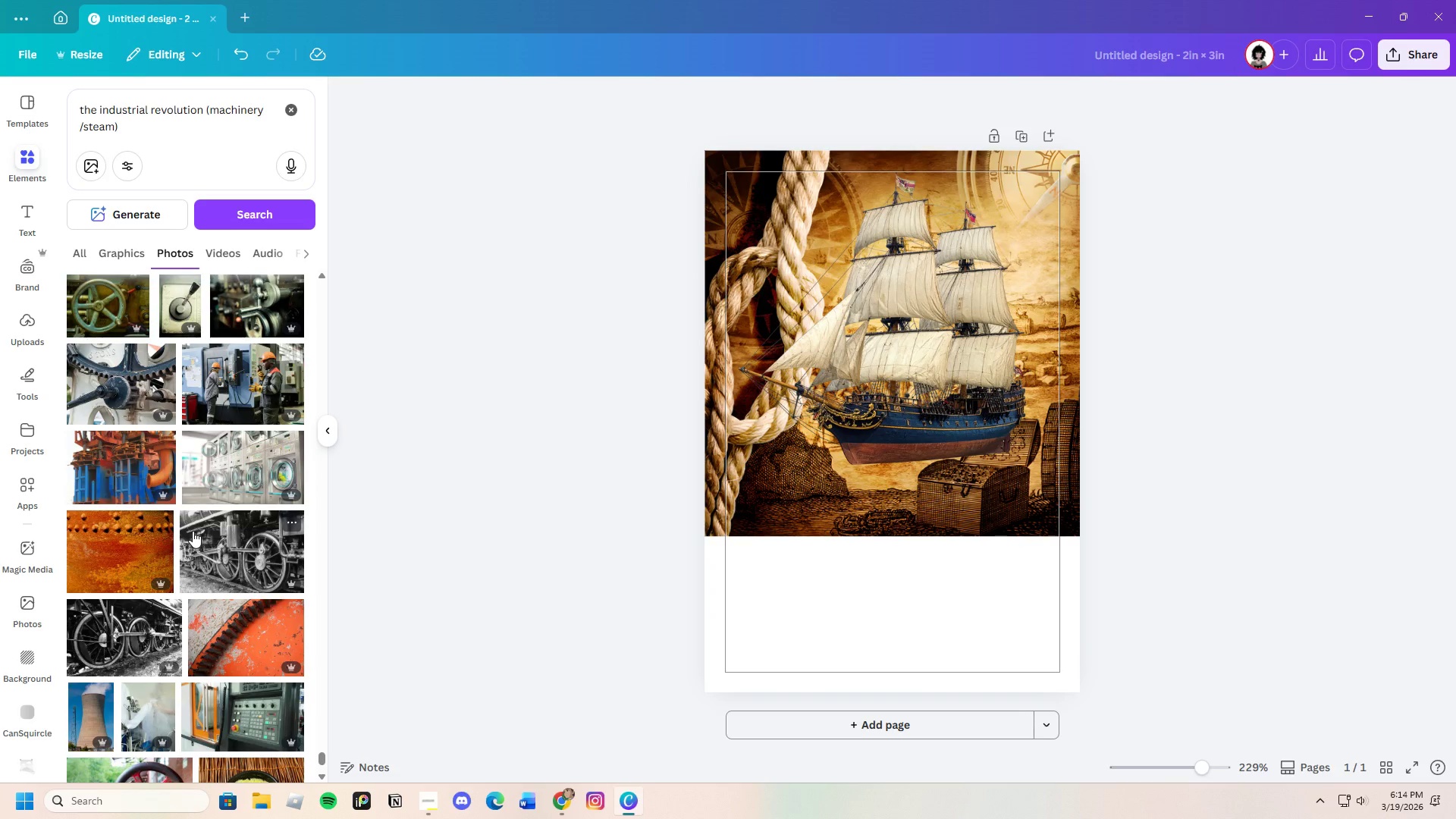 
scroll: coordinate [140, 505], scroll_direction: down, amount: 9.0
 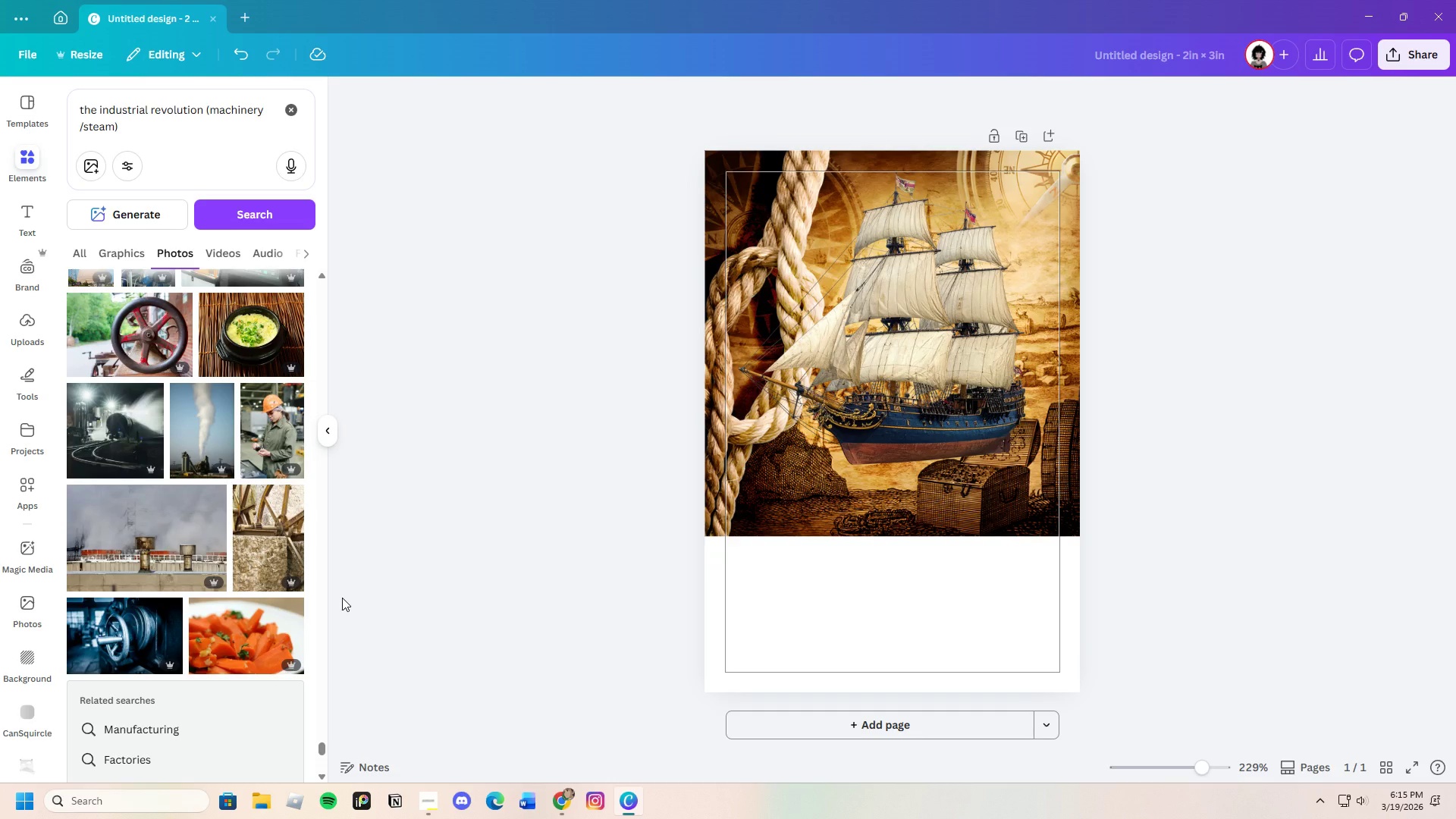 
wait(29.93)
 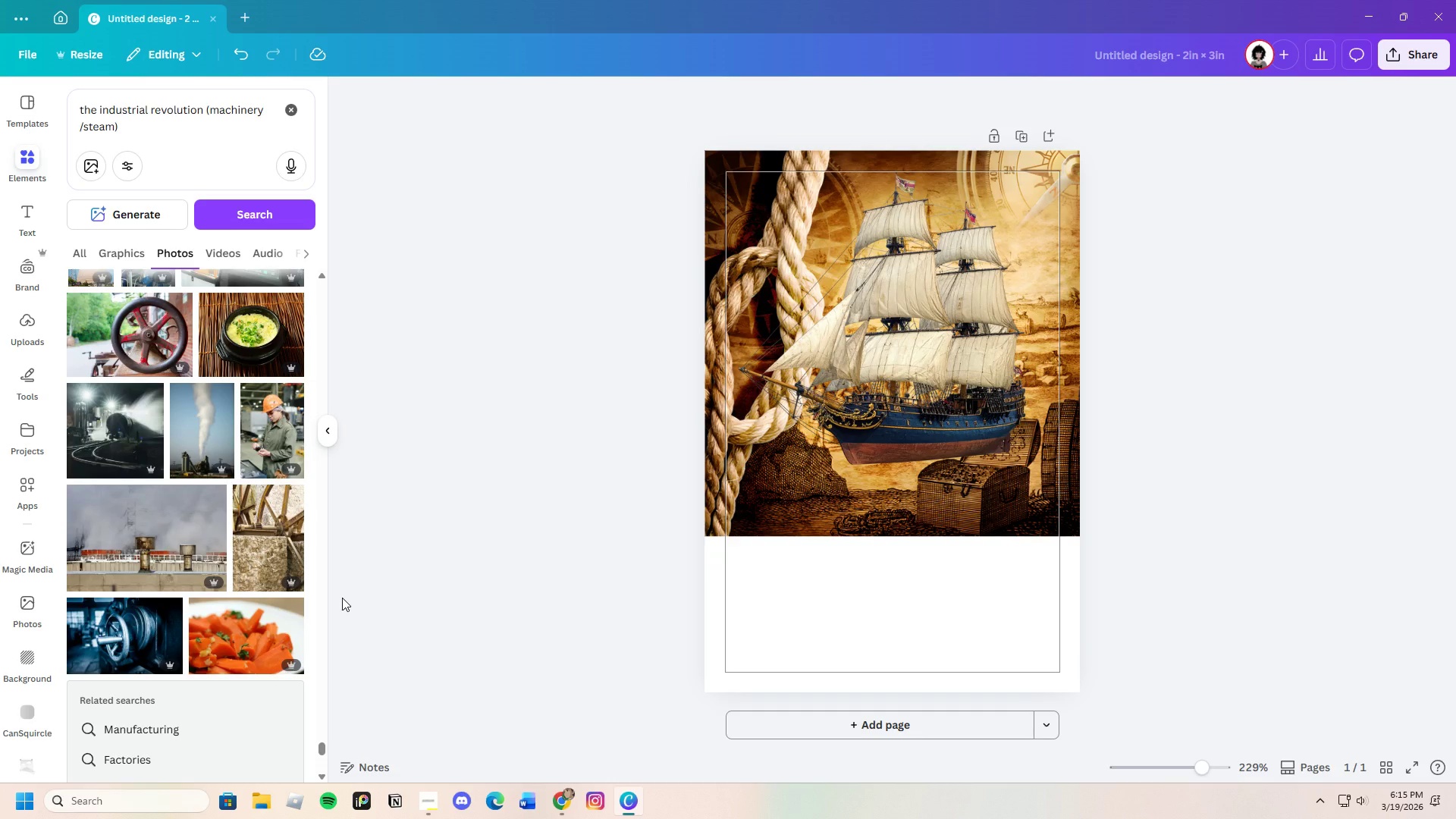 
scroll: coordinate [230, 647], scroll_direction: down, amount: 8.0
 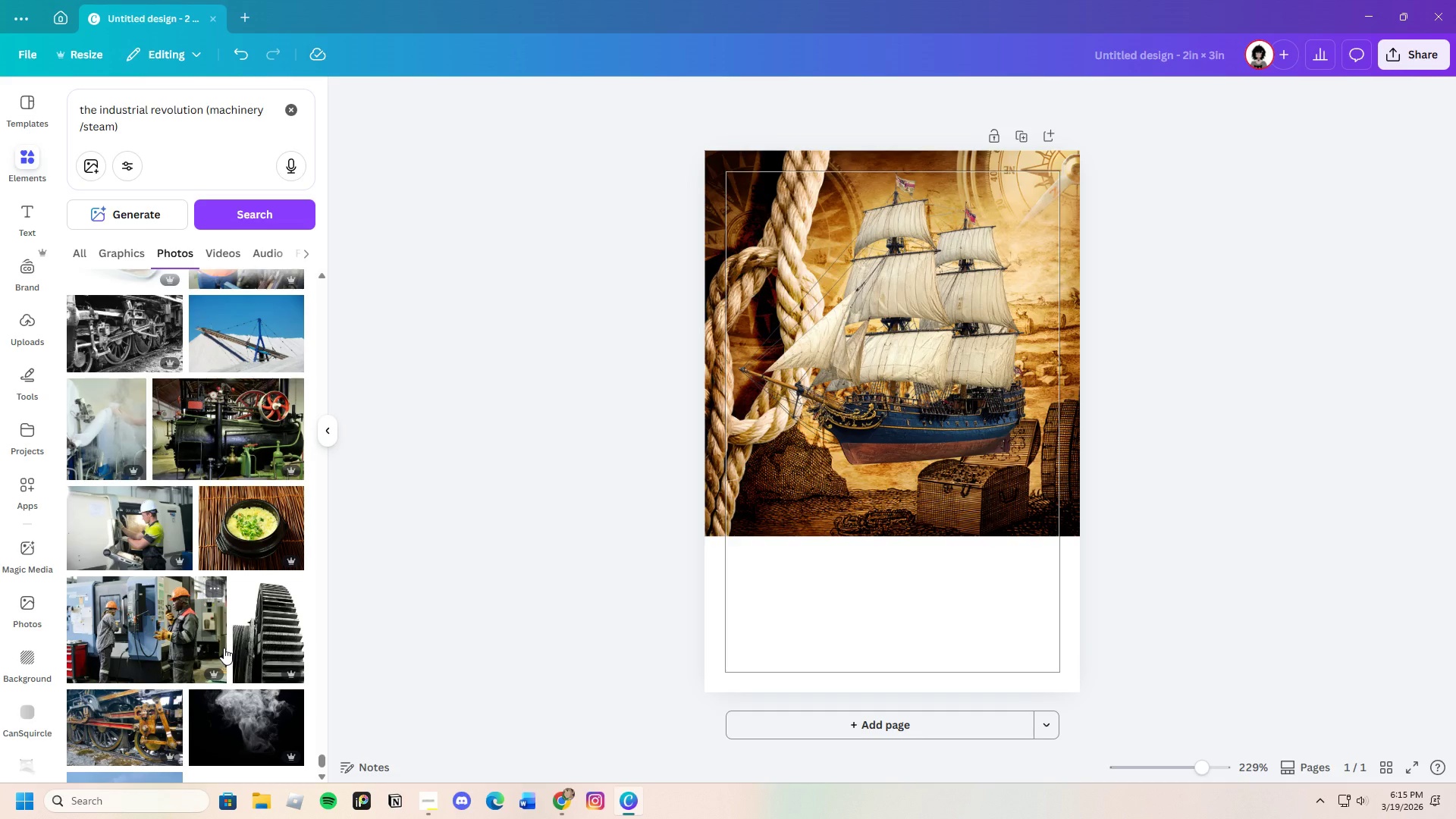 
wait(9.03)
 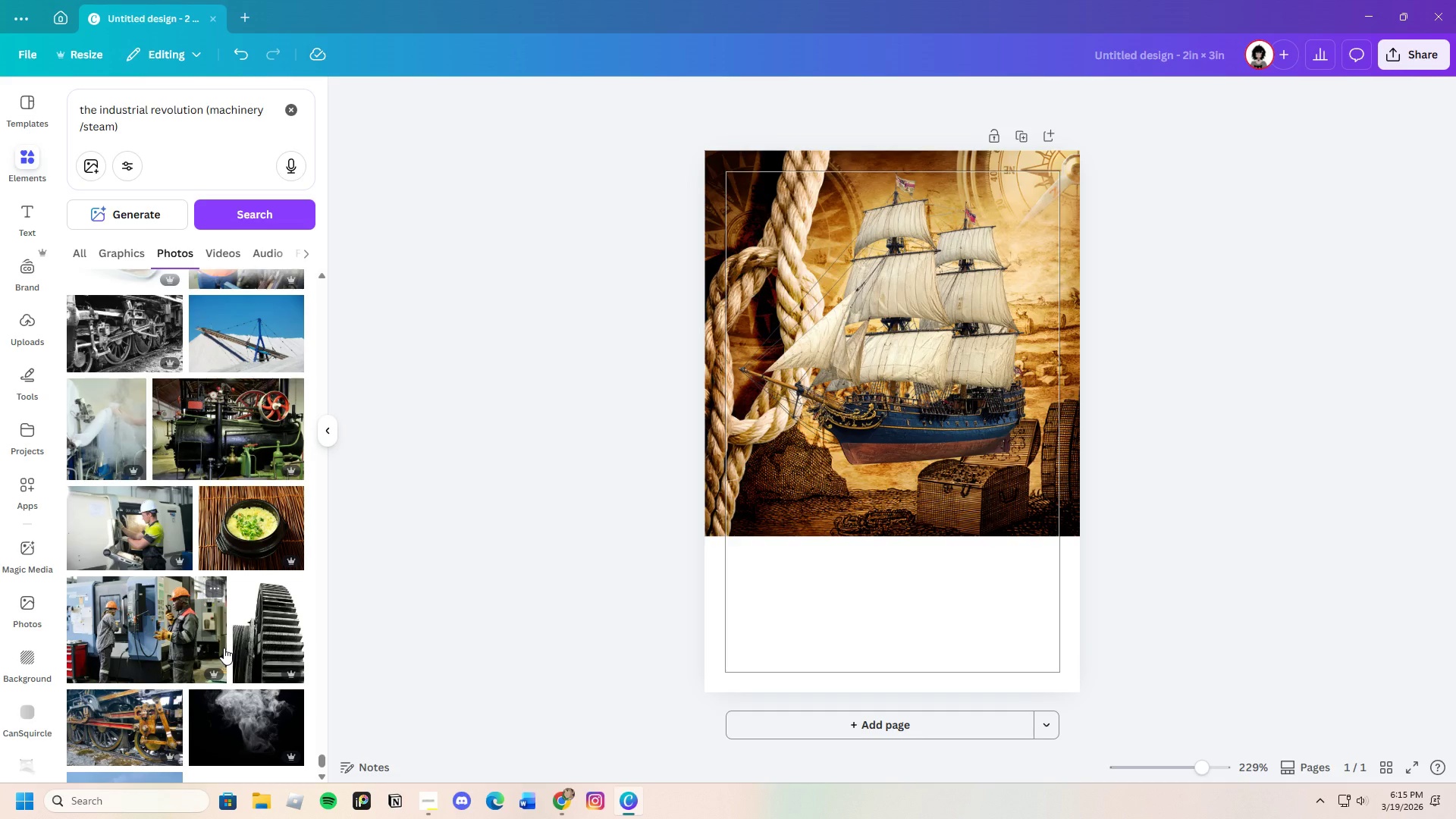 
scroll: coordinate [209, 592], scroll_direction: down, amount: 20.0
 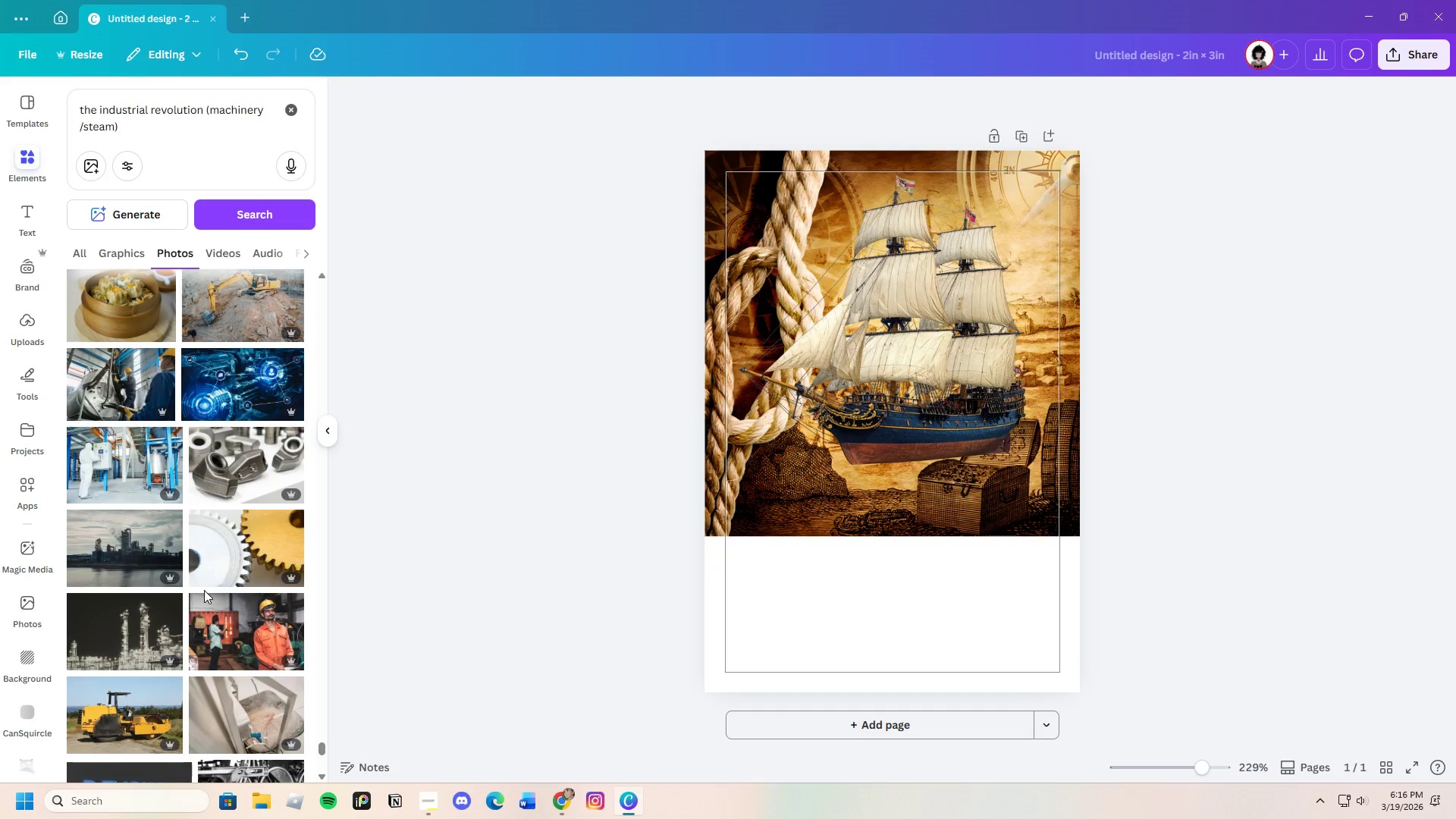 
scroll: coordinate [194, 595], scroll_direction: down, amount: 3.0
 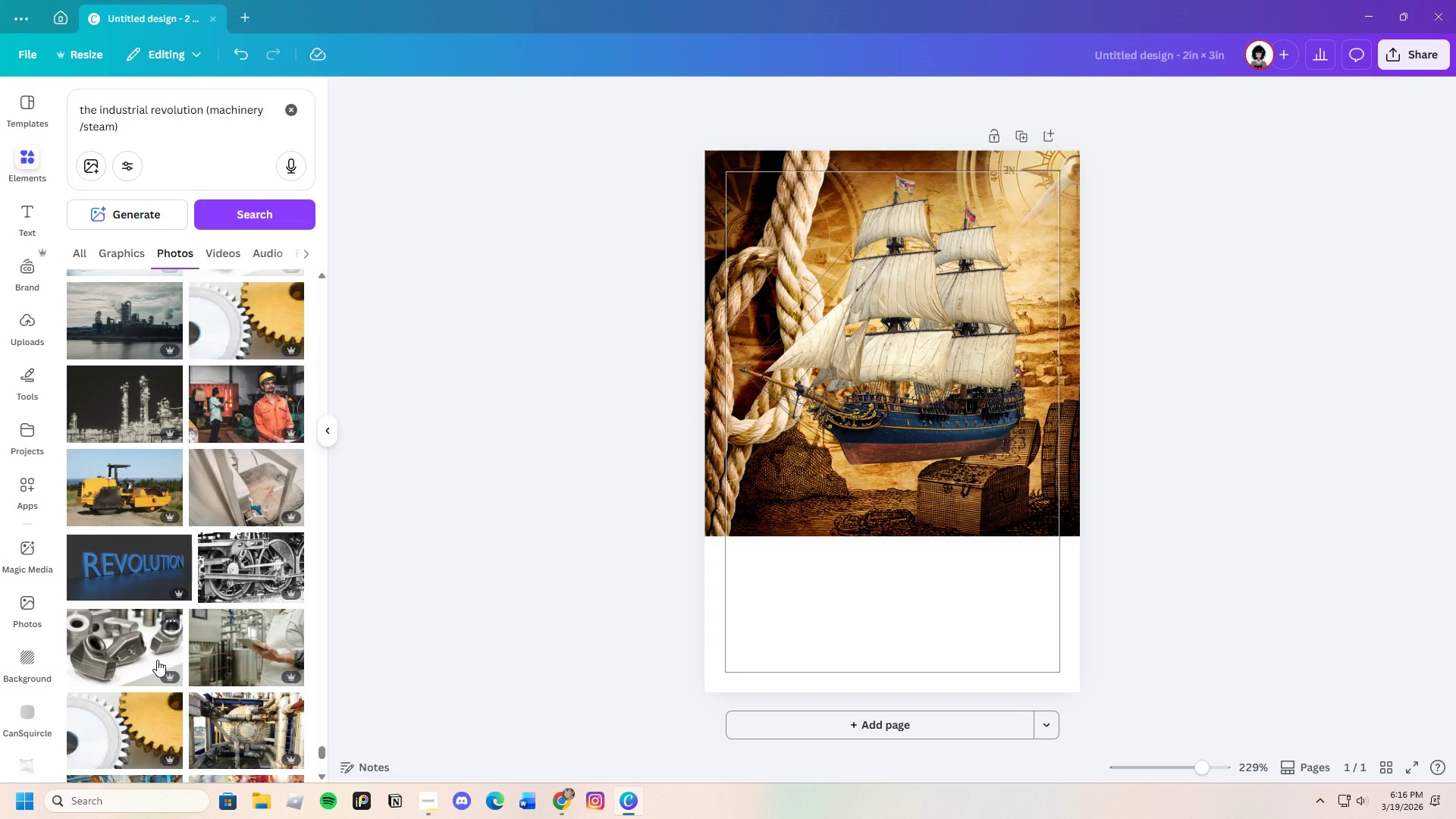 
wait(5.17)
 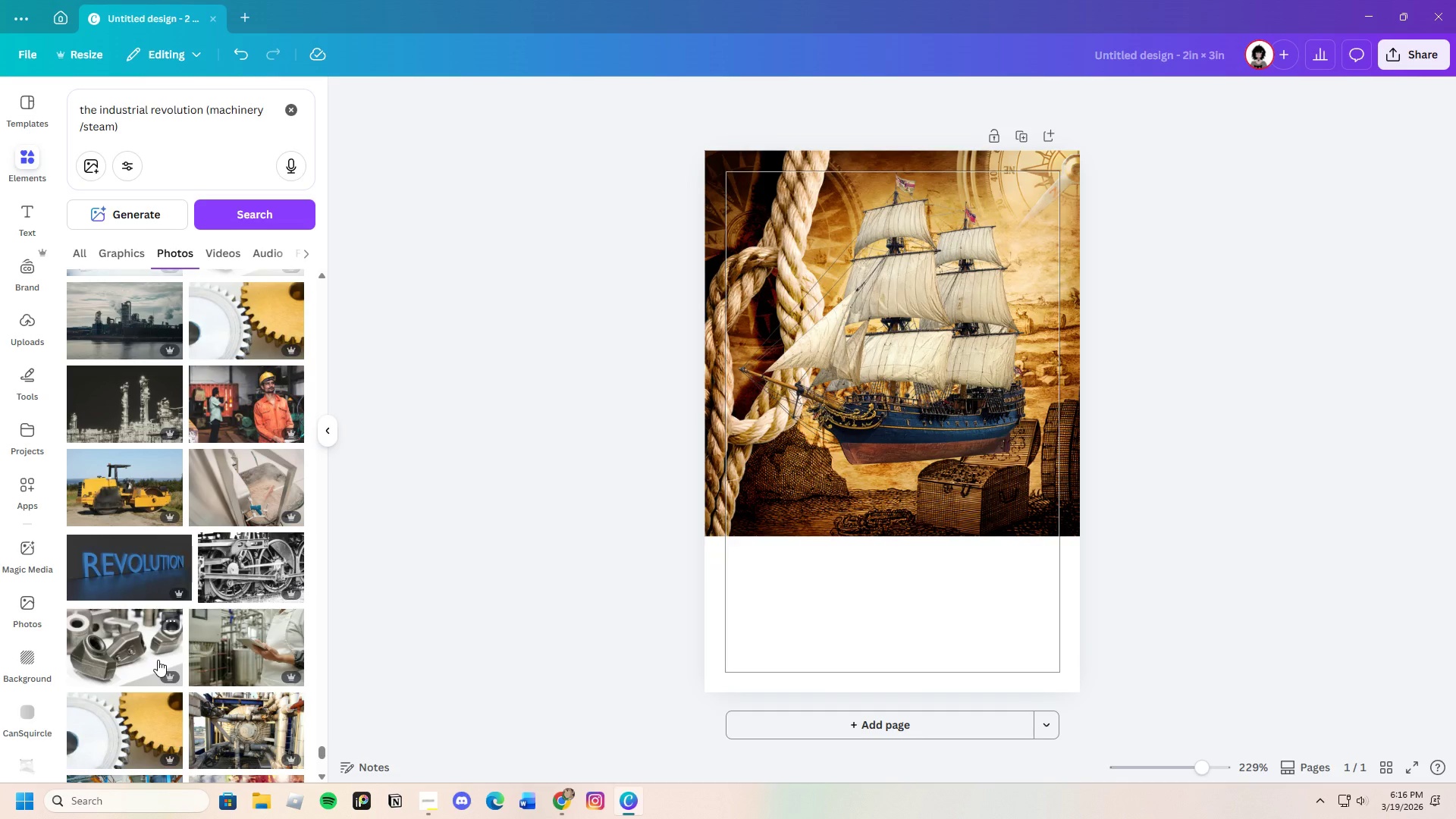 
scroll: coordinate [158, 620], scroll_direction: down, amount: 5.0
 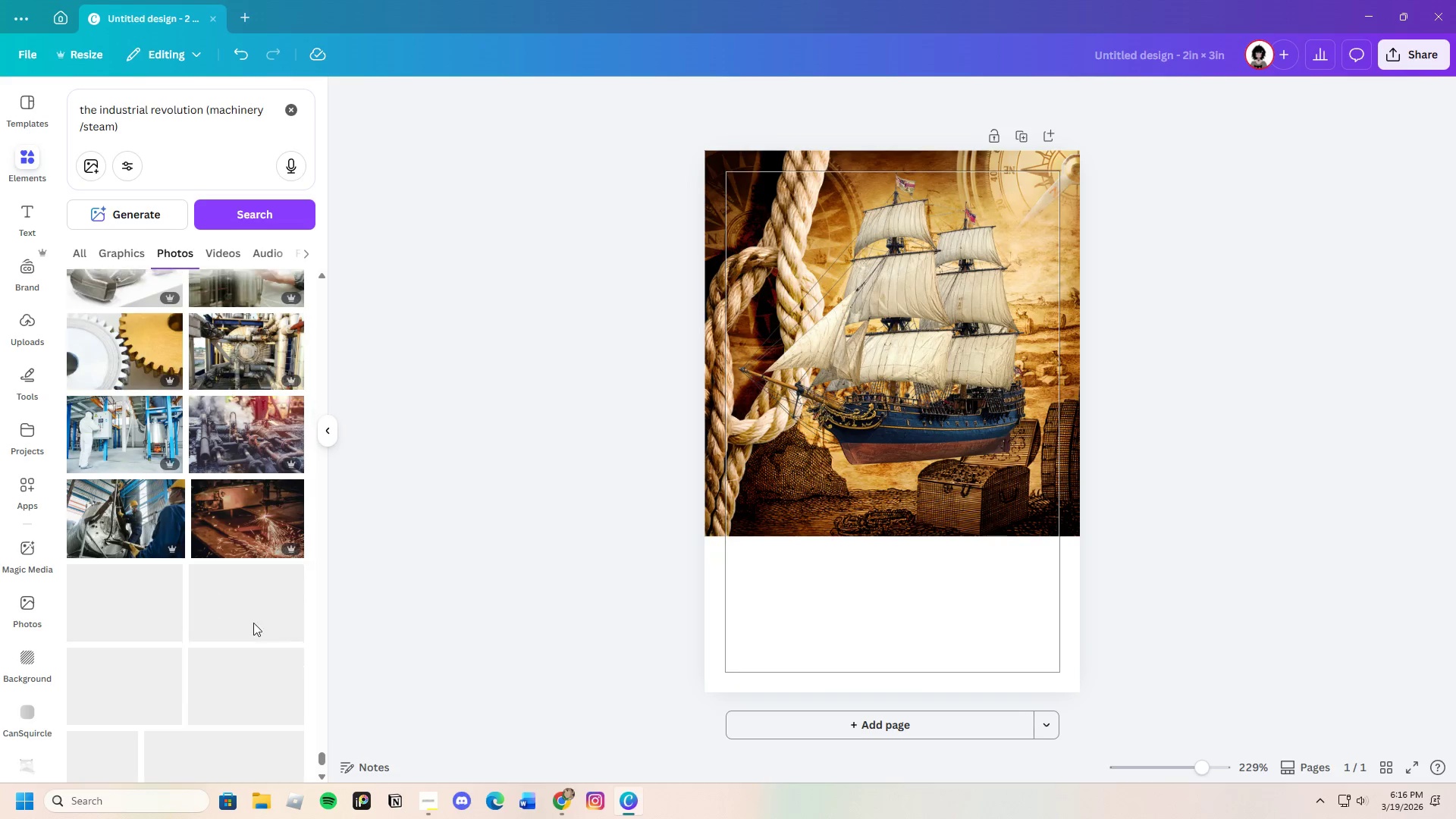 
mouse_move([275, 598])
 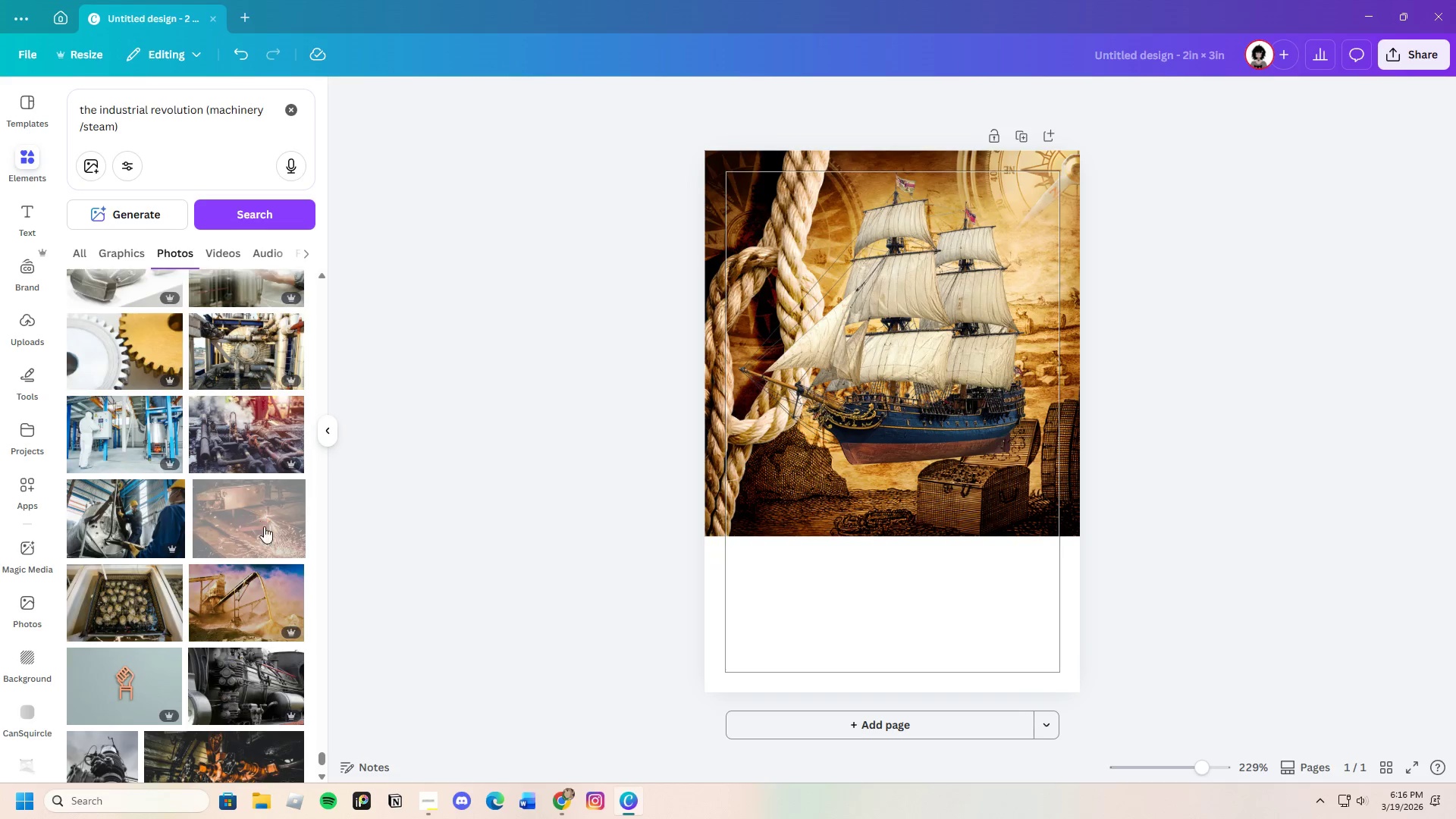 
scroll: coordinate [299, 585], scroll_direction: down, amount: 25.0
 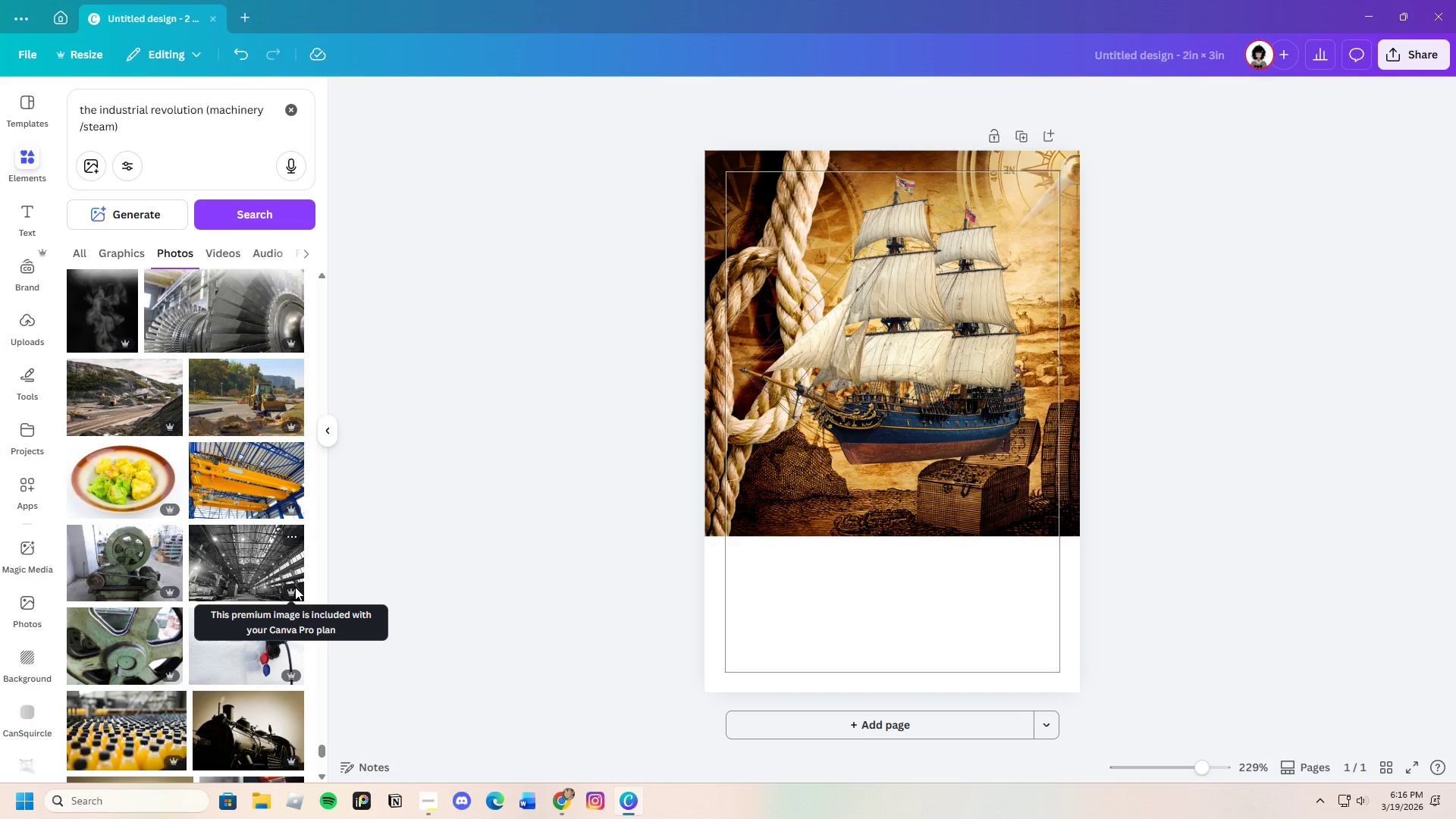 
wait(11.44)
 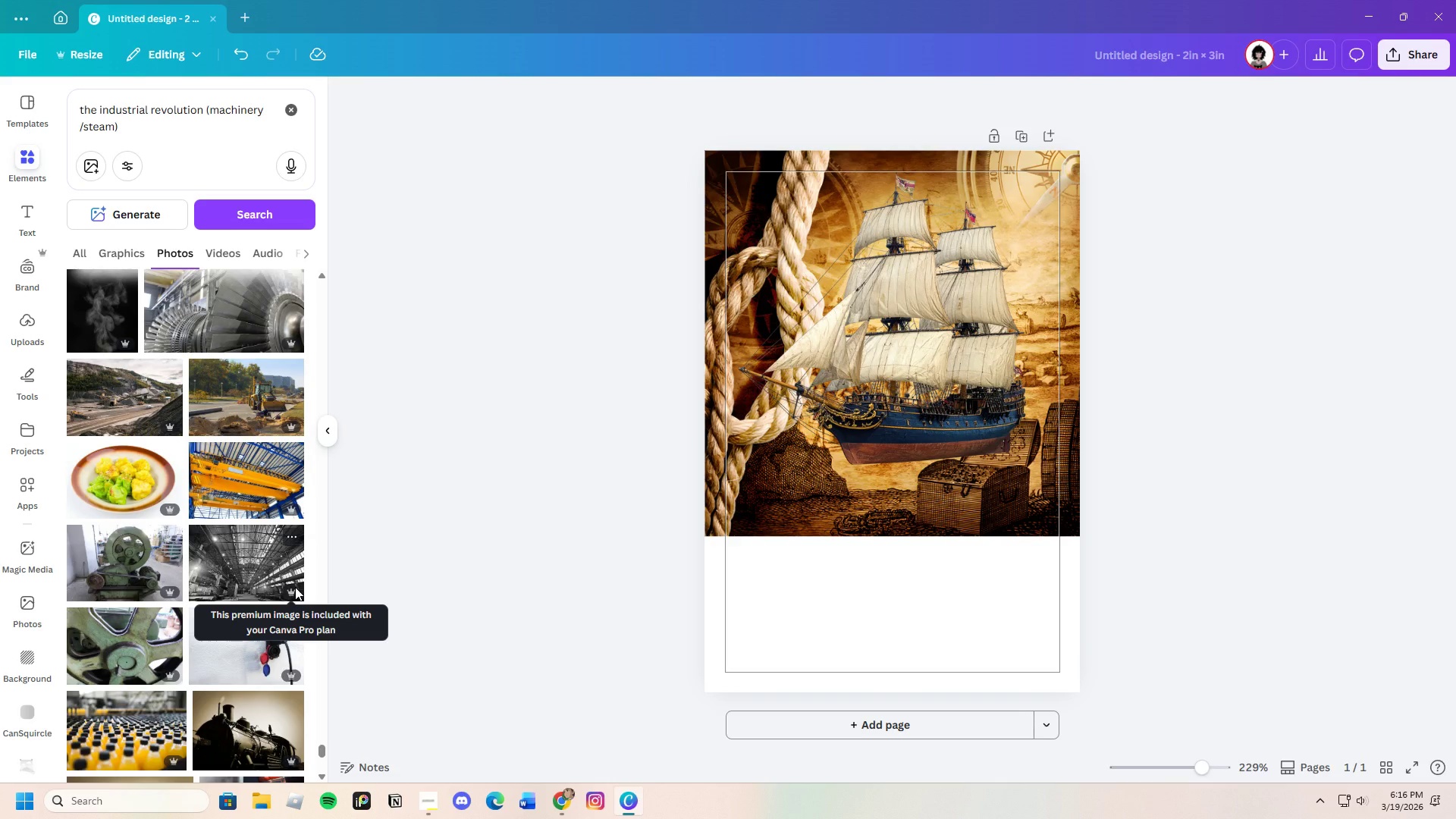 
scroll: coordinate [264, 513], scroll_direction: down, amount: 9.0
 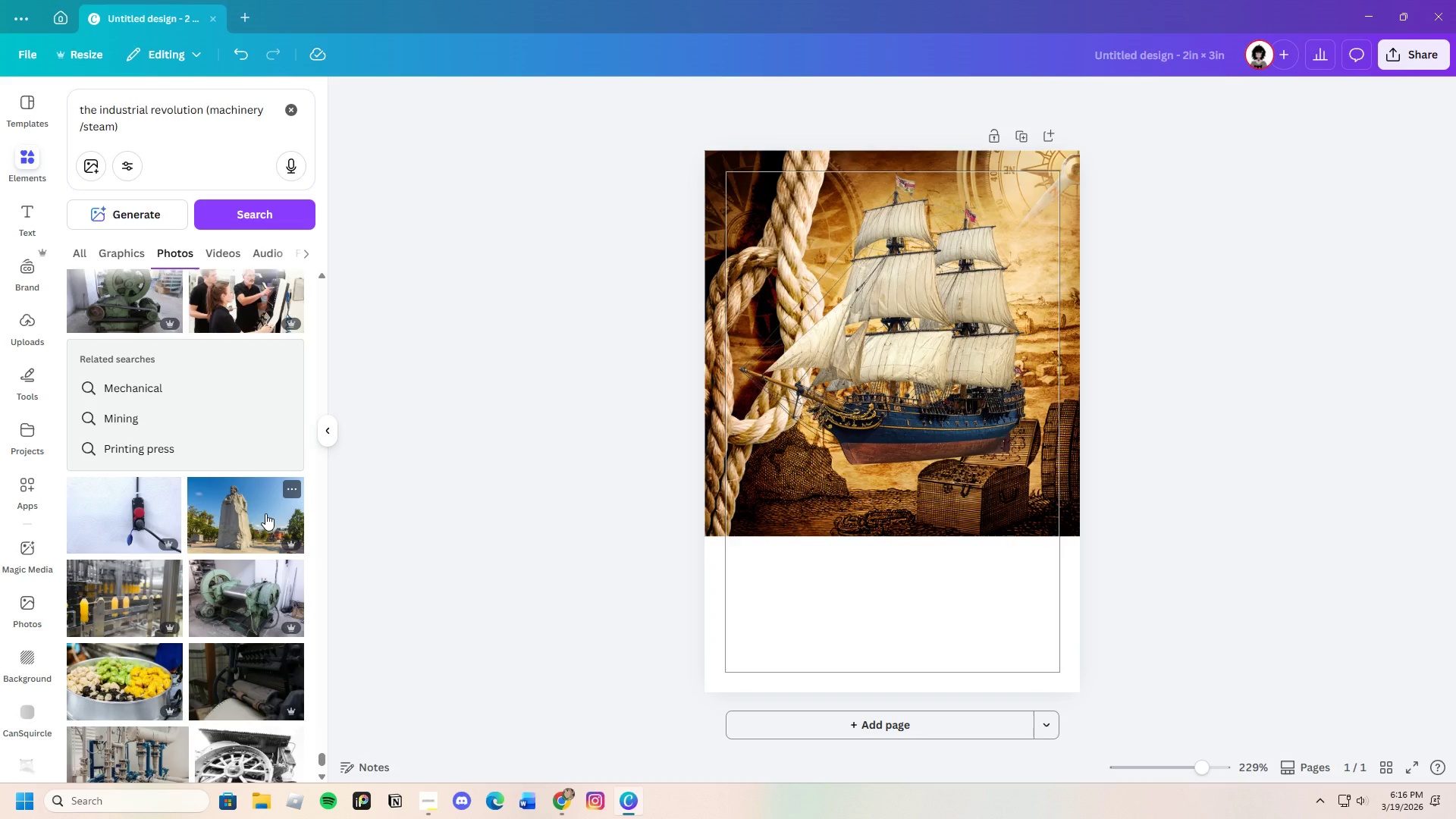 
wait(20.93)
 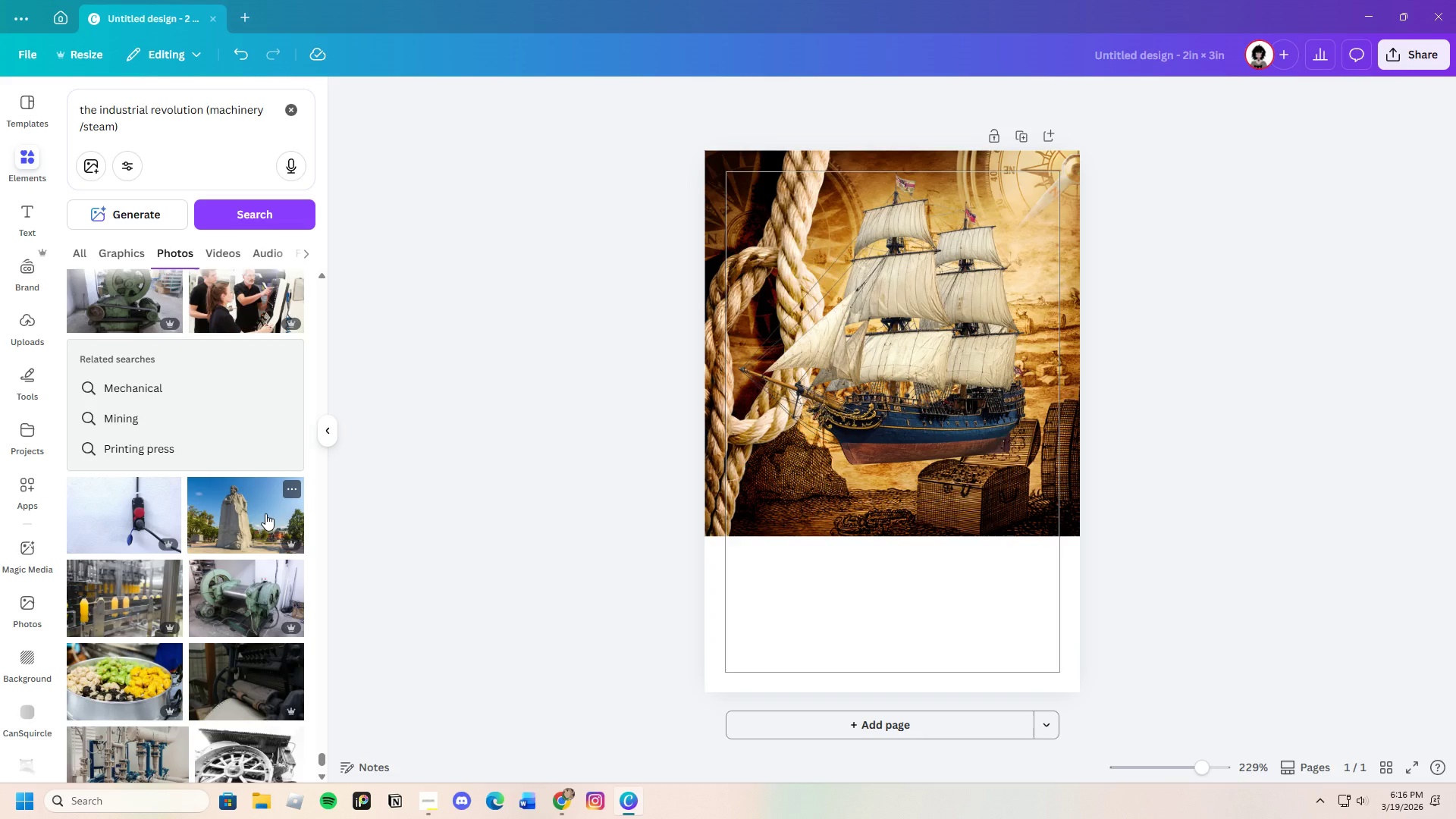 
scroll: coordinate [239, 546], scroll_direction: down, amount: 5.0
 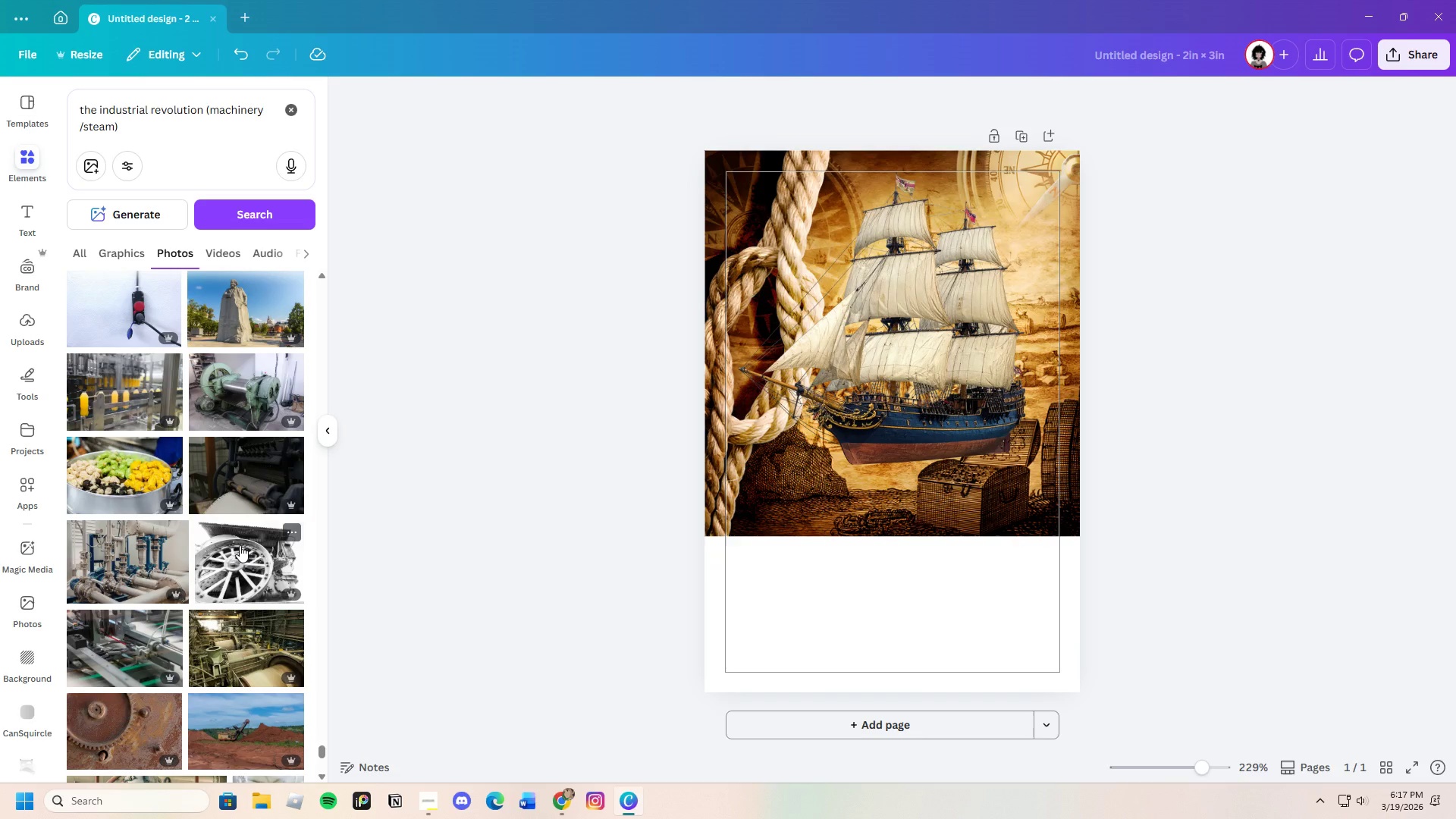 
wait(33.07)
 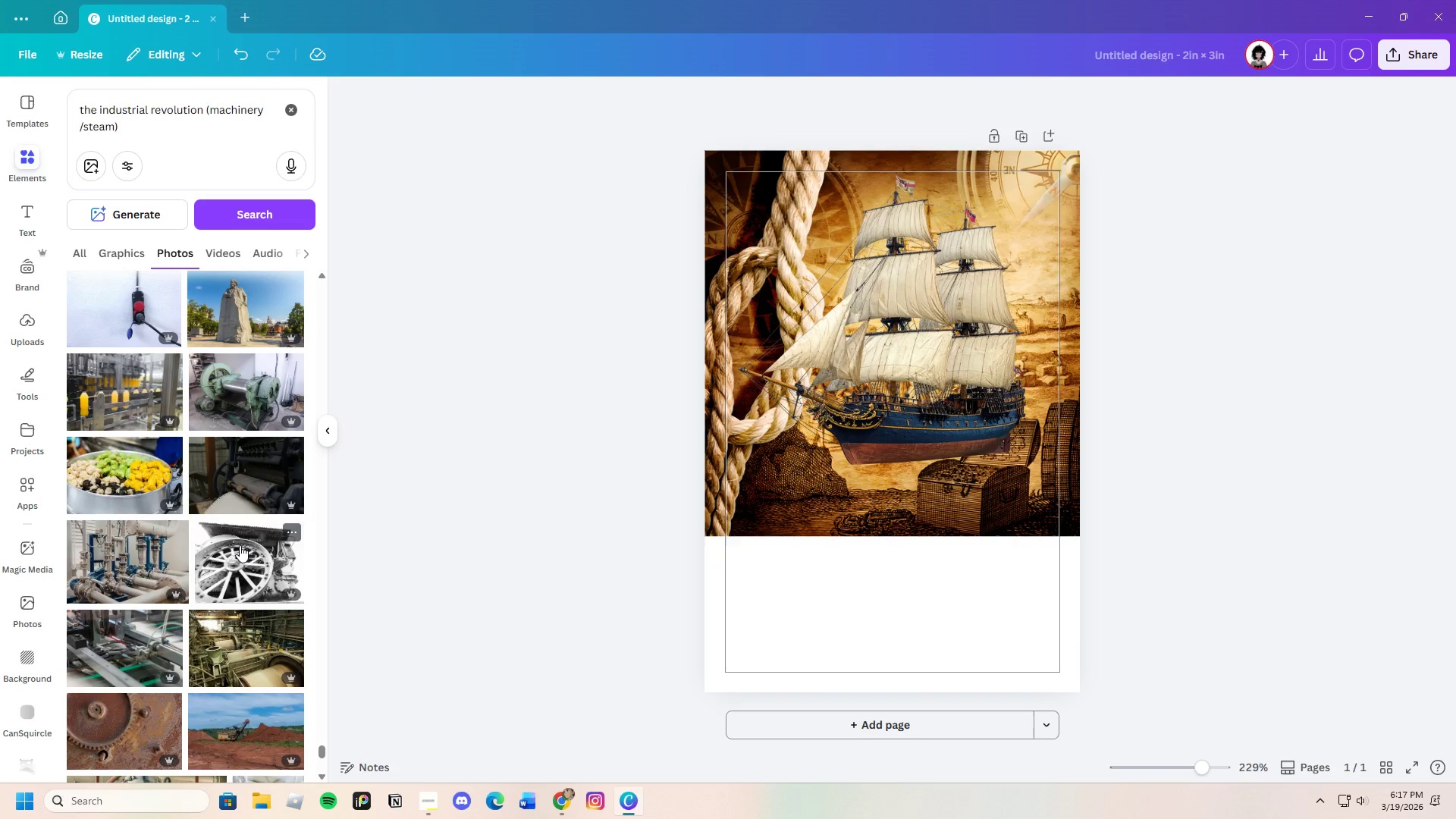 
scroll: coordinate [227, 472], scroll_direction: down, amount: 3.0
 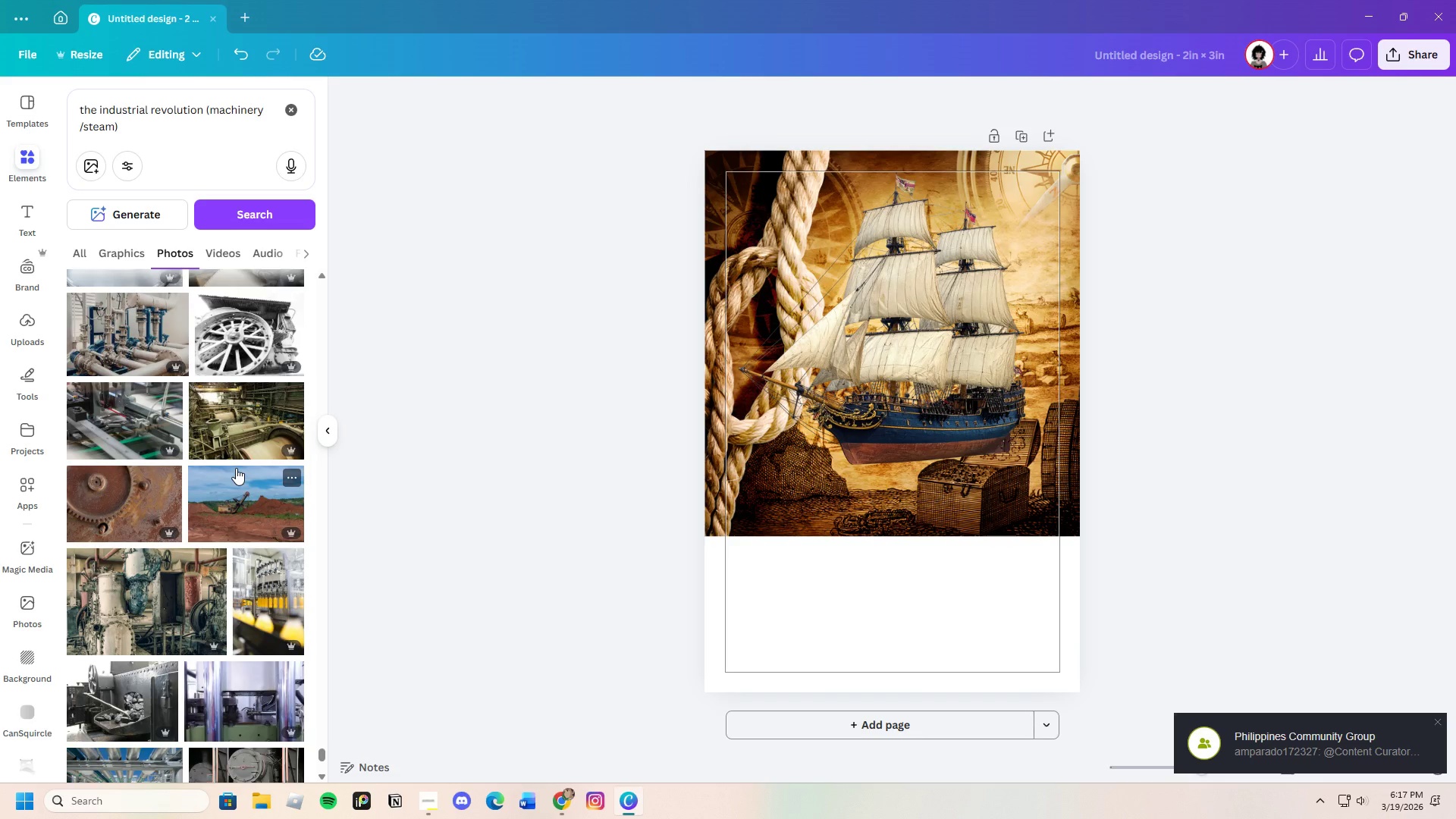 
wait(30.51)
 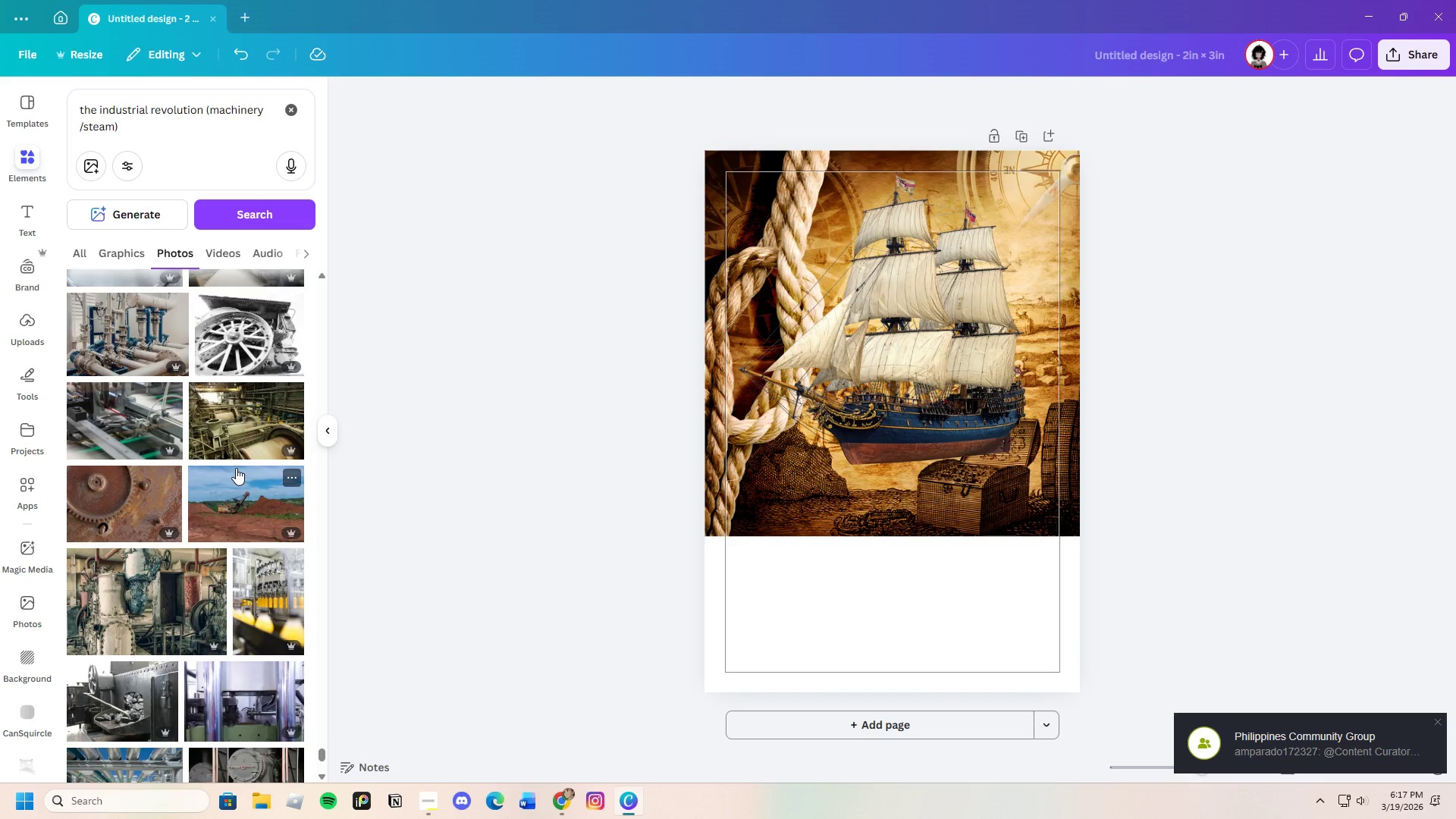 
scroll: coordinate [256, 457], scroll_direction: down, amount: 16.0
 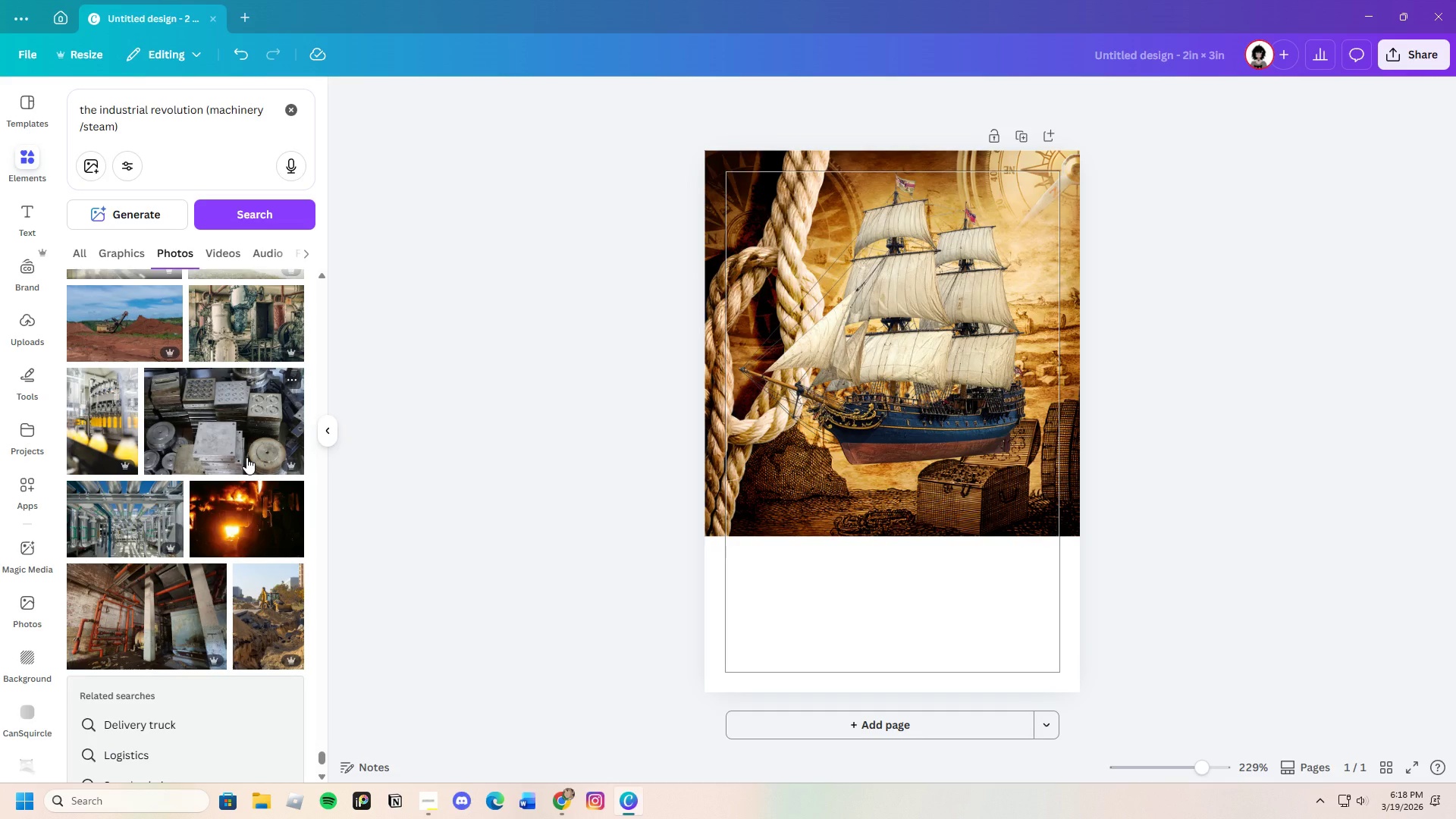 
wait(24.85)
 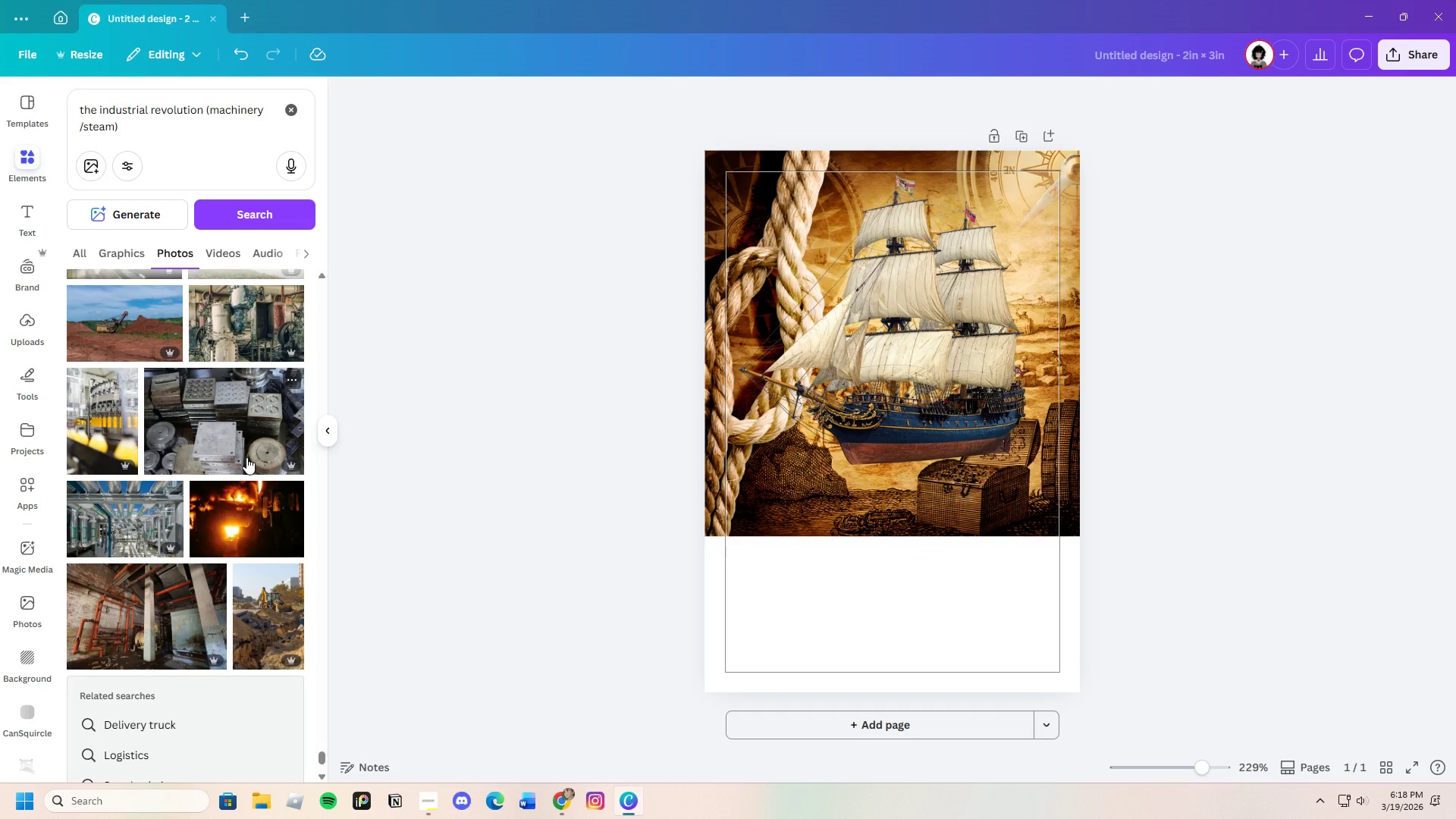 
scroll: coordinate [196, 575], scroll_direction: down, amount: 18.0
 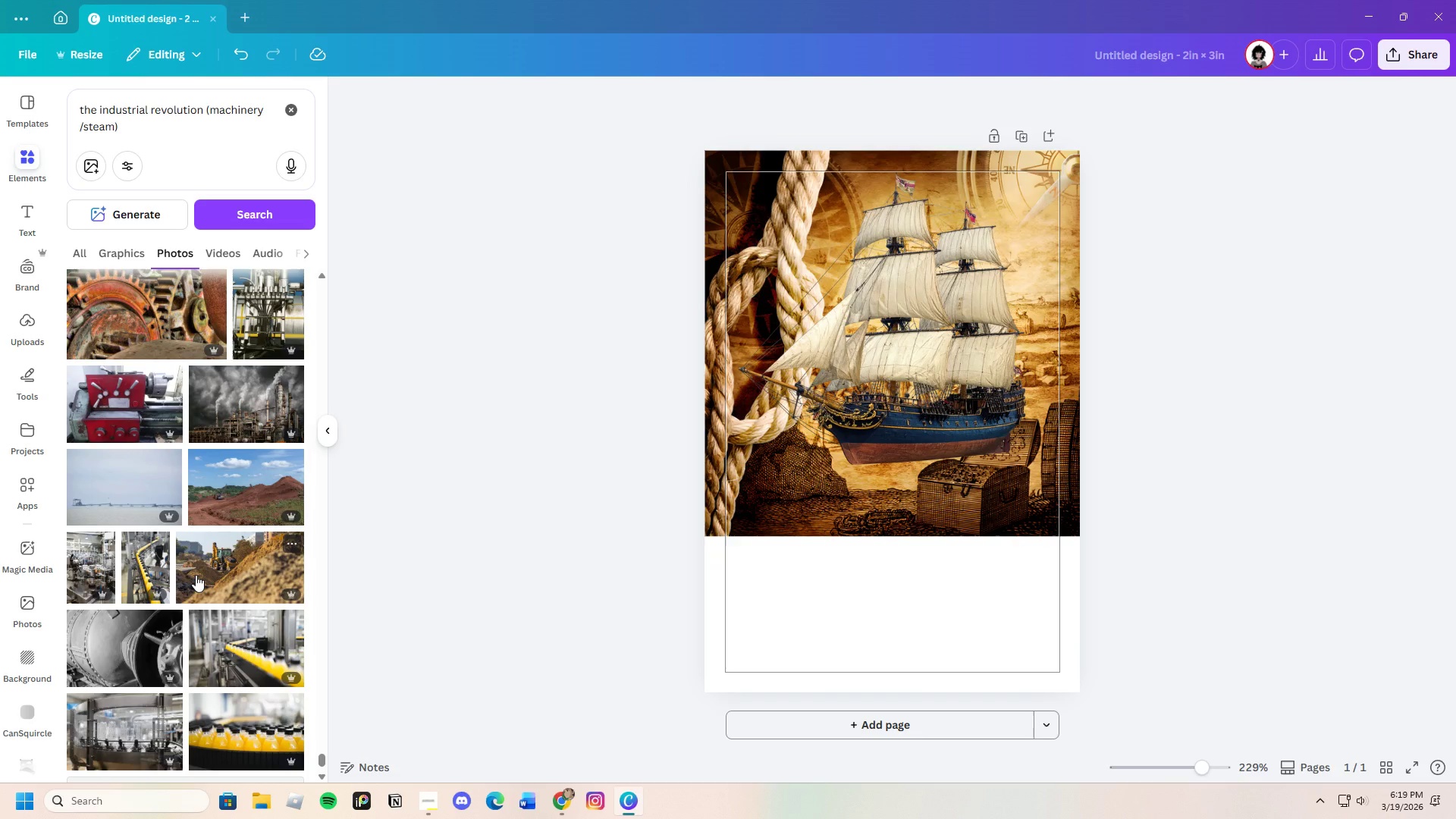 
wait(67.92)
 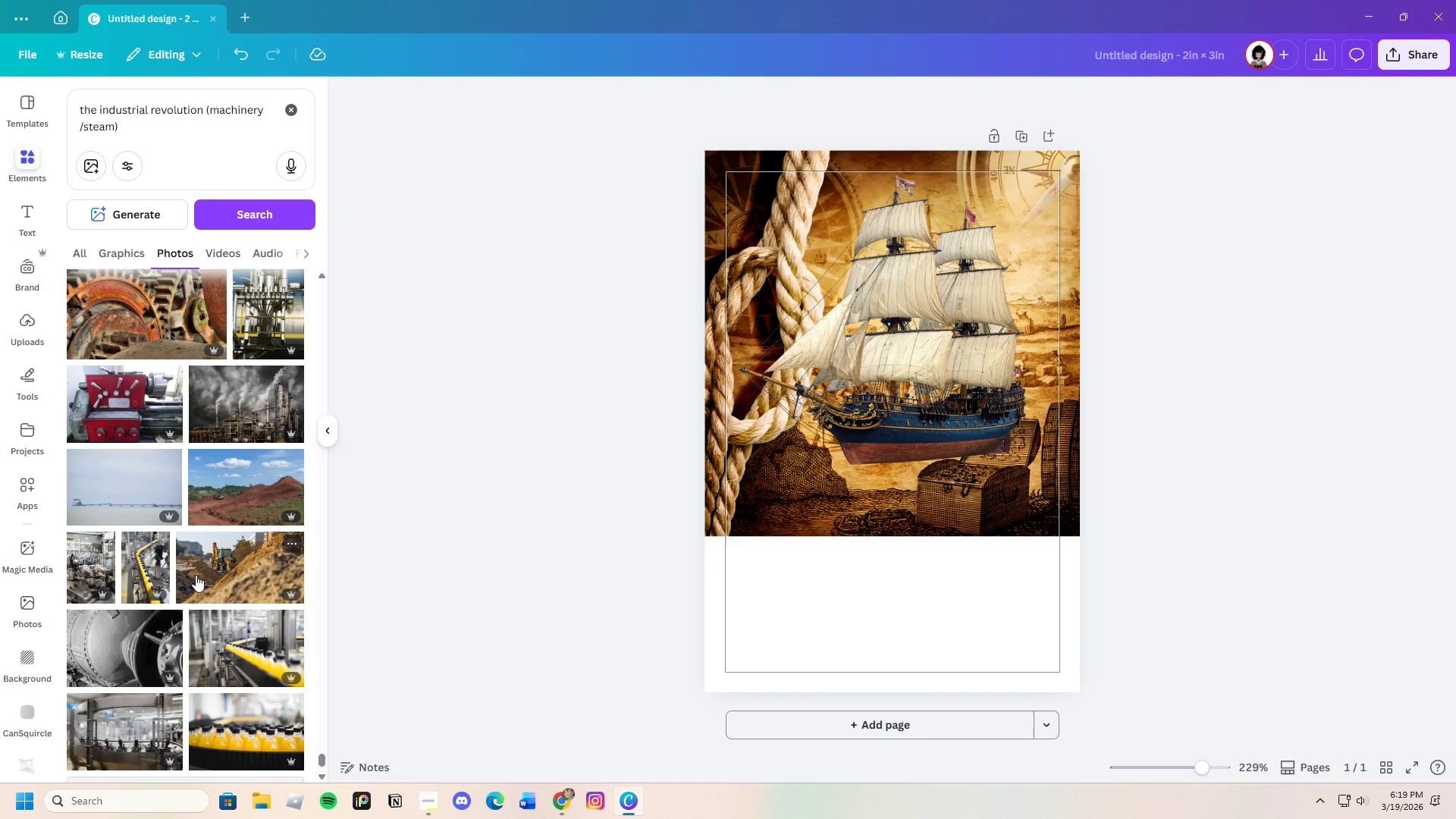 
scroll: coordinate [284, 579], scroll_direction: down, amount: 12.0
 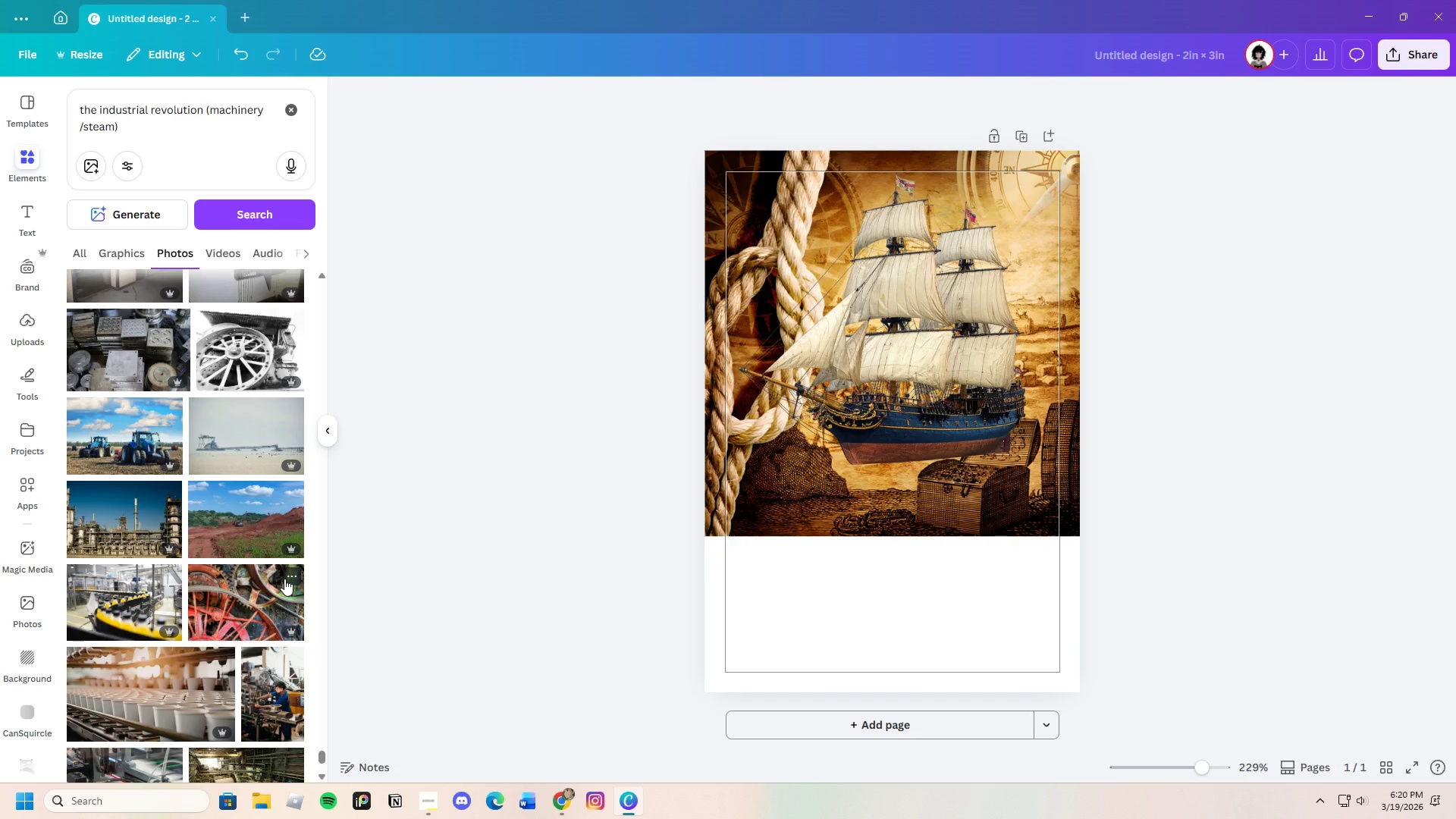 
wait(17.59)
 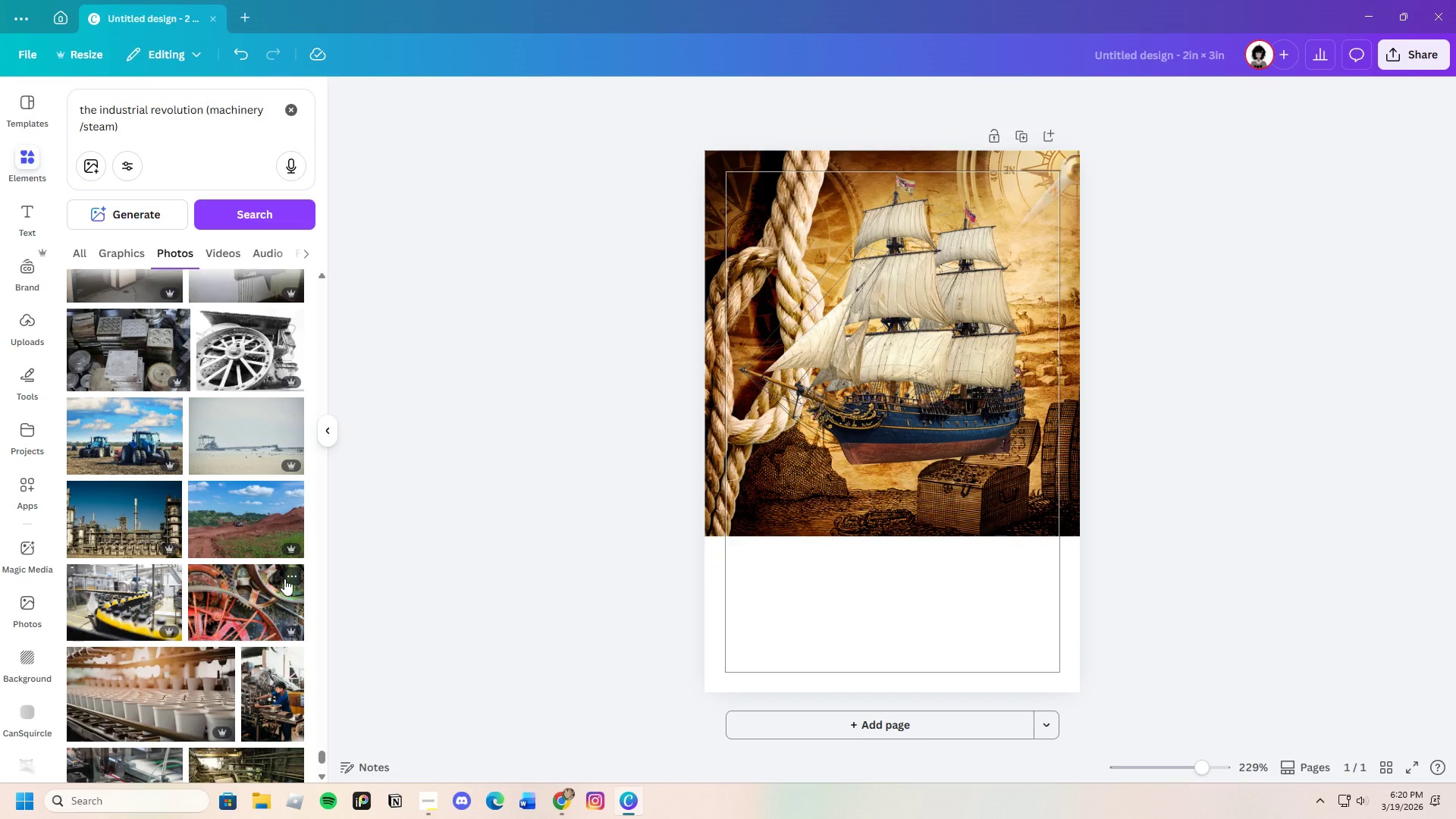 
scroll: coordinate [218, 647], scroll_direction: down, amount: 11.0
 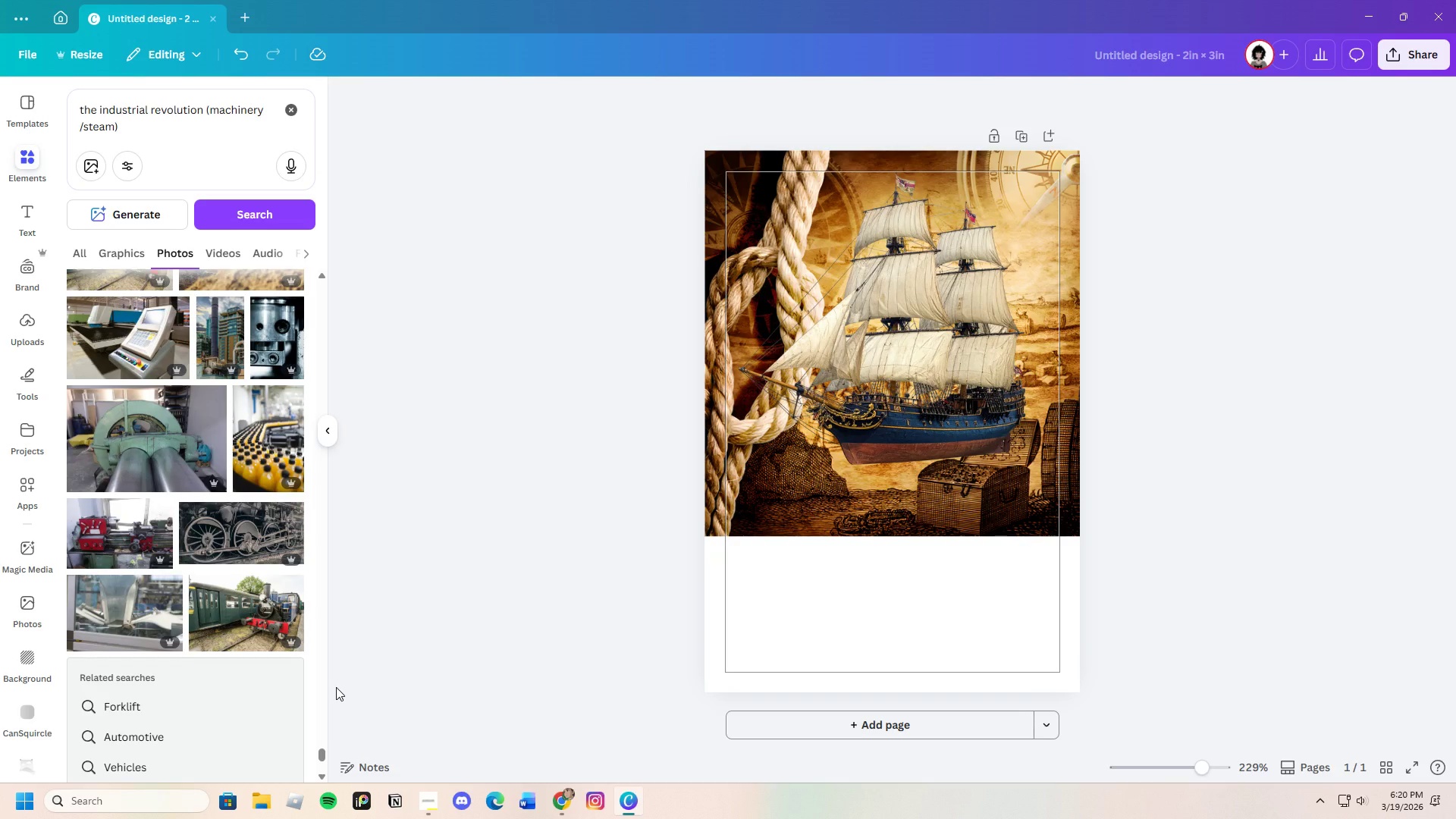 
wait(6.72)
 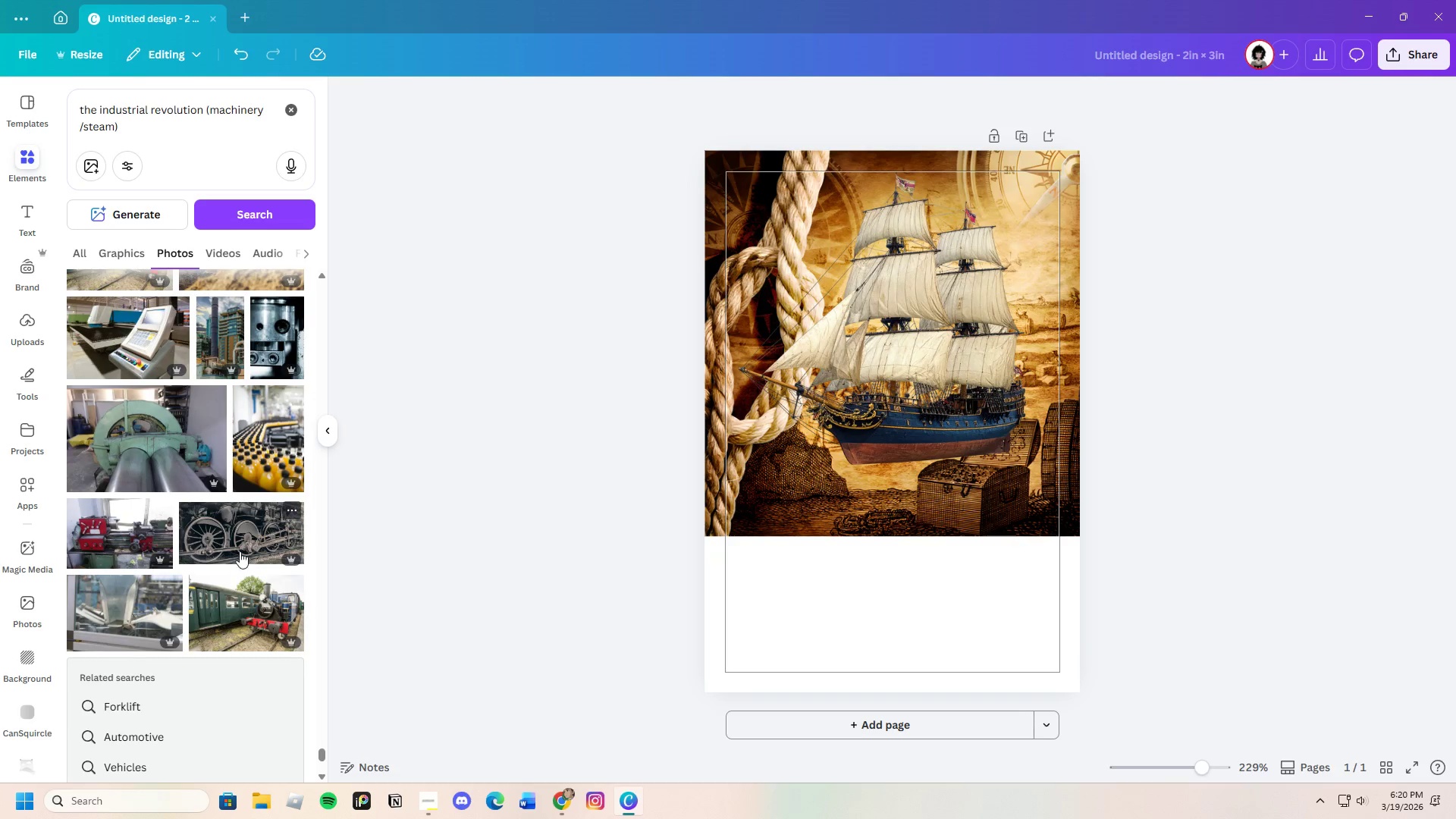 
left_click([256, 551])
 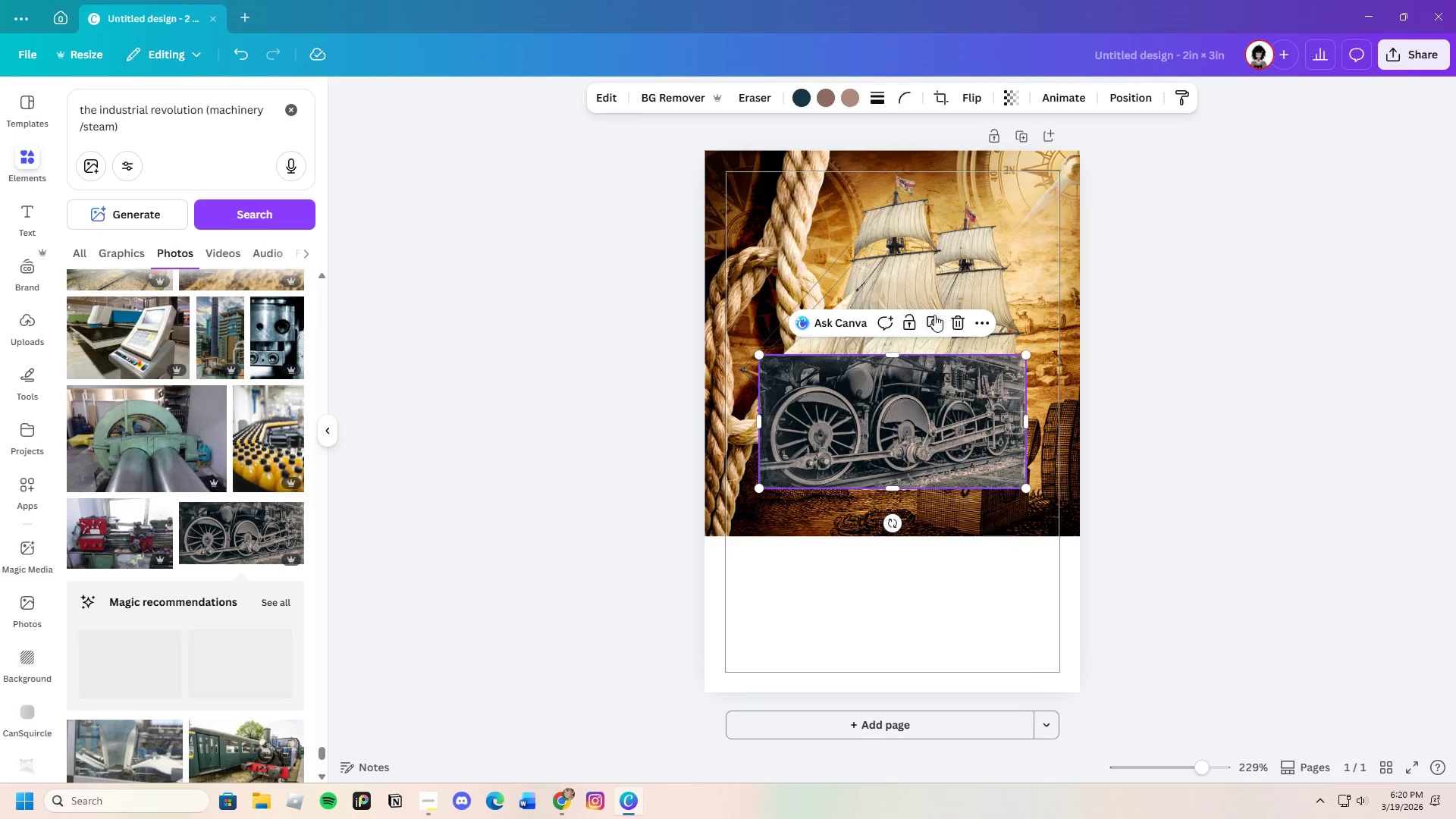 
left_click([956, 317])
 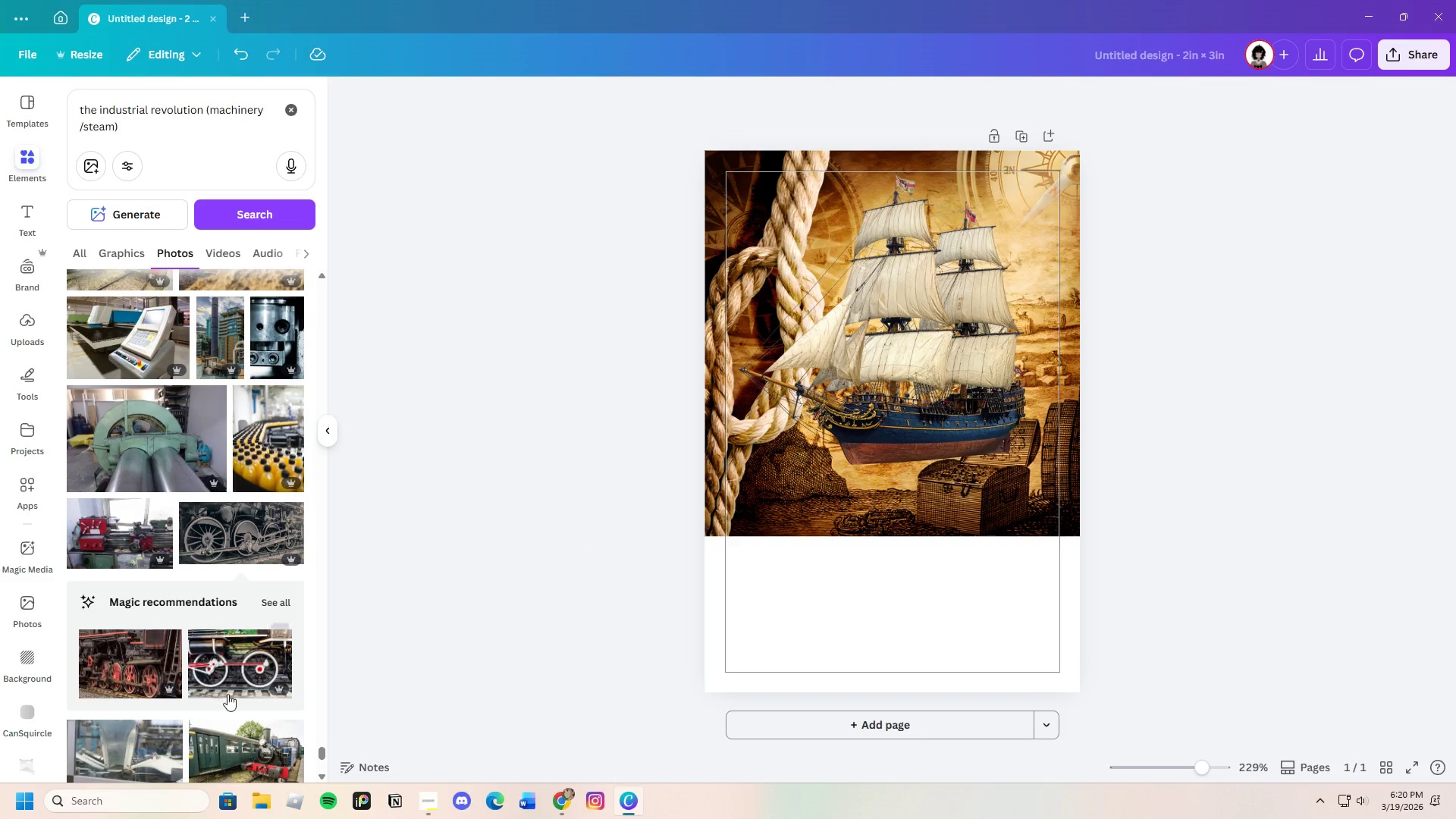 
scroll: coordinate [242, 651], scroll_direction: down, amount: 7.0
 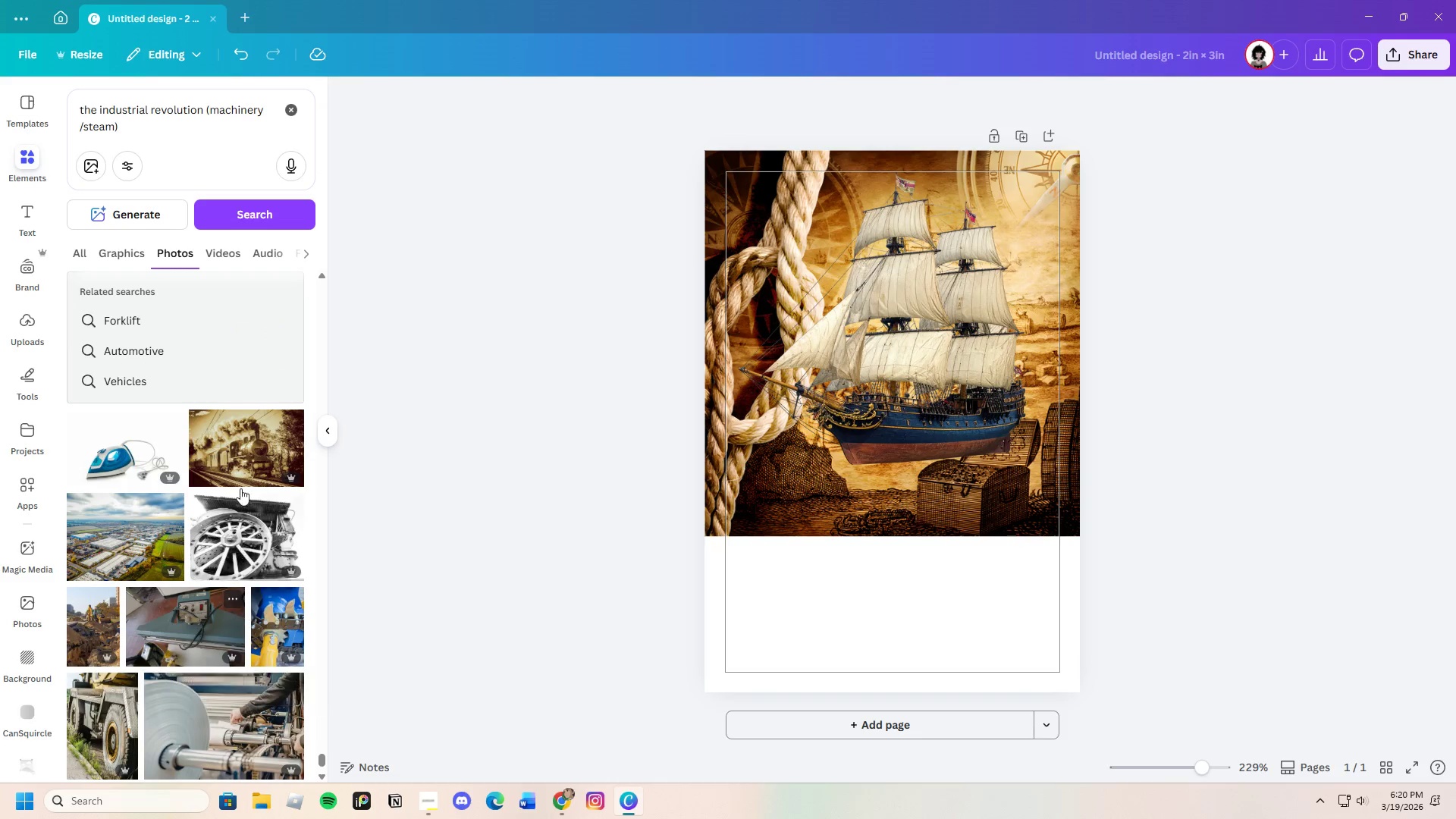 
left_click([238, 460])
 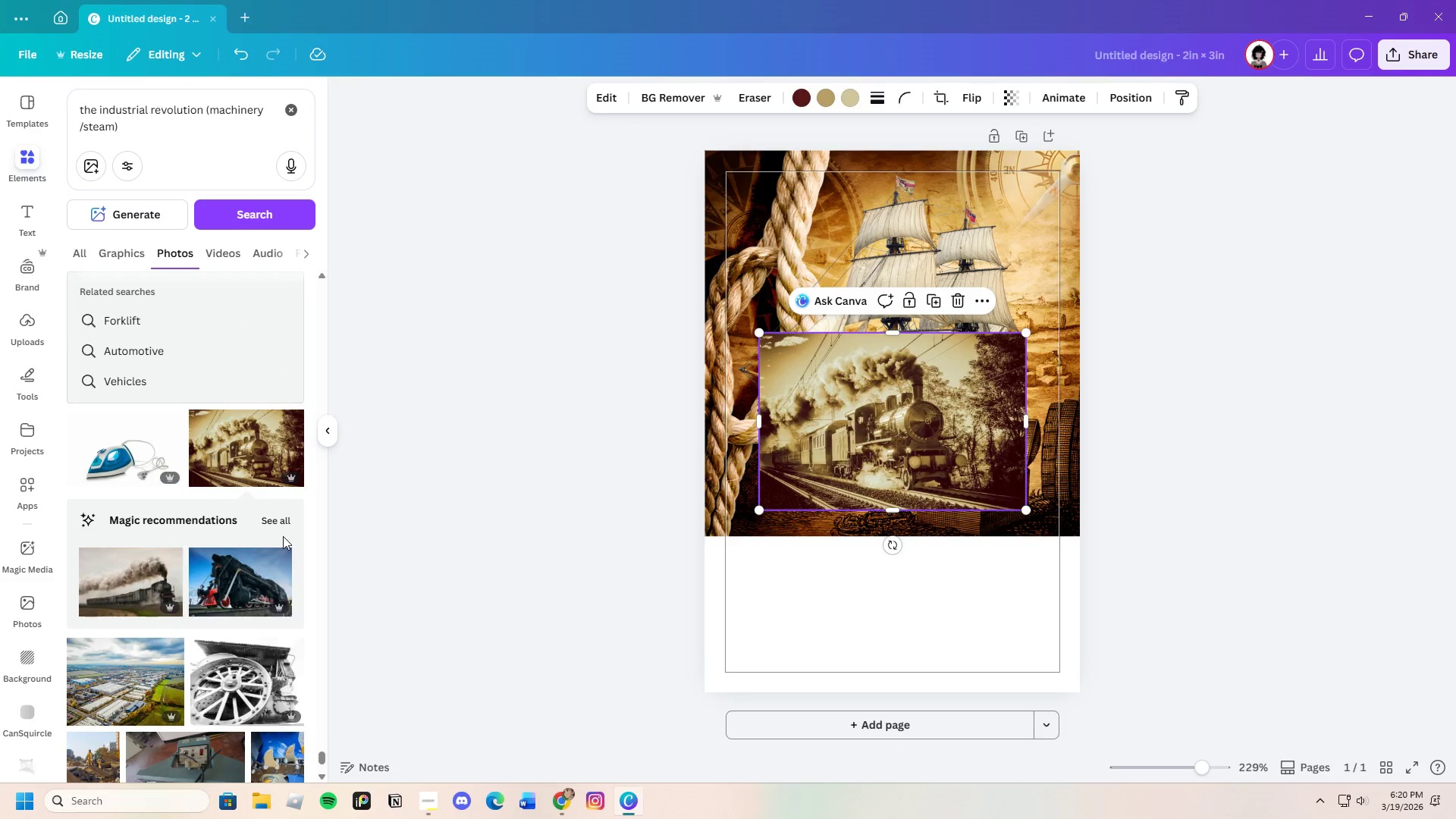 
left_click([286, 518])
 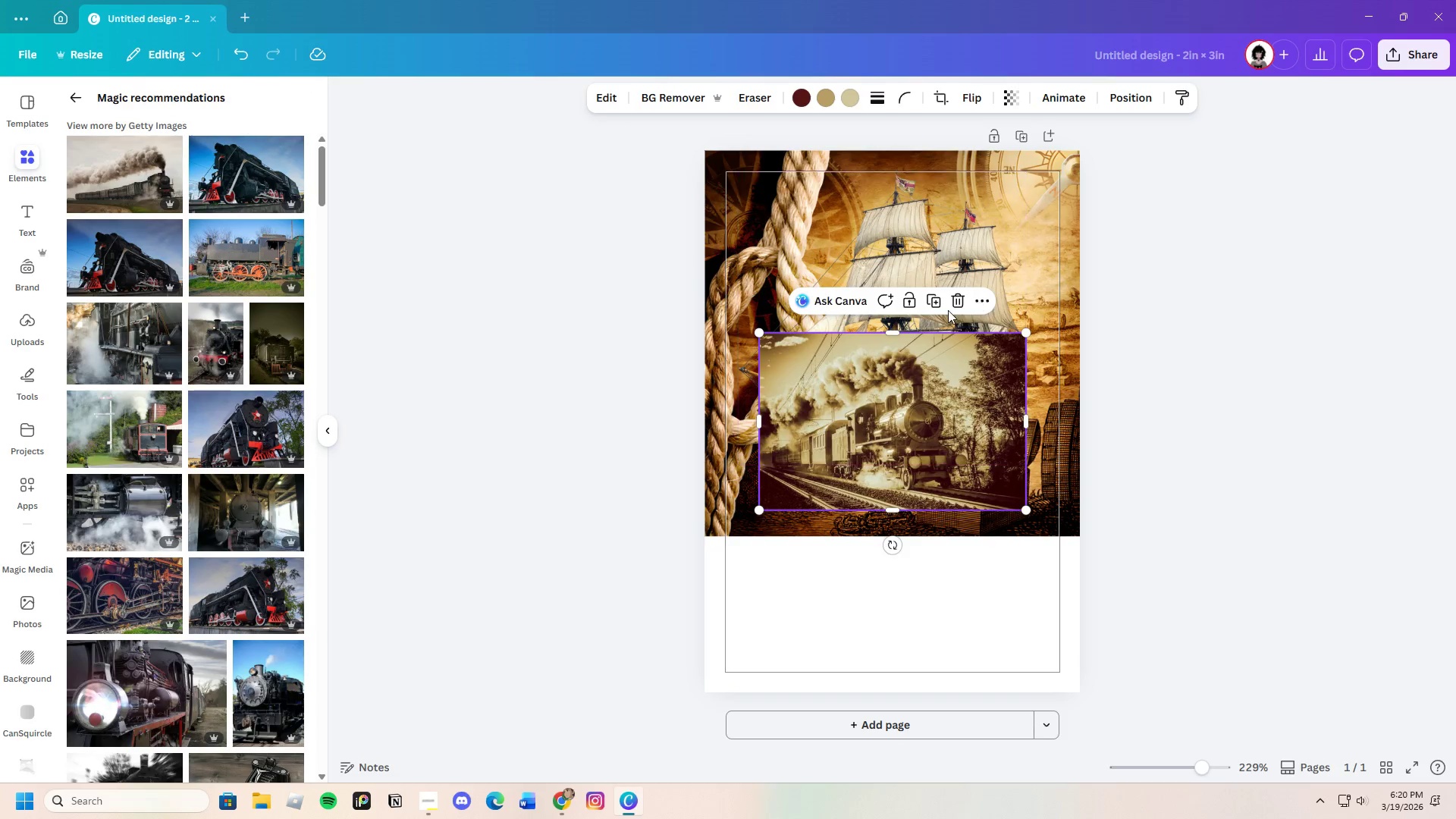 
left_click([961, 300])
 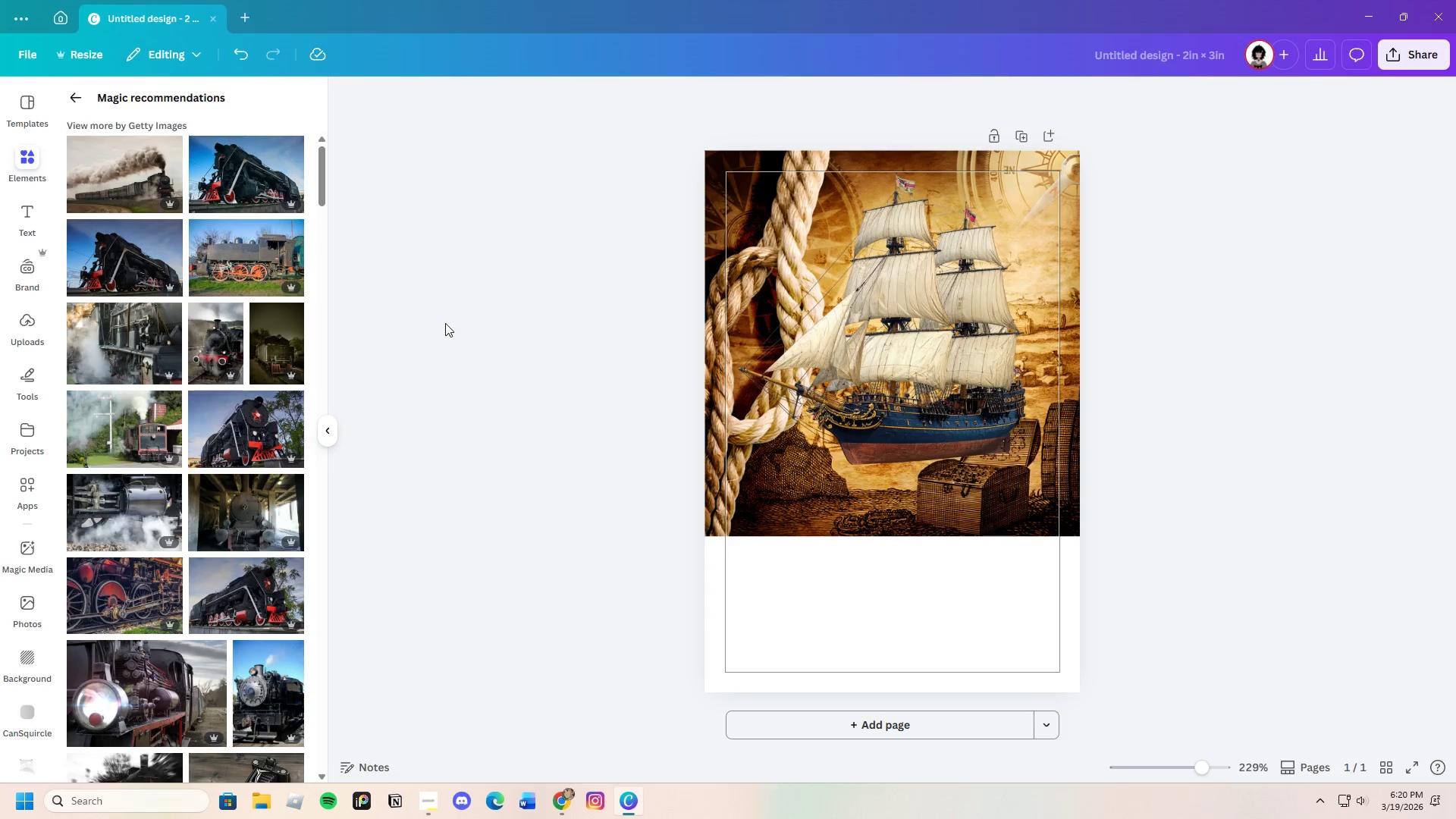 
mouse_move([306, 356])
 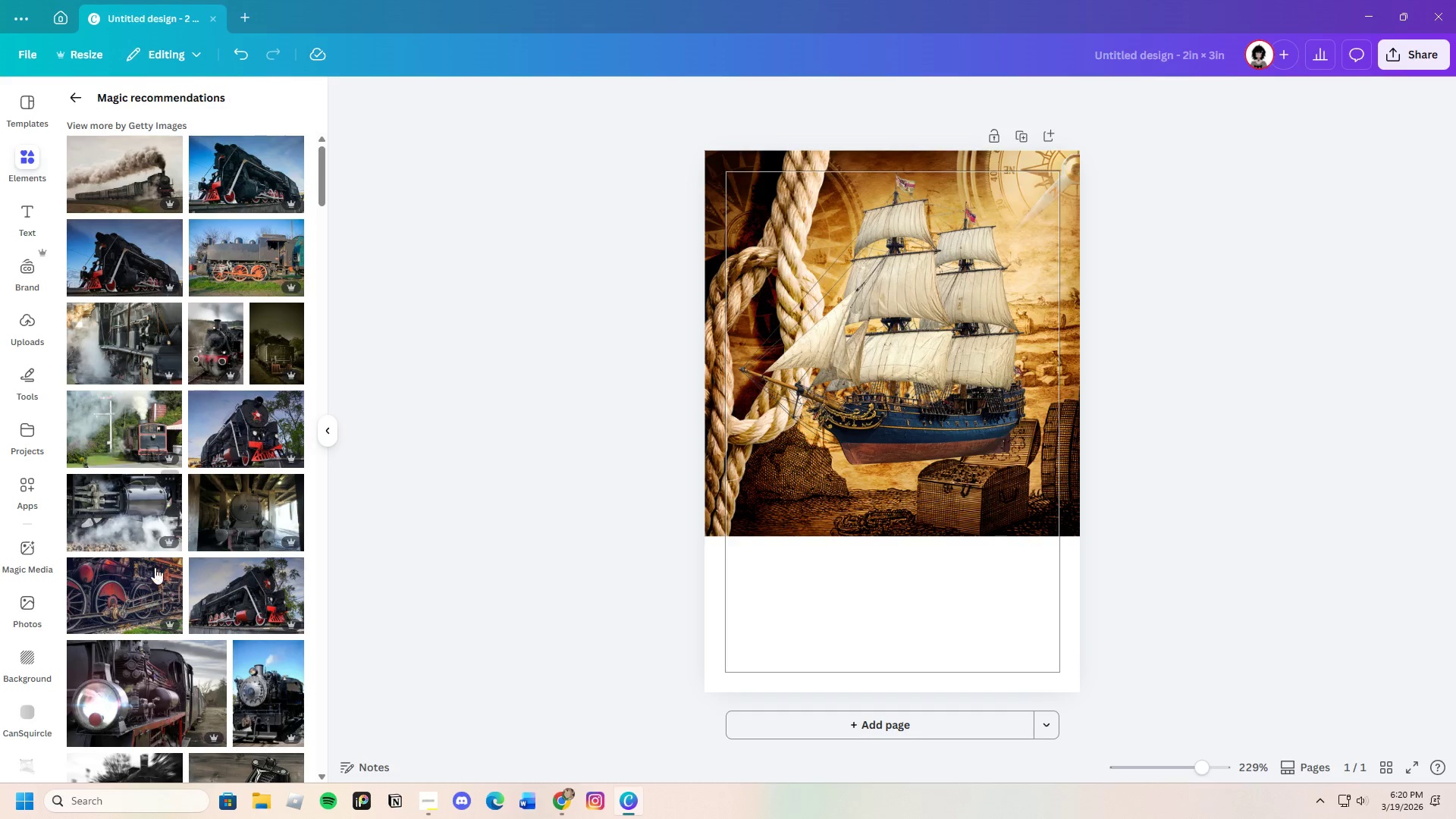 
scroll: coordinate [147, 613], scroll_direction: down, amount: 5.0
 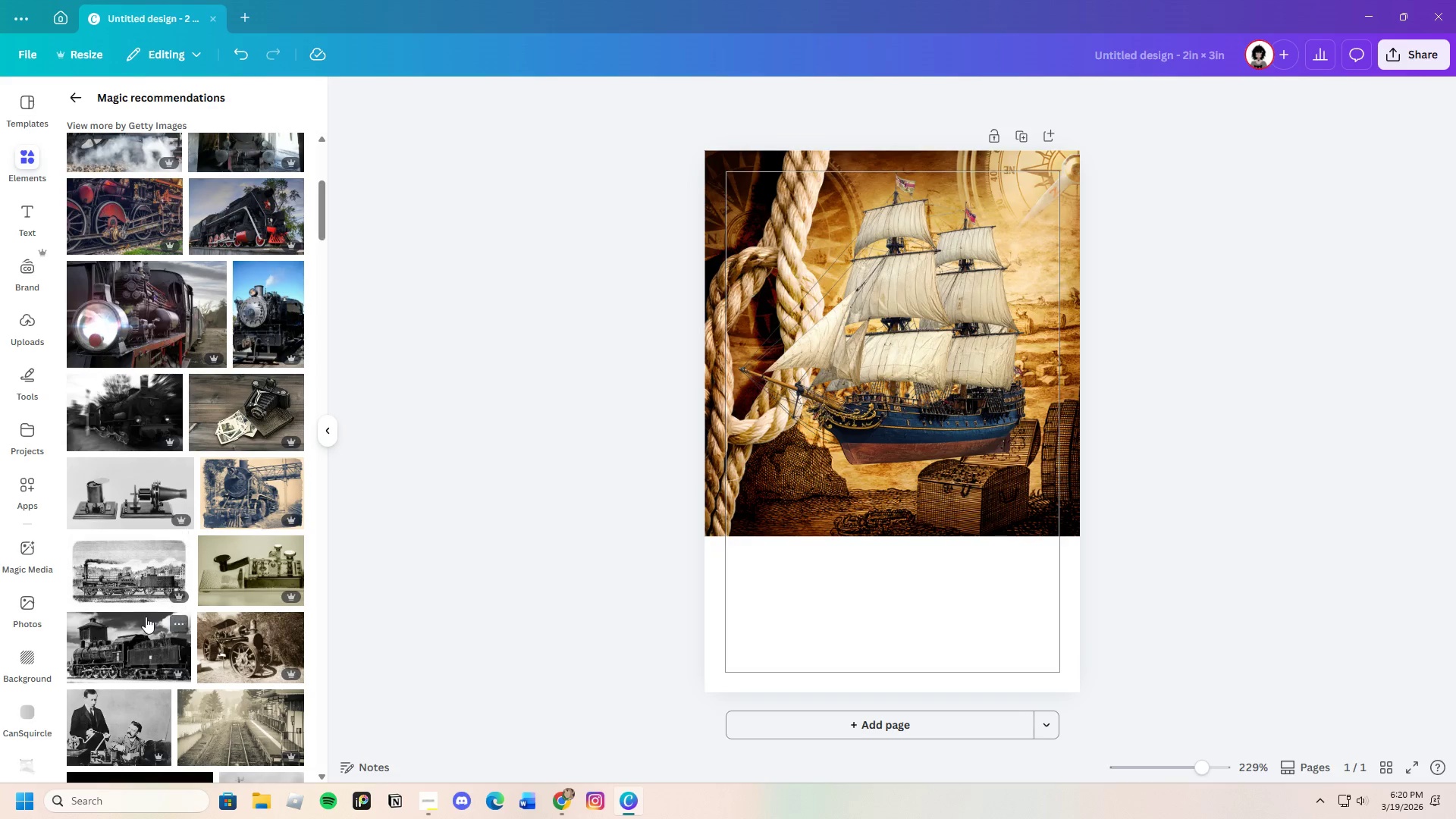 
scroll: coordinate [146, 617], scroll_direction: up, amount: 3.0
 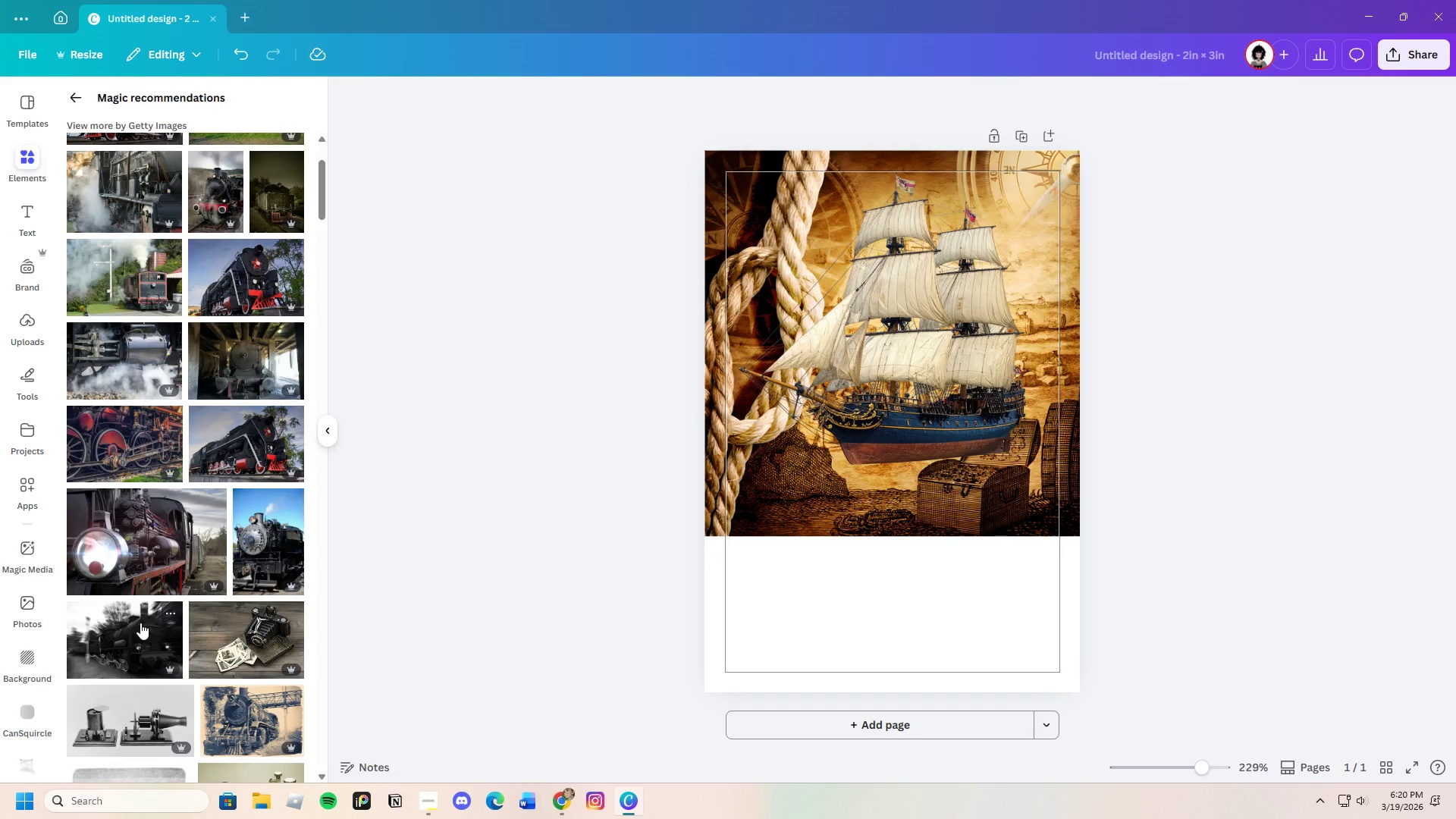 
scroll: coordinate [256, 659], scroll_direction: down, amount: 16.0
 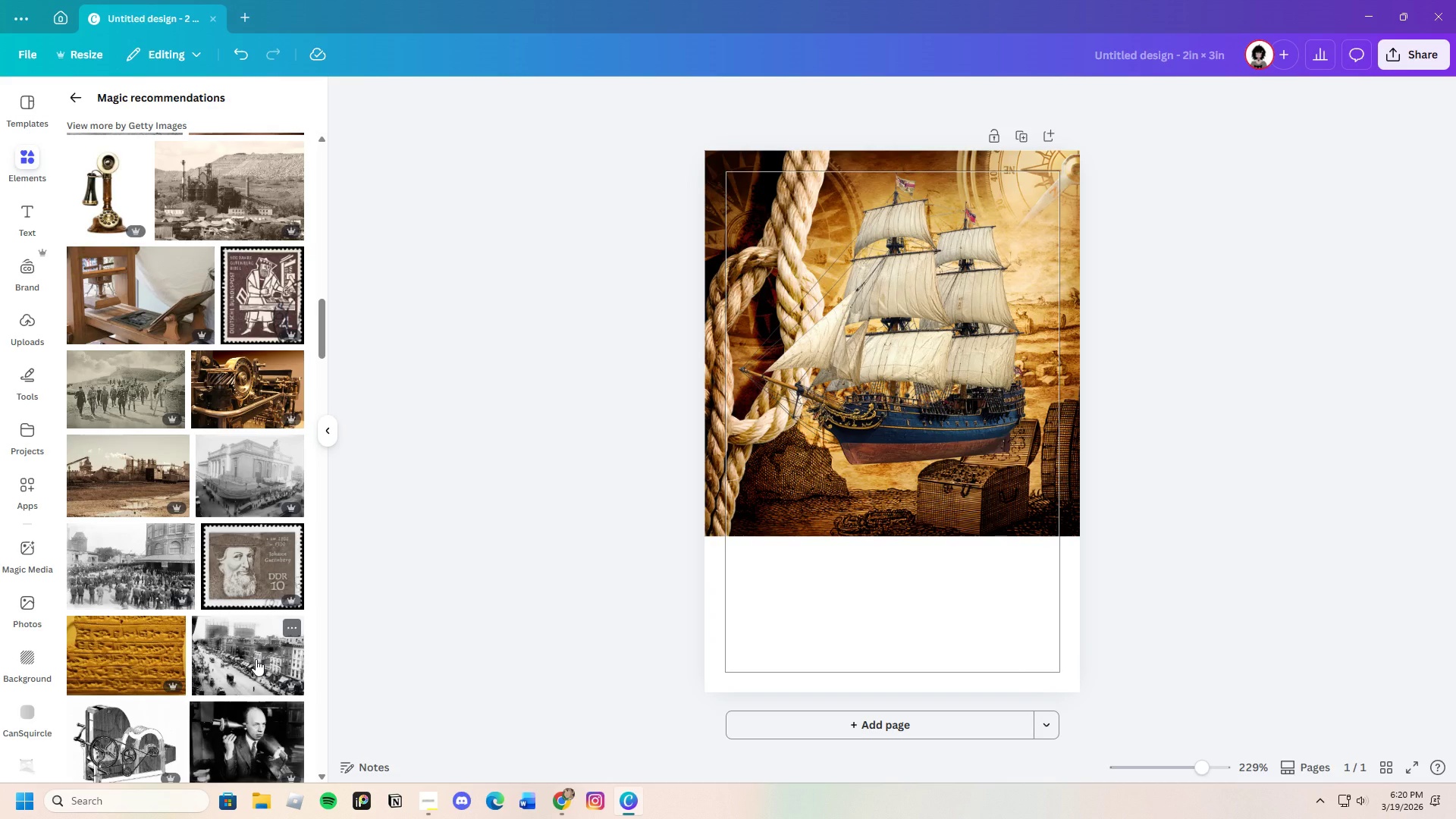 
mouse_move([222, 617])
 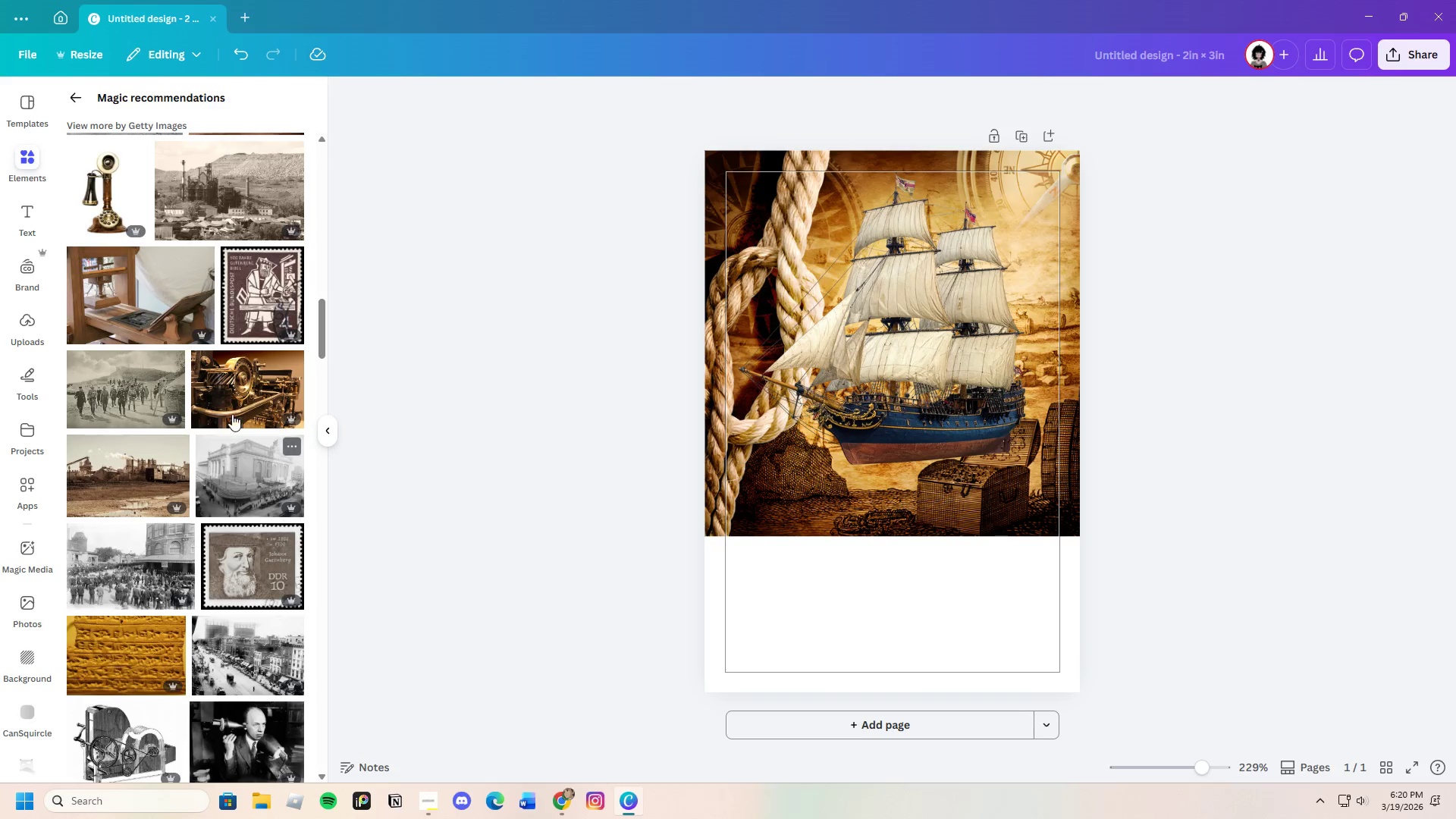 
left_click([228, 391])
 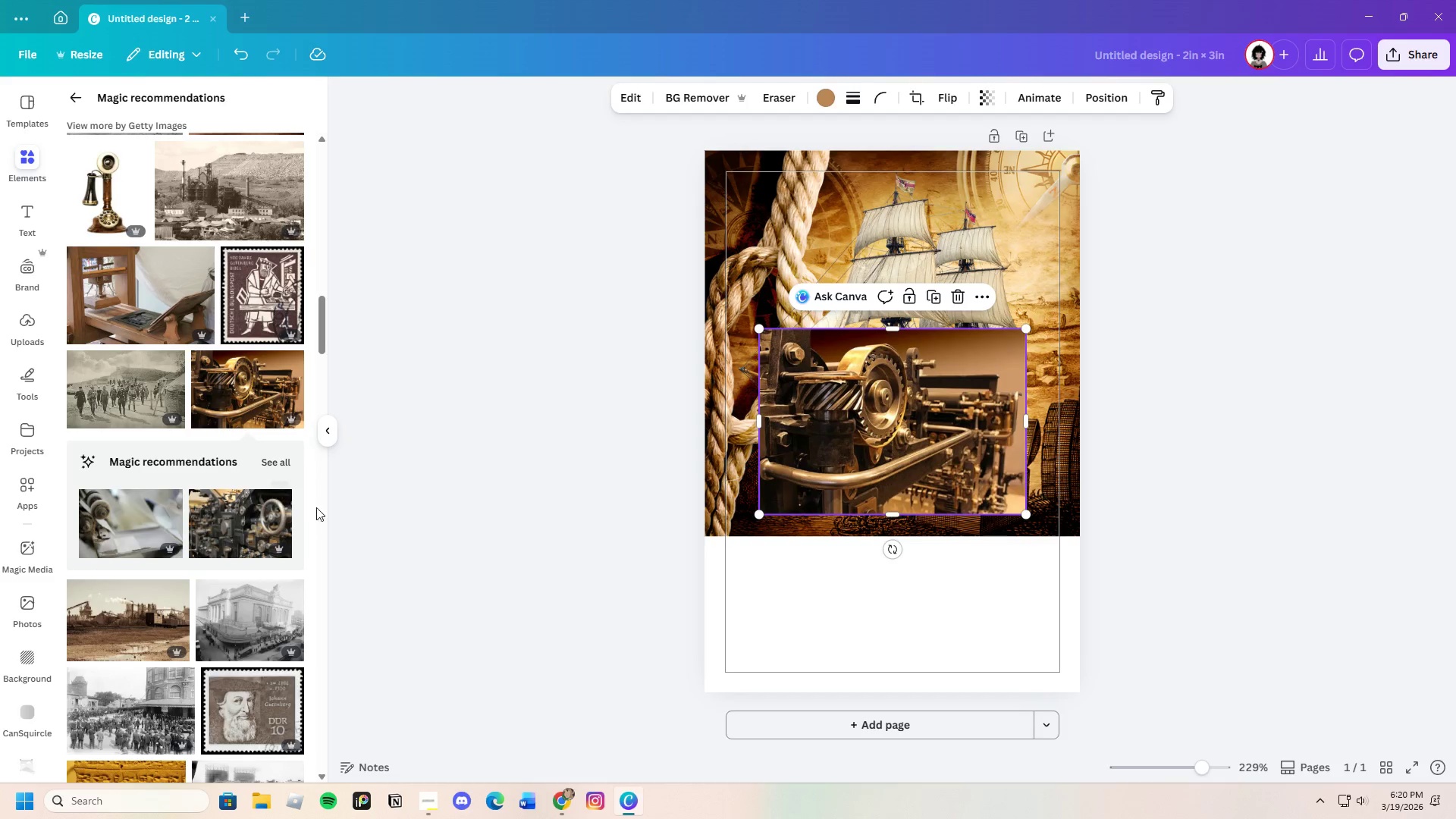 
left_click([281, 464])
 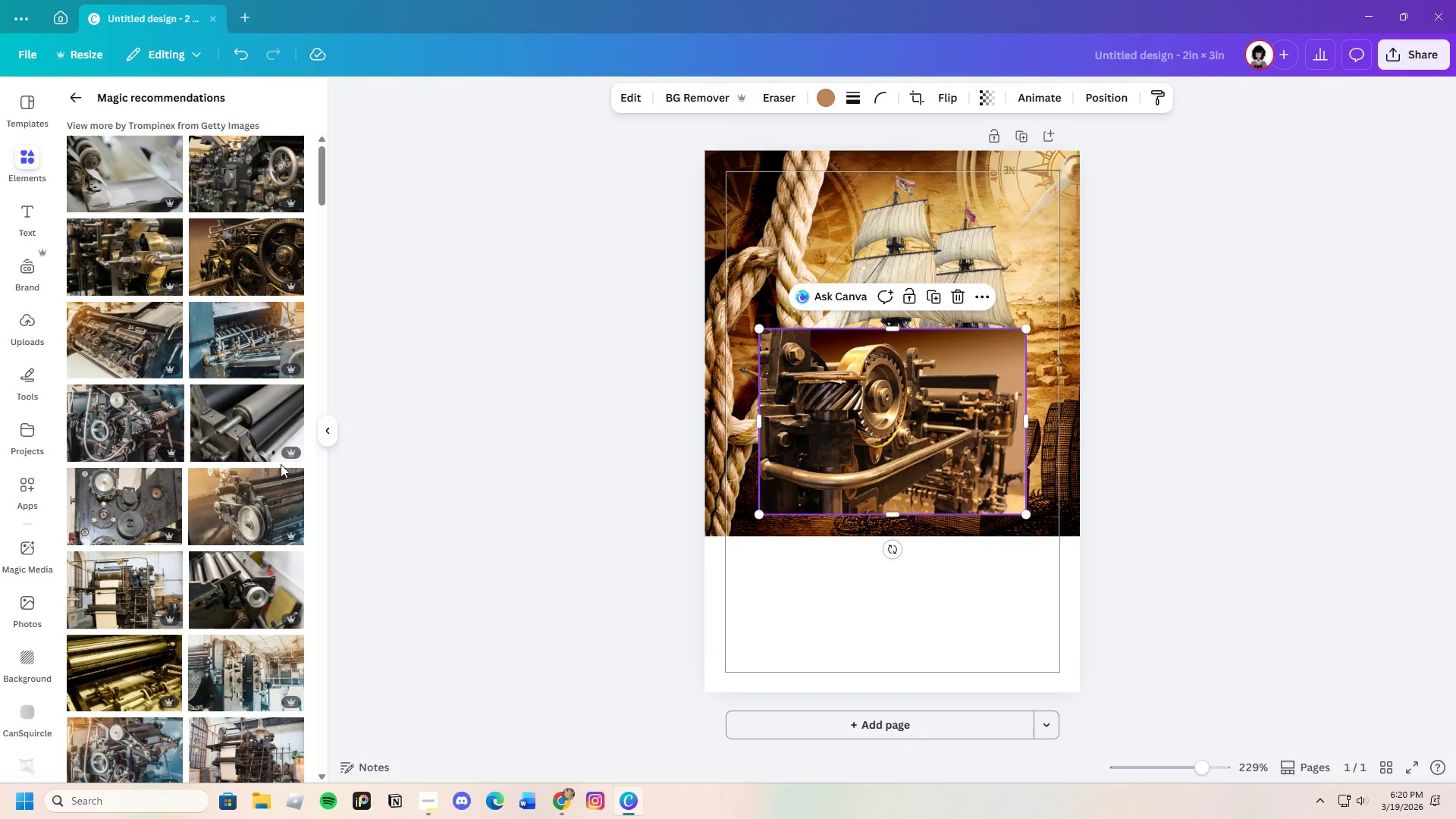 
scroll: coordinate [158, 639], scroll_direction: down, amount: 18.0
 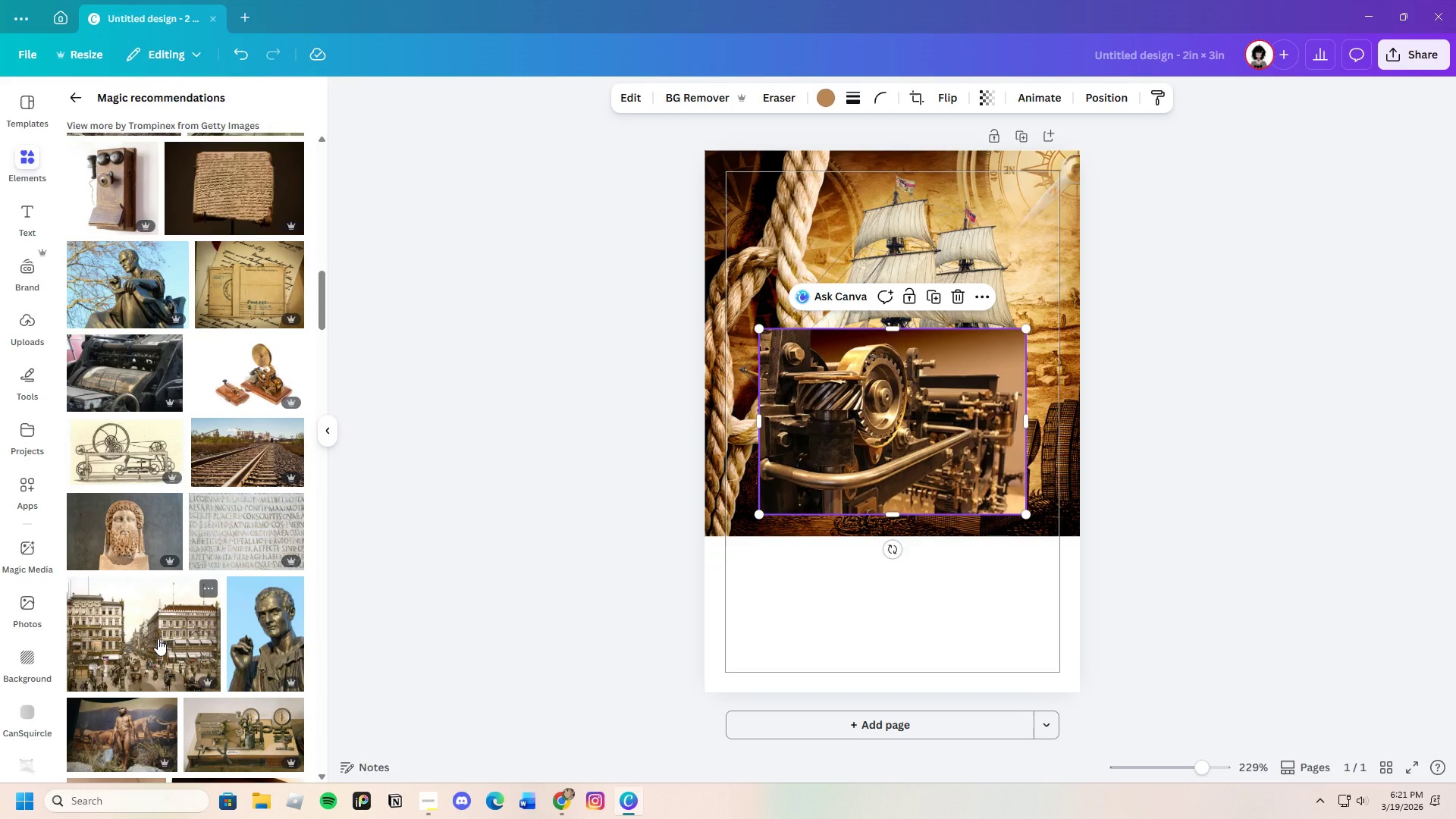 
scroll: coordinate [158, 639], scroll_direction: down, amount: 15.0
 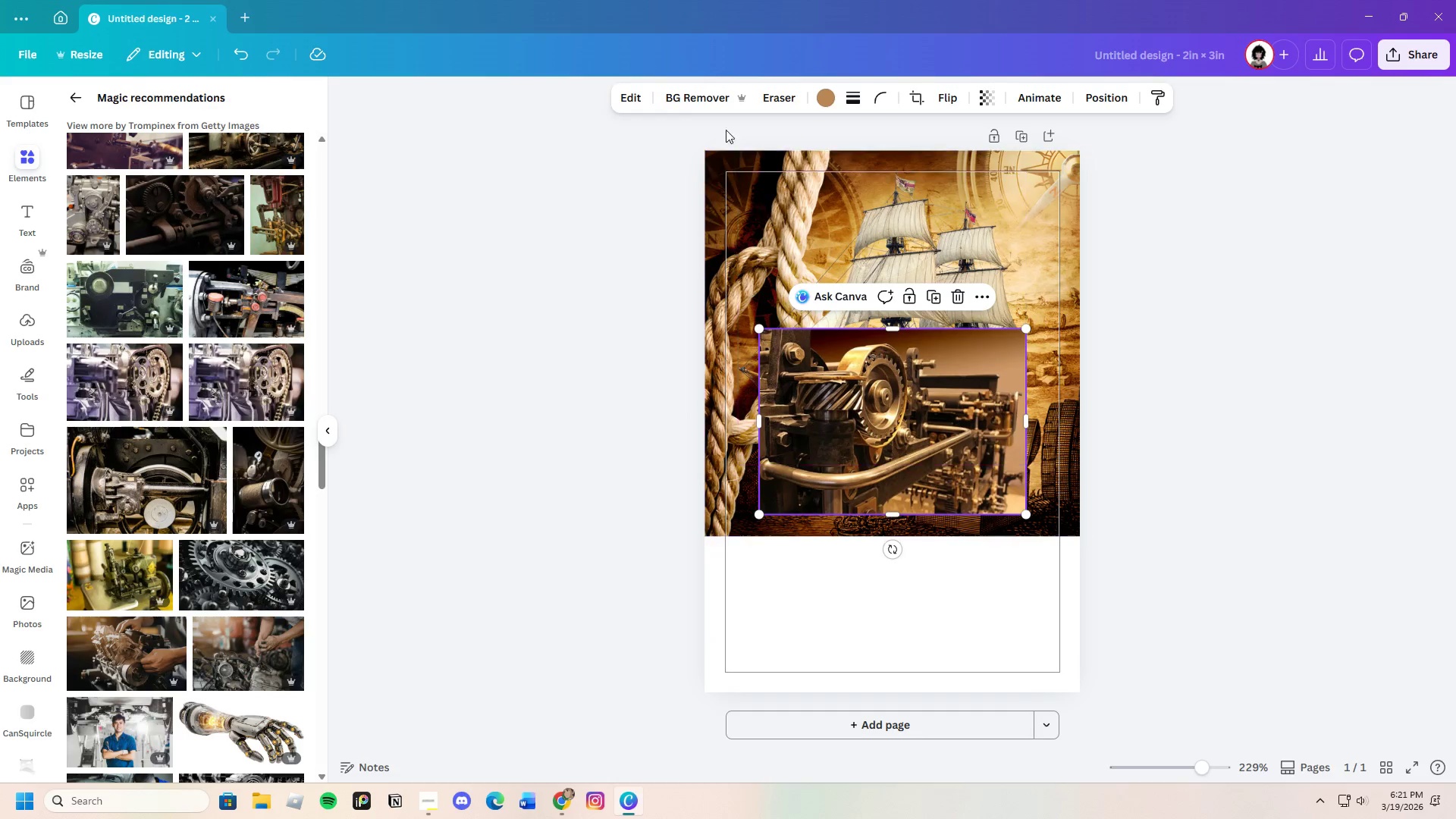 
left_click([689, 94])
 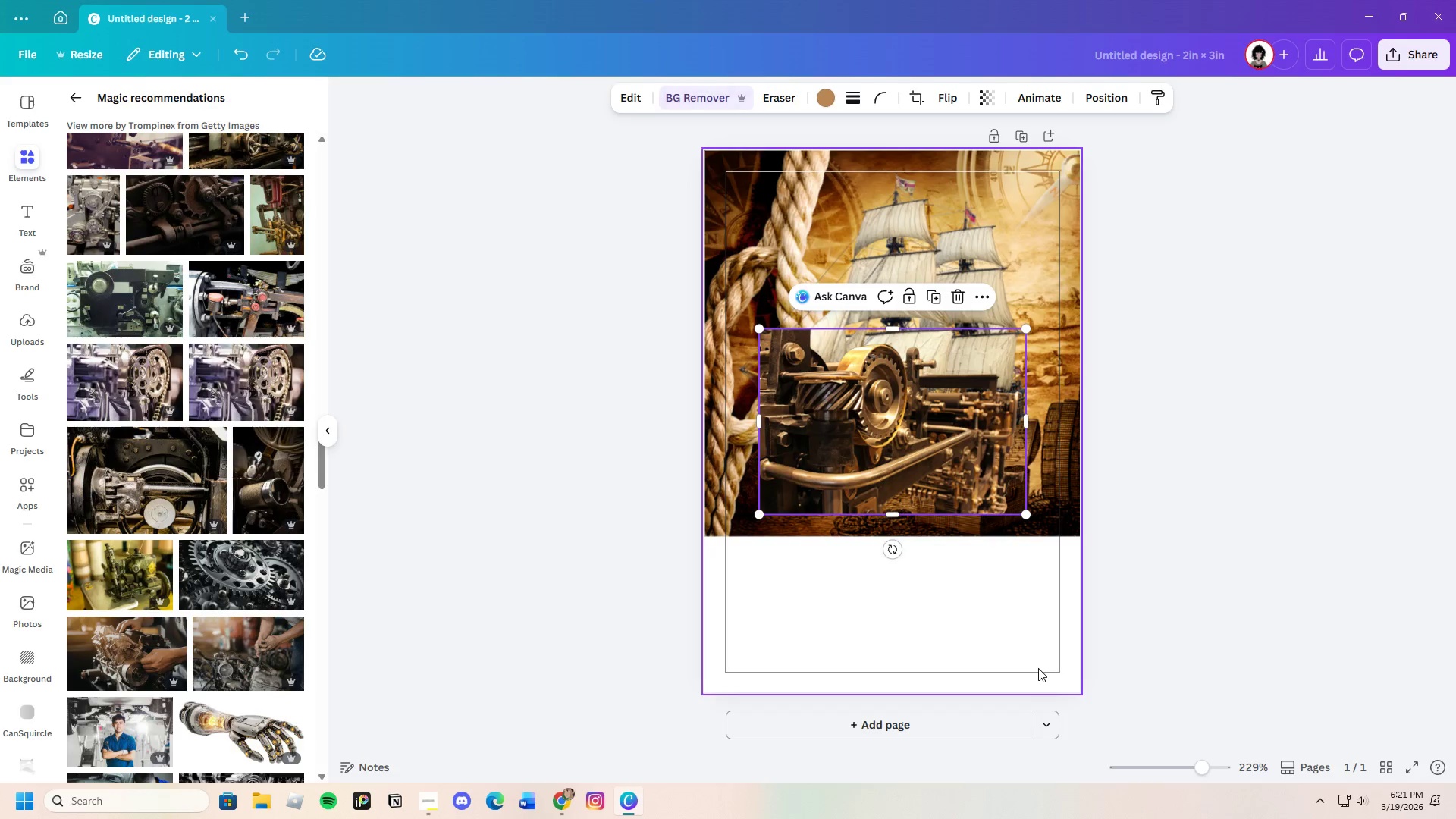 
left_click_drag(start_coordinate=[981, 448], to_coordinate=[931, 522])
 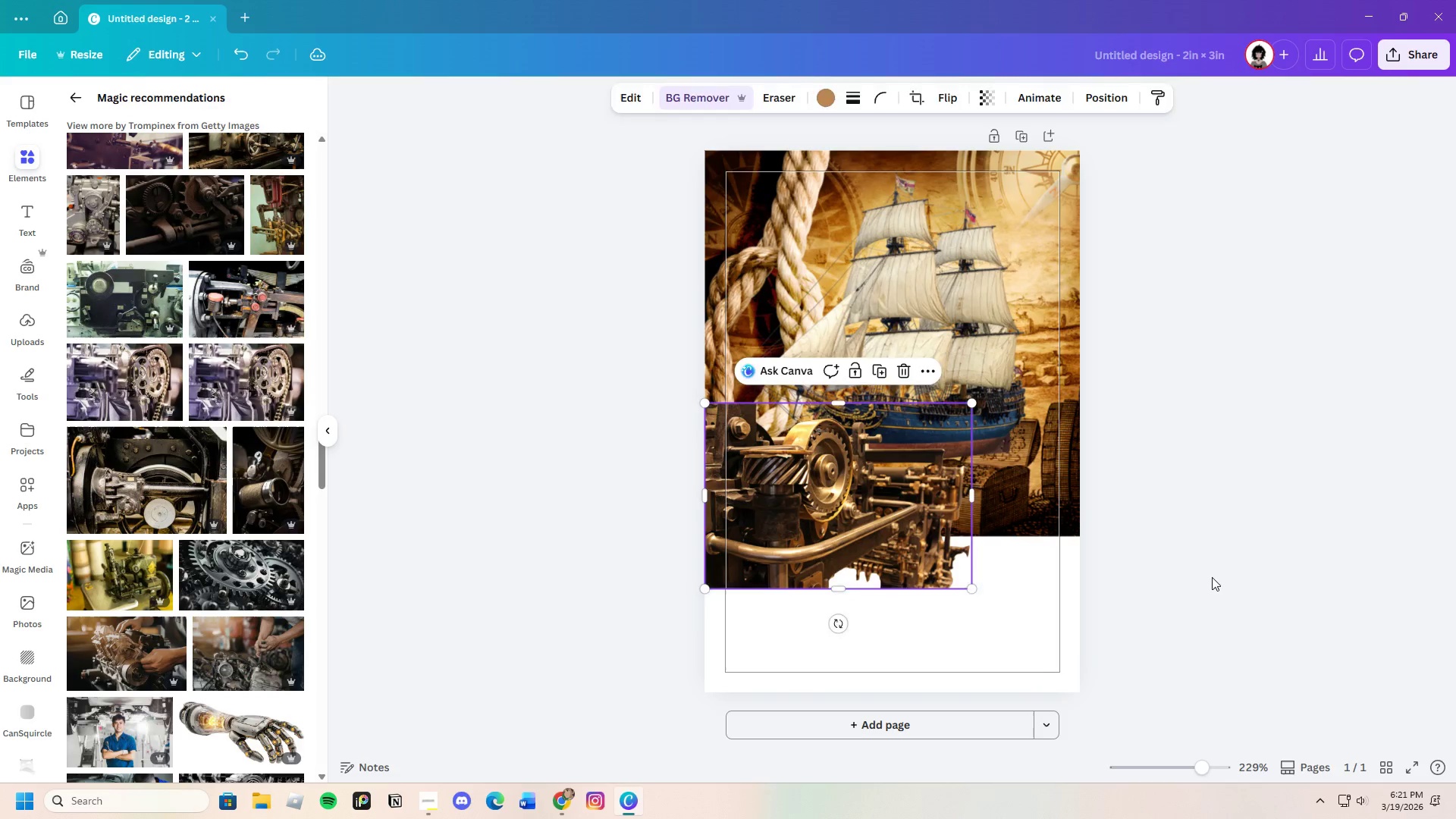 
left_click([1212, 577])
 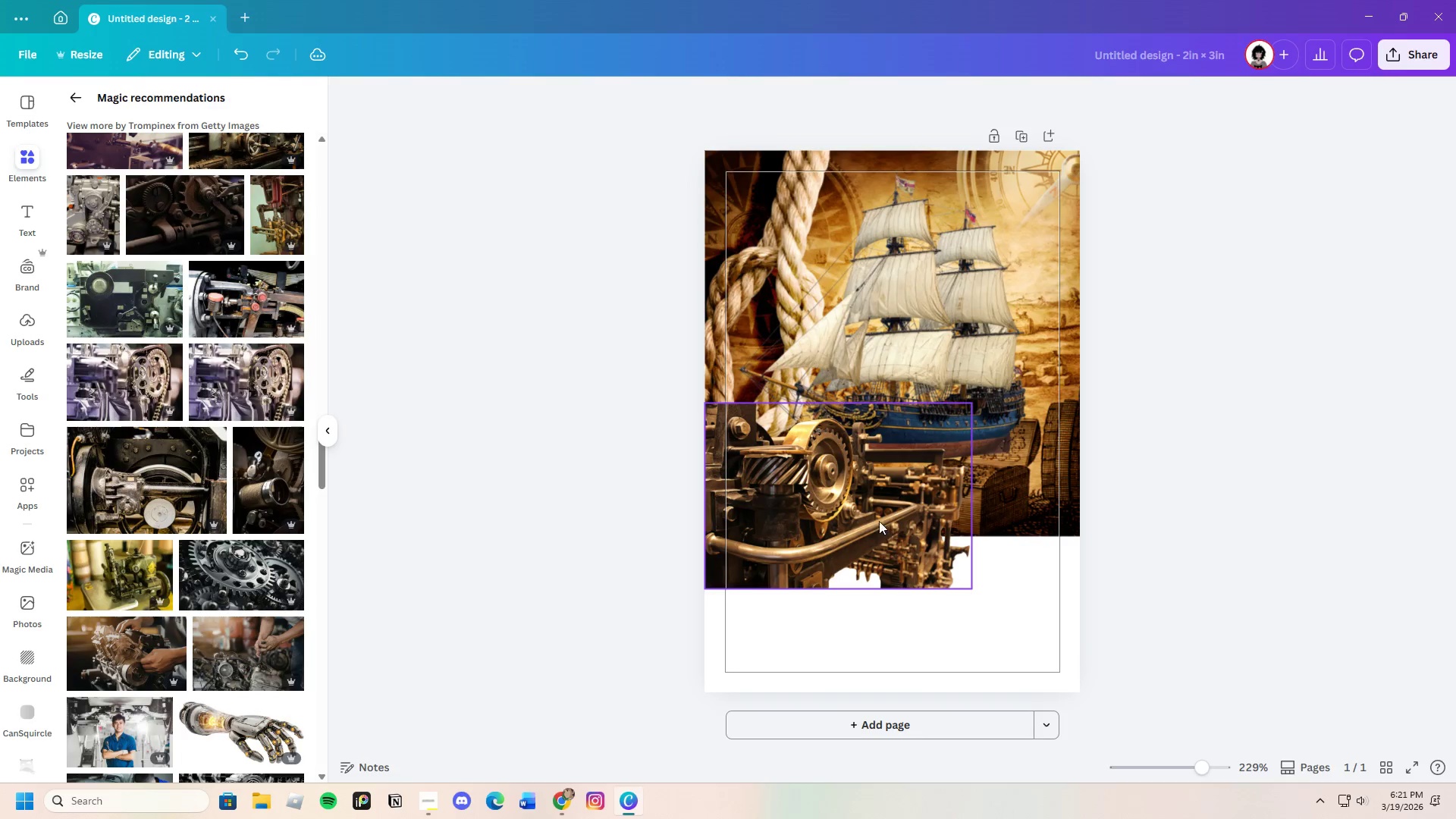 
left_click_drag(start_coordinate=[879, 521], to_coordinate=[875, 628])
 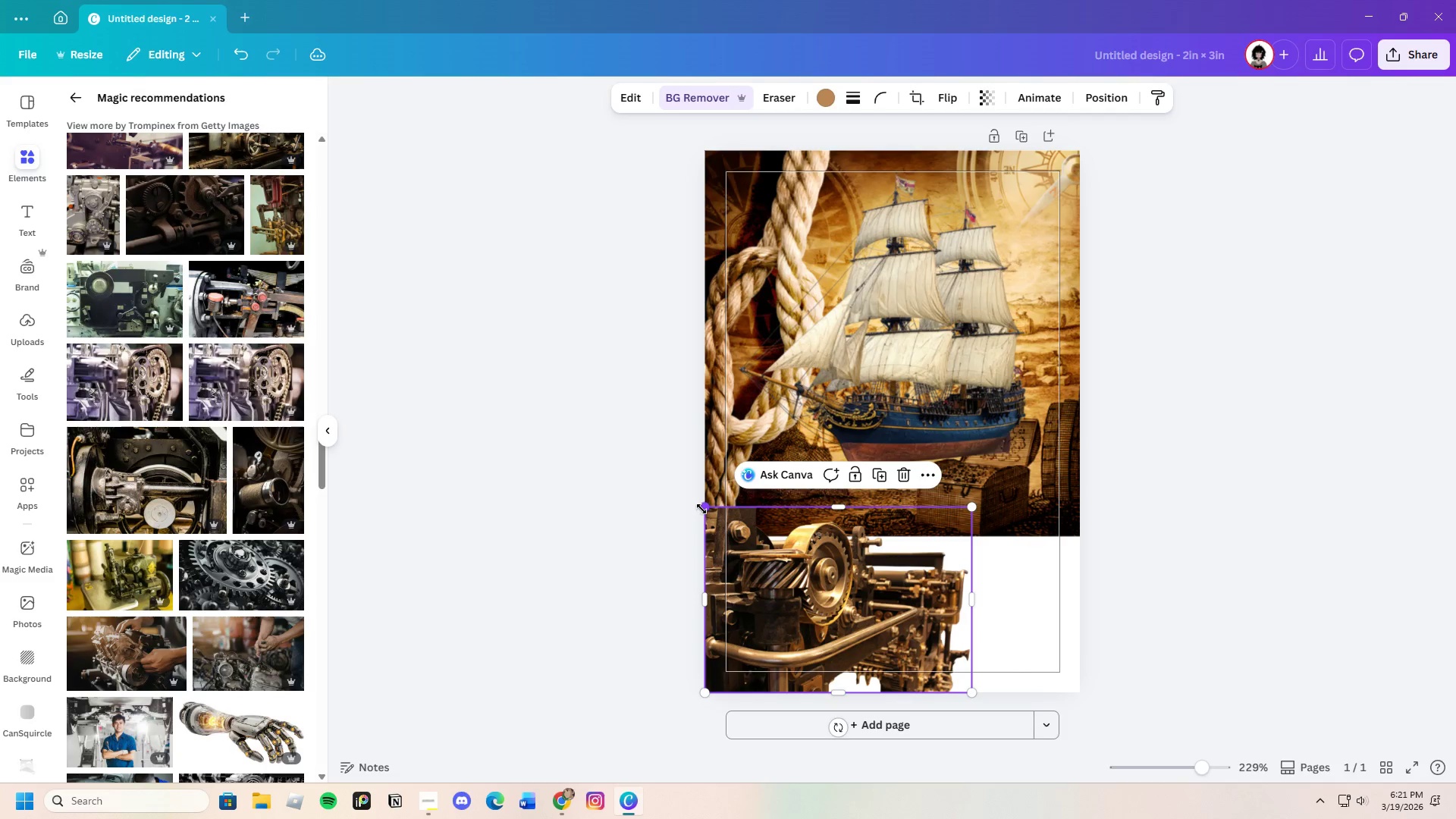 
left_click_drag(start_coordinate=[701, 508], to_coordinate=[675, 403])
 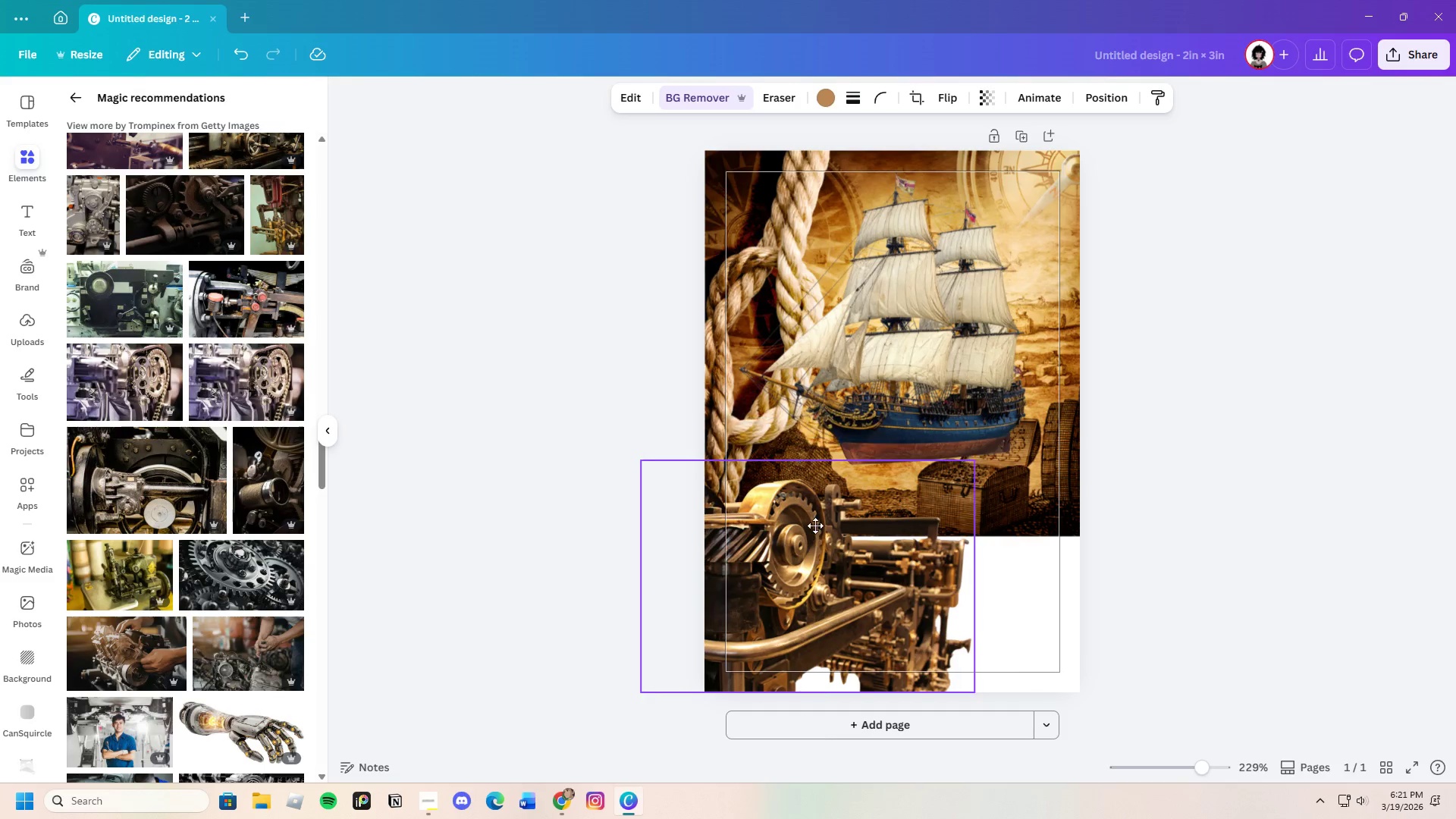 
left_click_drag(start_coordinate=[808, 532], to_coordinate=[815, 522])
 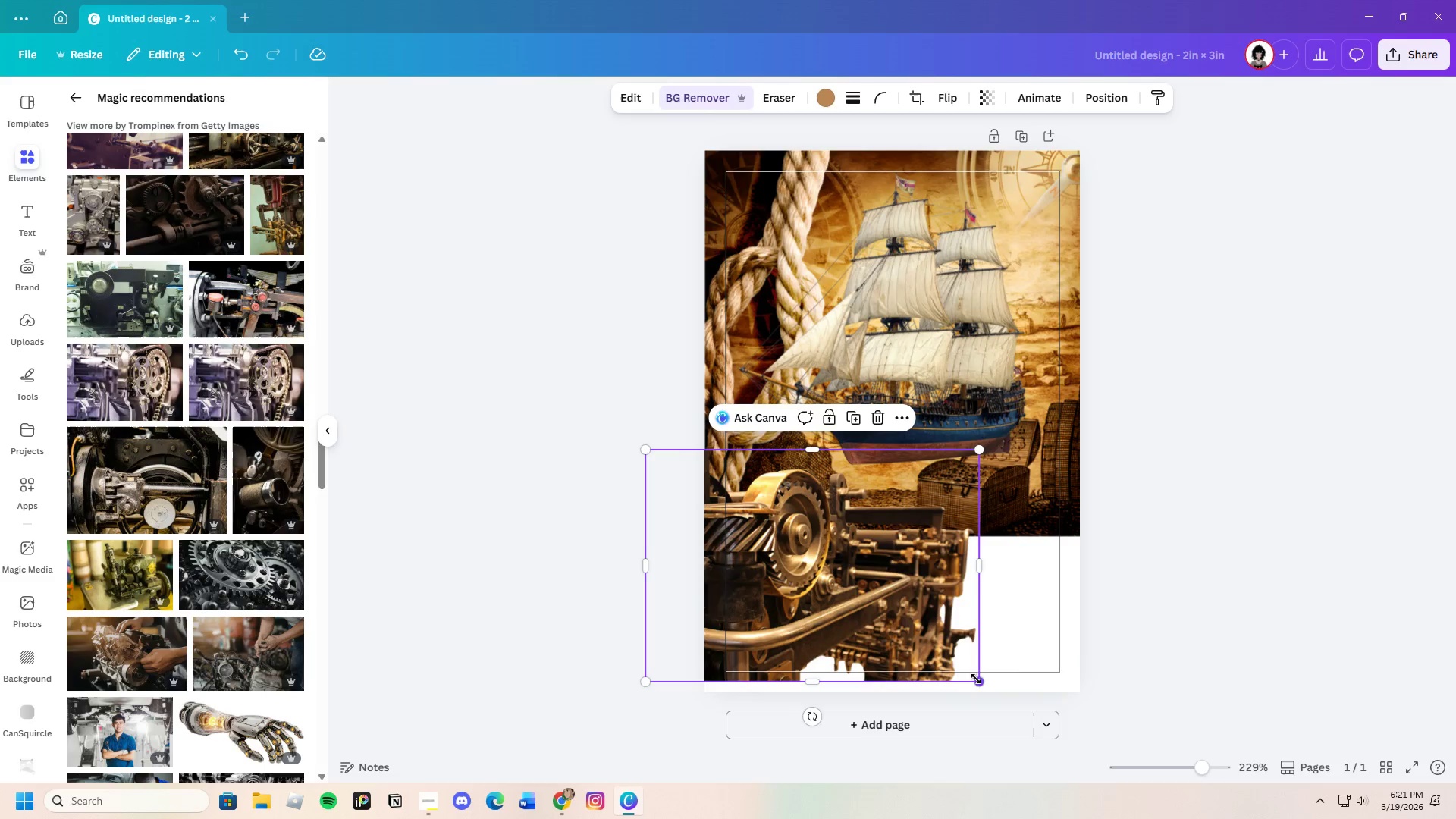 
left_click([1180, 656])
 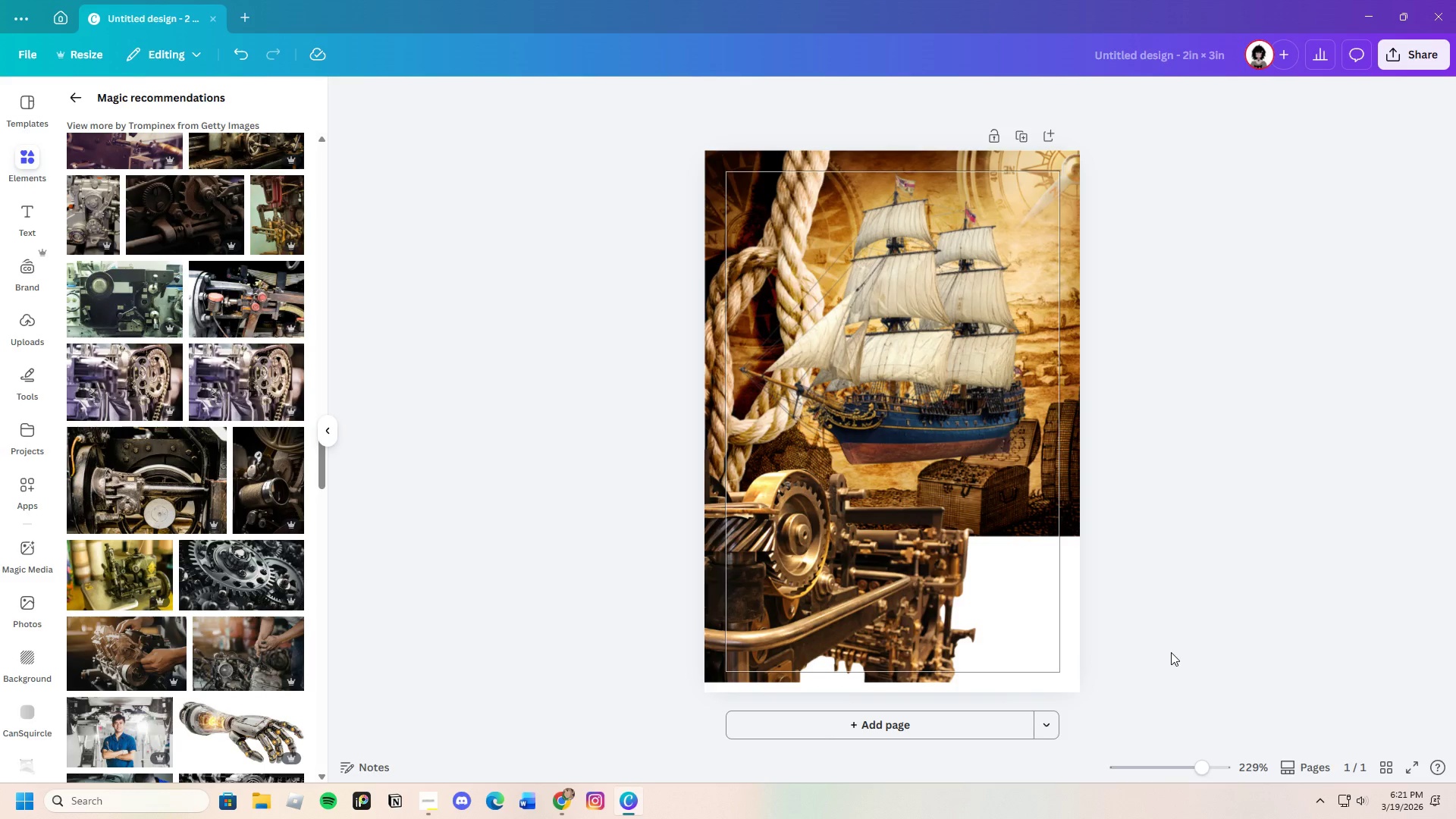 
left_click([1169, 650])
 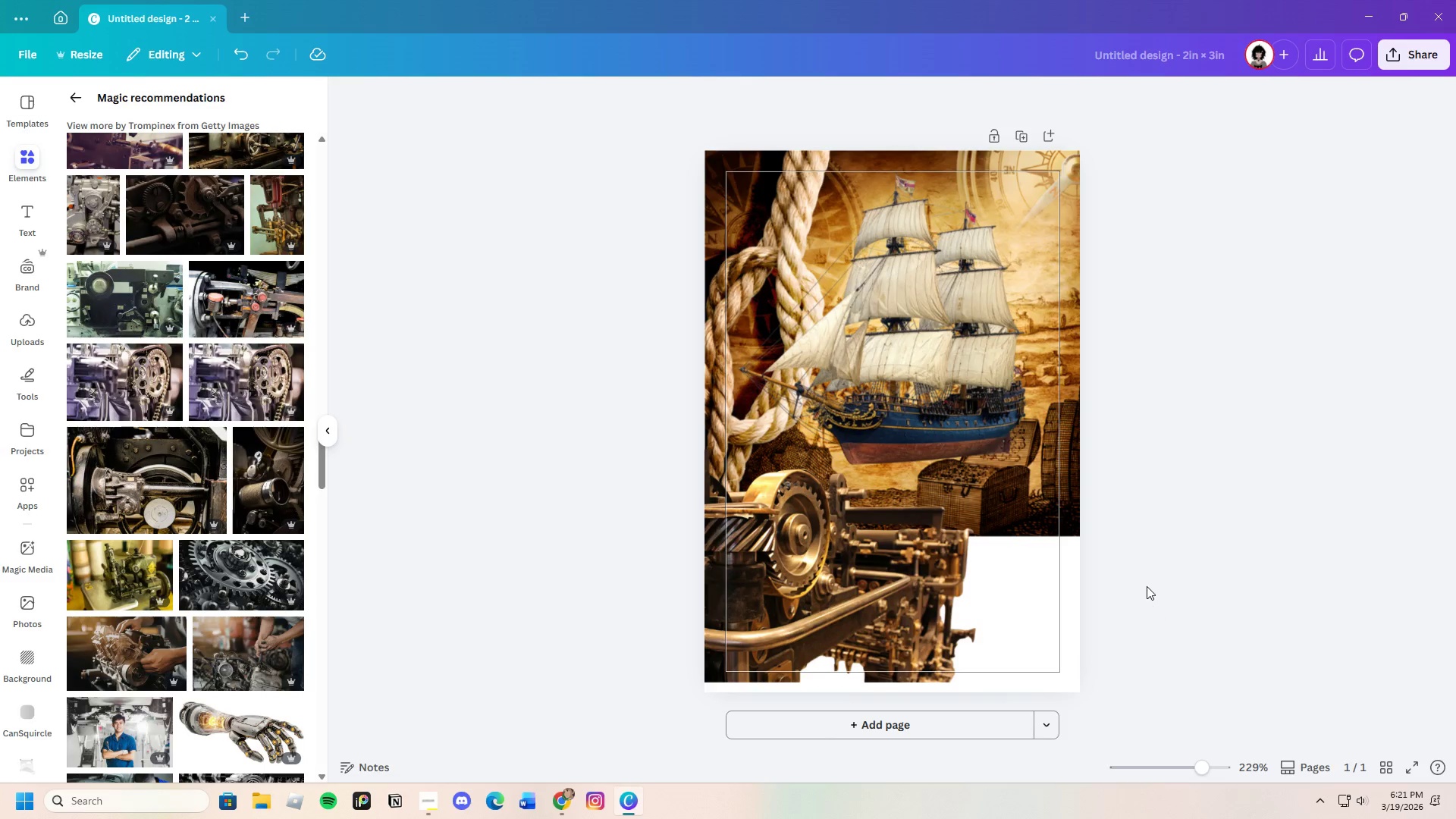 
left_click([1143, 570])
 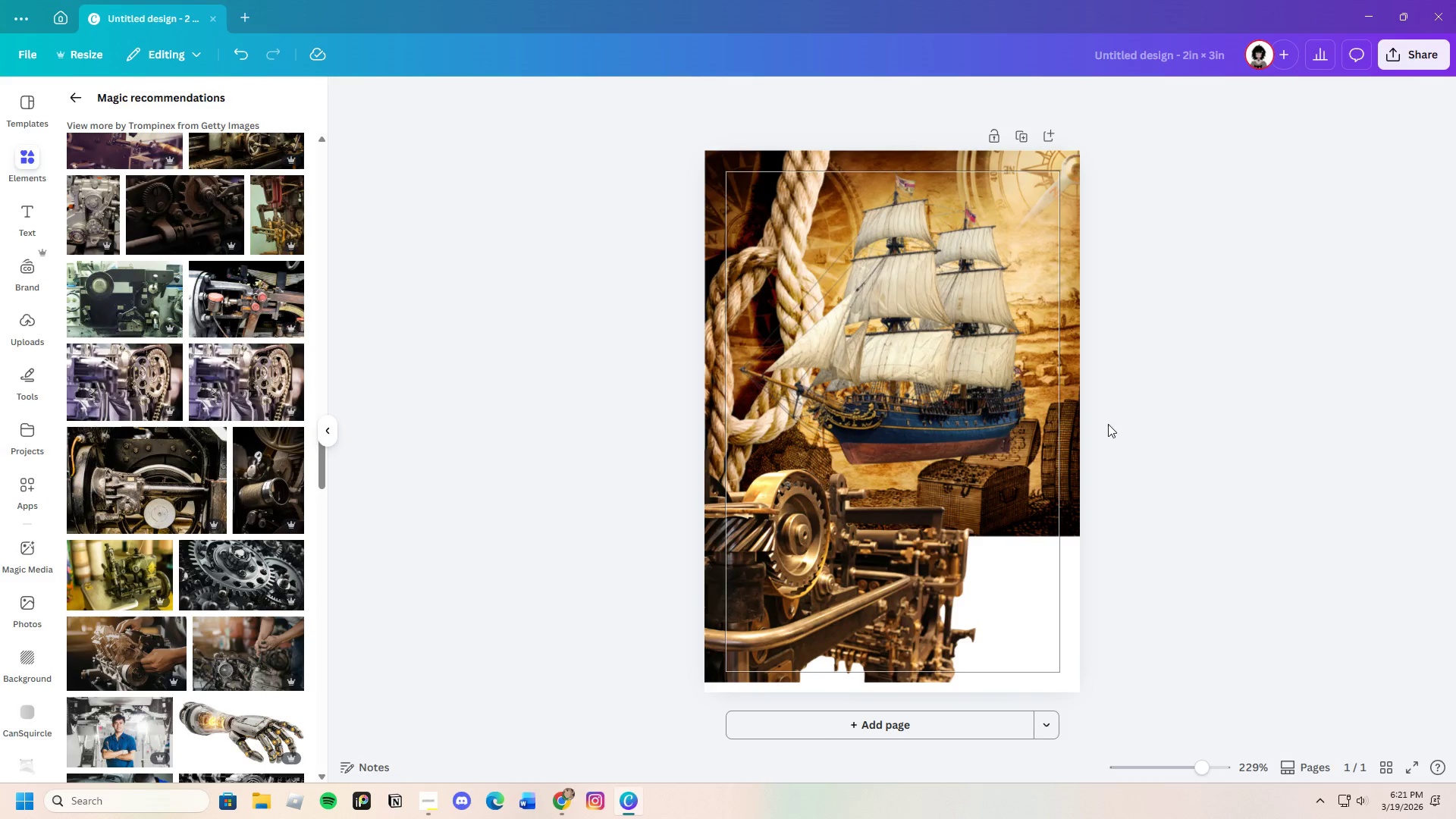 
left_click([1108, 412])
 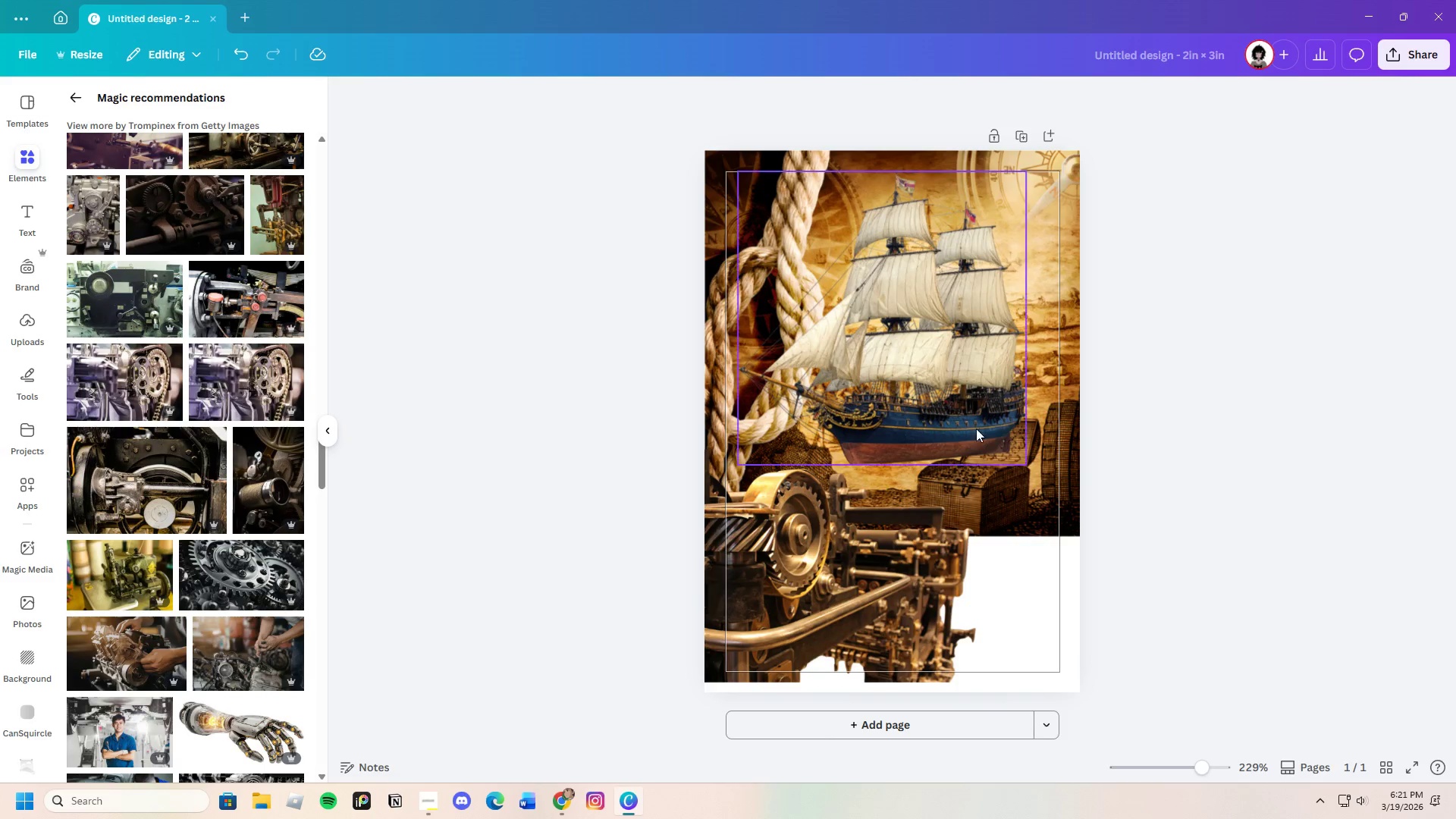 
left_click([920, 416])
 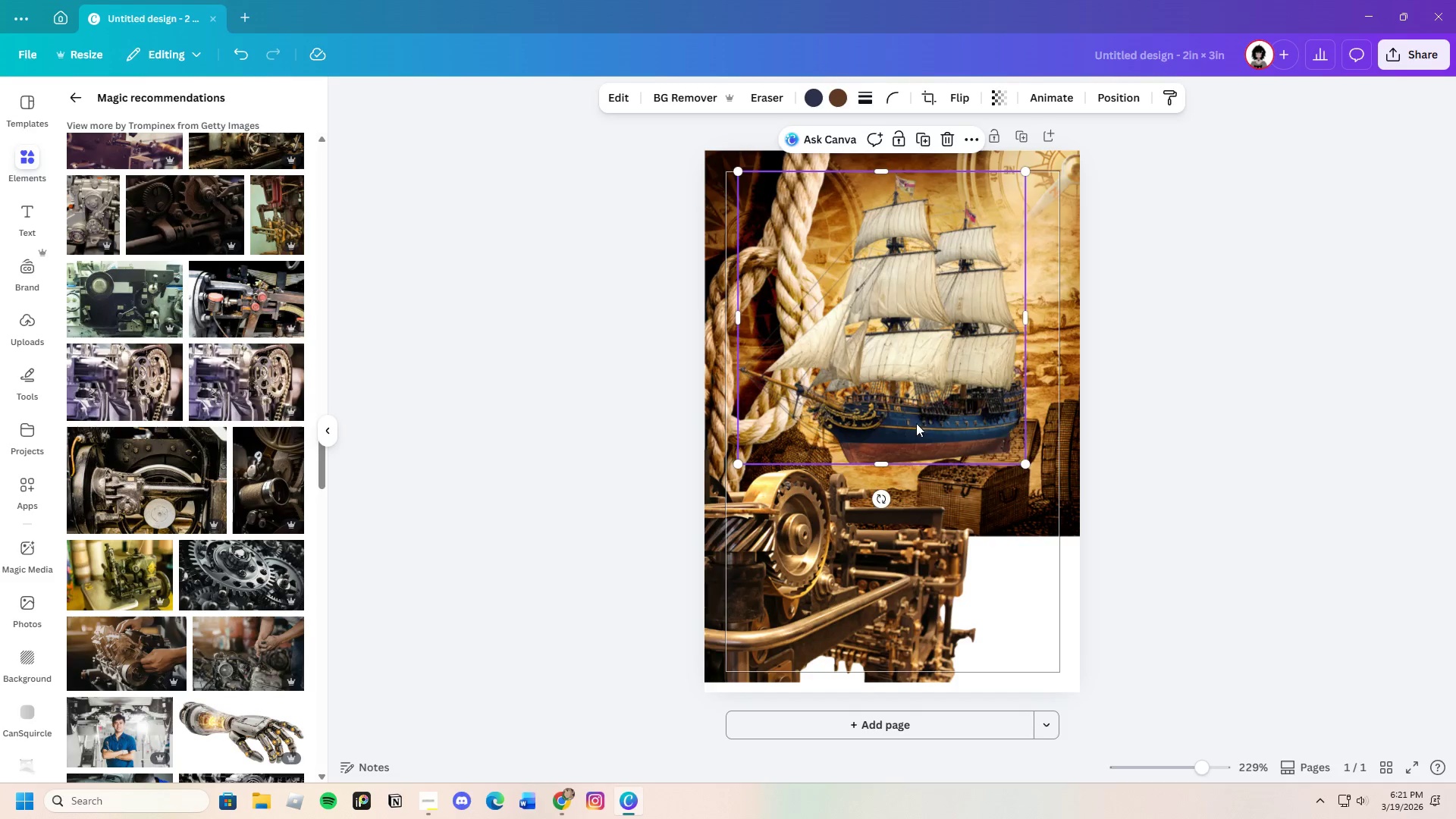 
left_click_drag(start_coordinate=[920, 415], to_coordinate=[953, 487])
 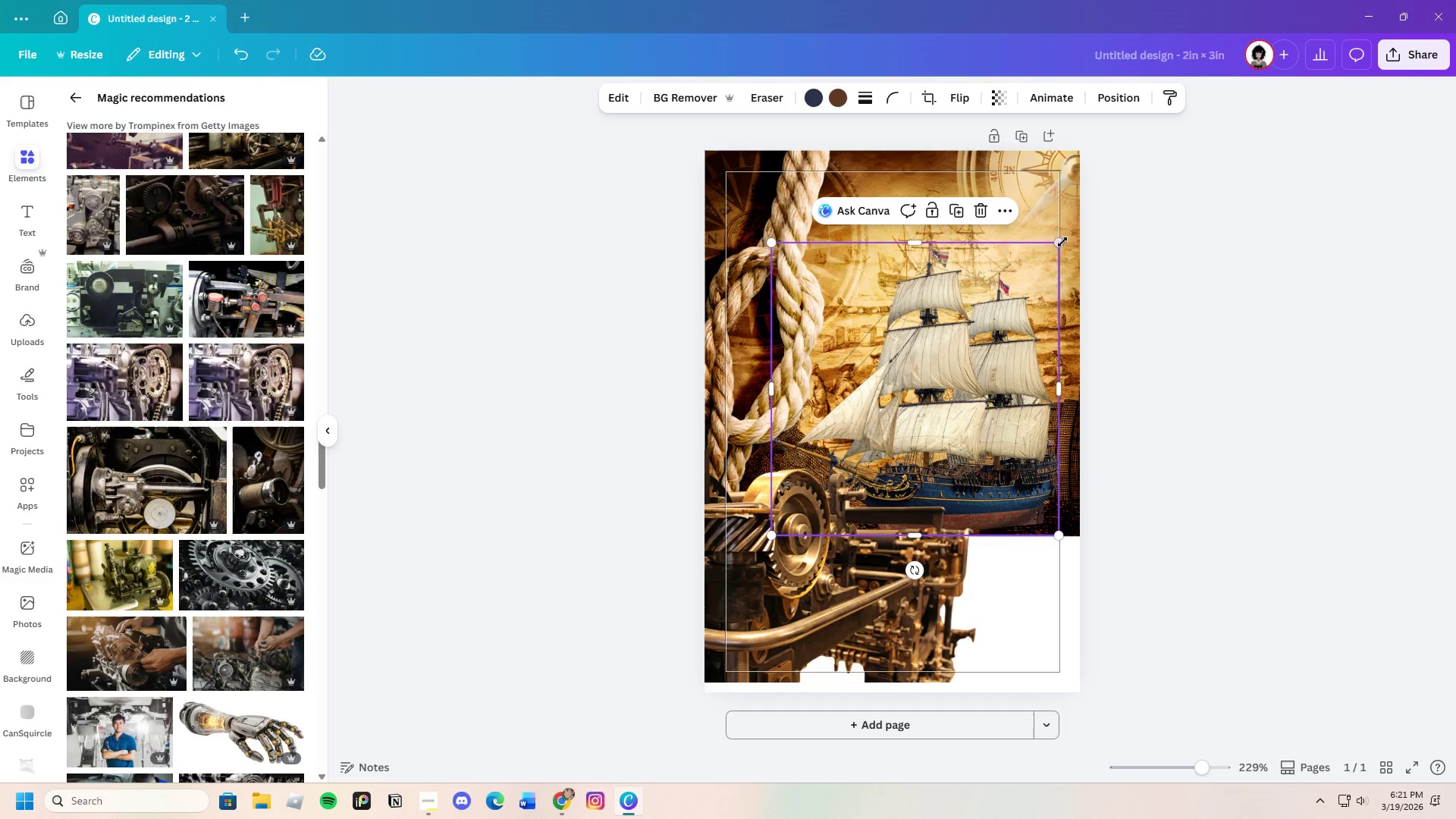 
left_click_drag(start_coordinate=[1060, 238], to_coordinate=[1068, 214])
 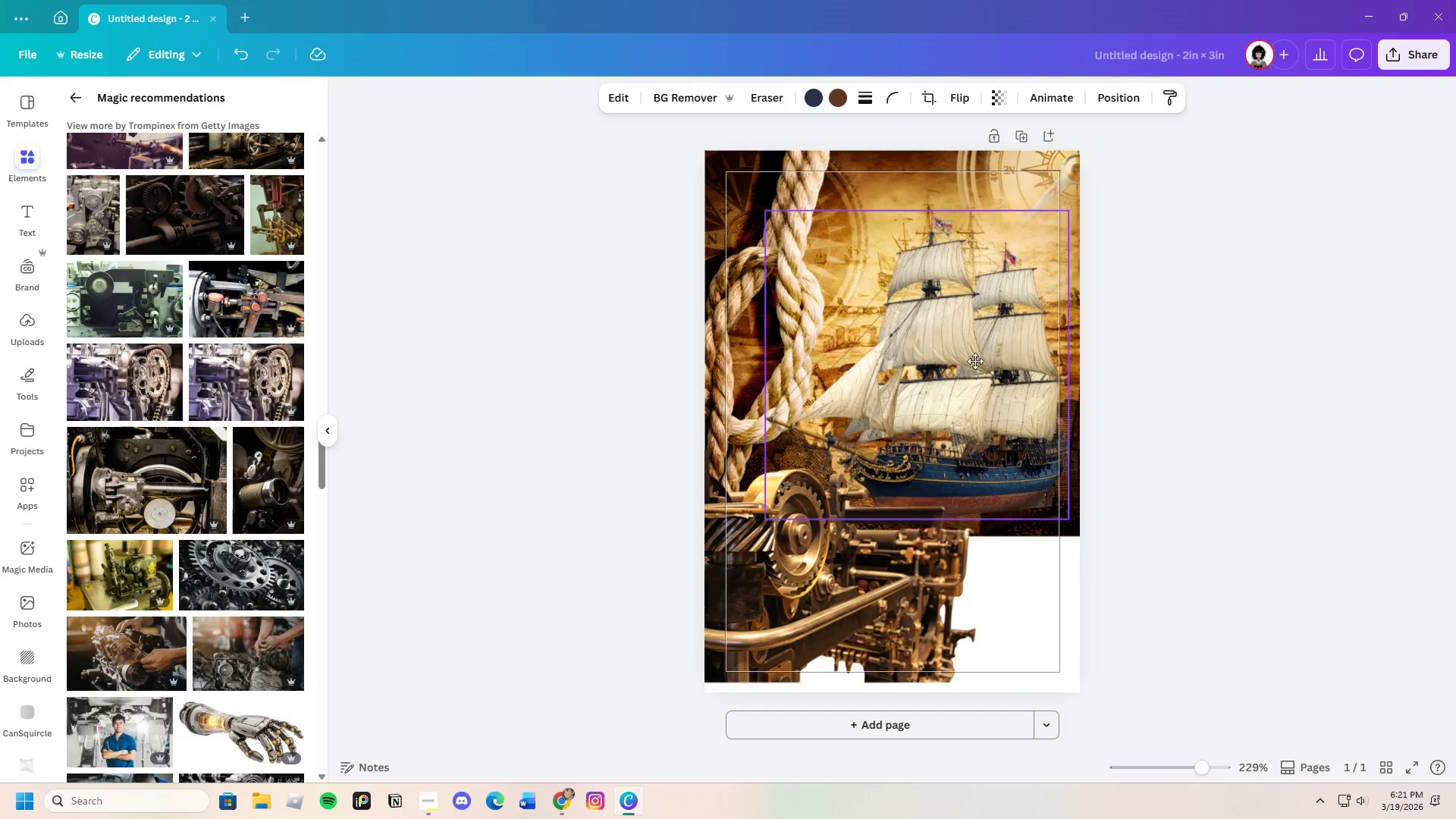 
left_click_drag(start_coordinate=[987, 391], to_coordinate=[963, 346])
 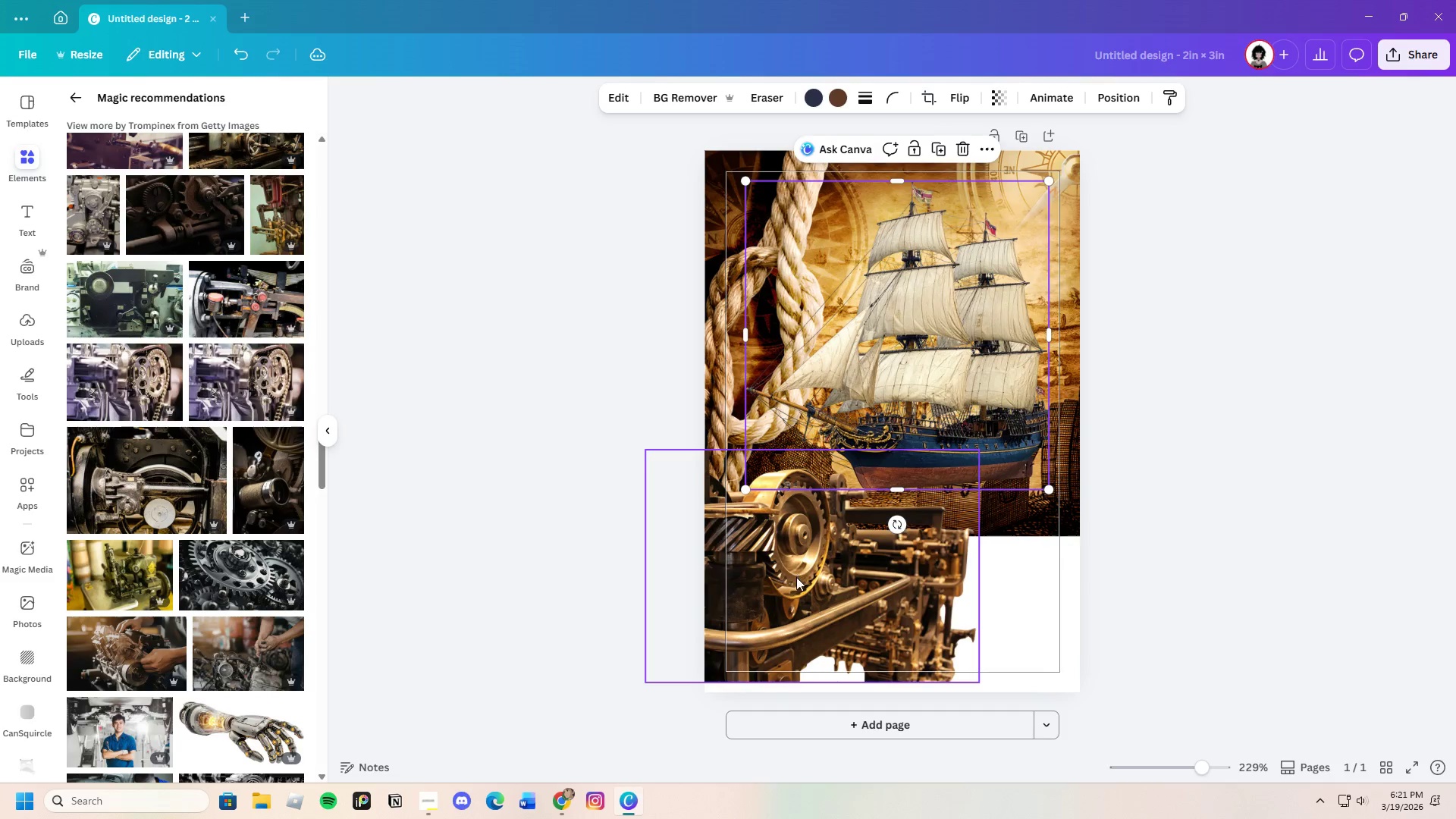 
left_click_drag(start_coordinate=[796, 576], to_coordinate=[784, 483])
 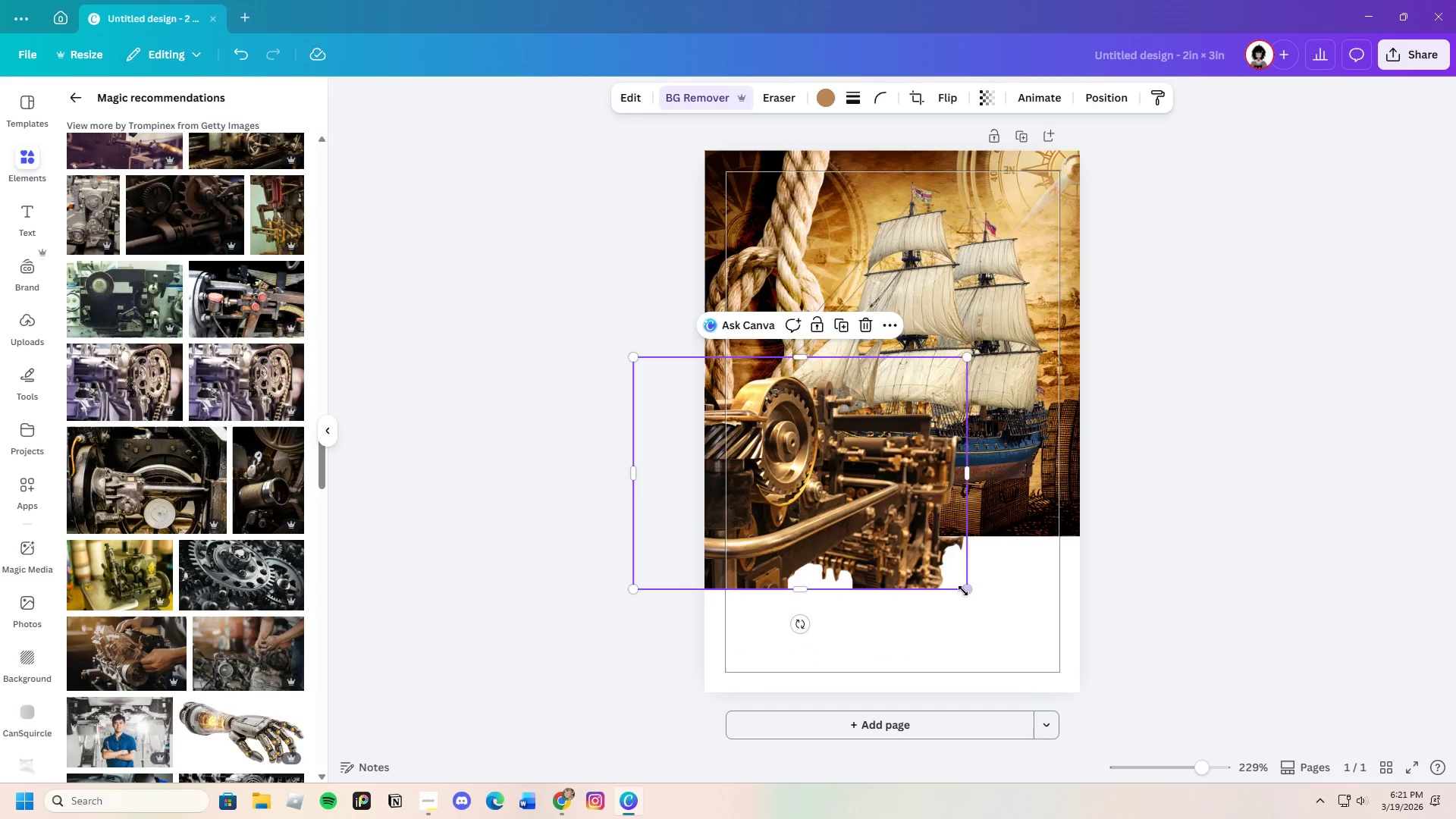 
left_click_drag(start_coordinate=[963, 590], to_coordinate=[980, 616])
 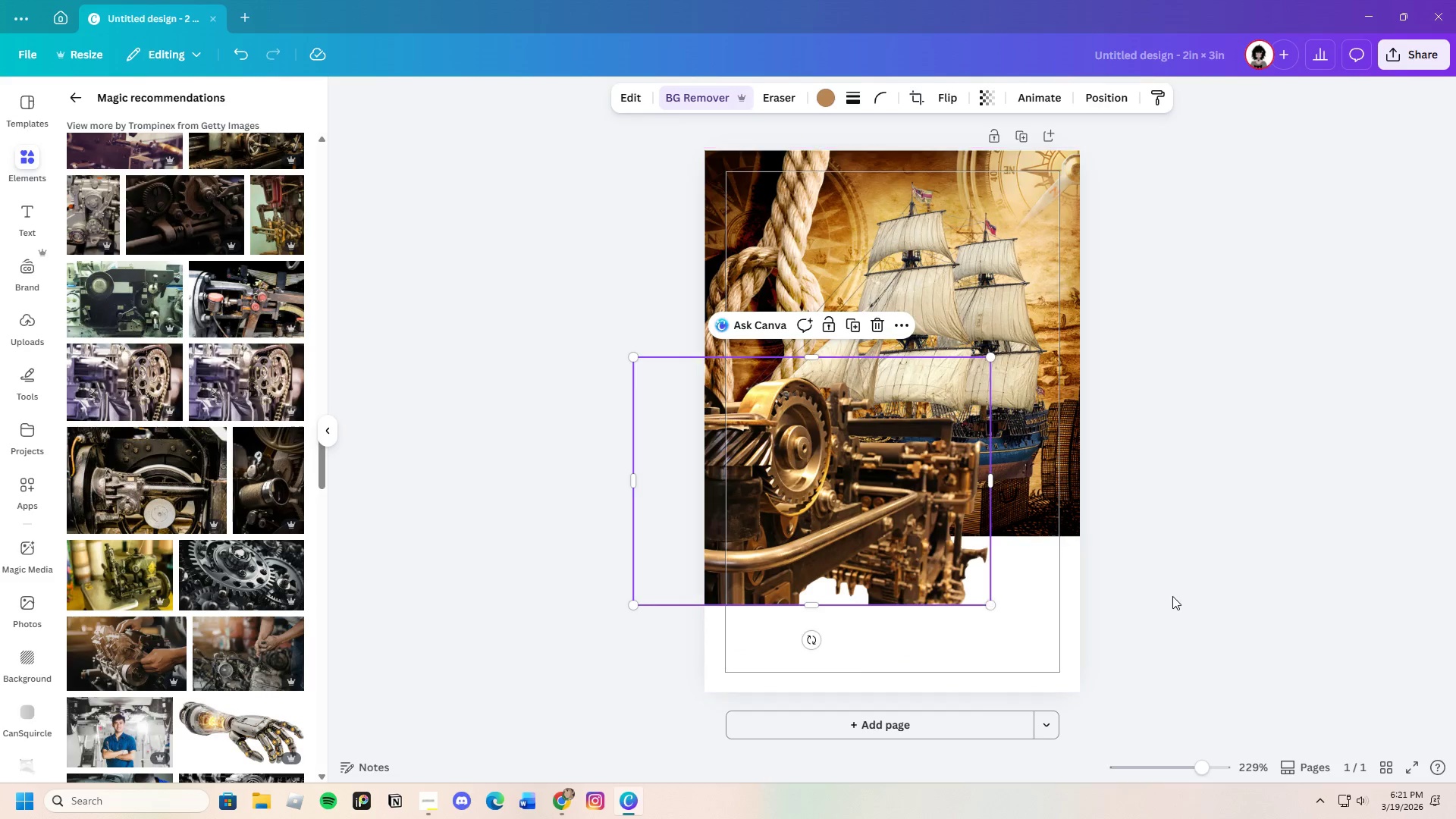 
left_click([1172, 596])
 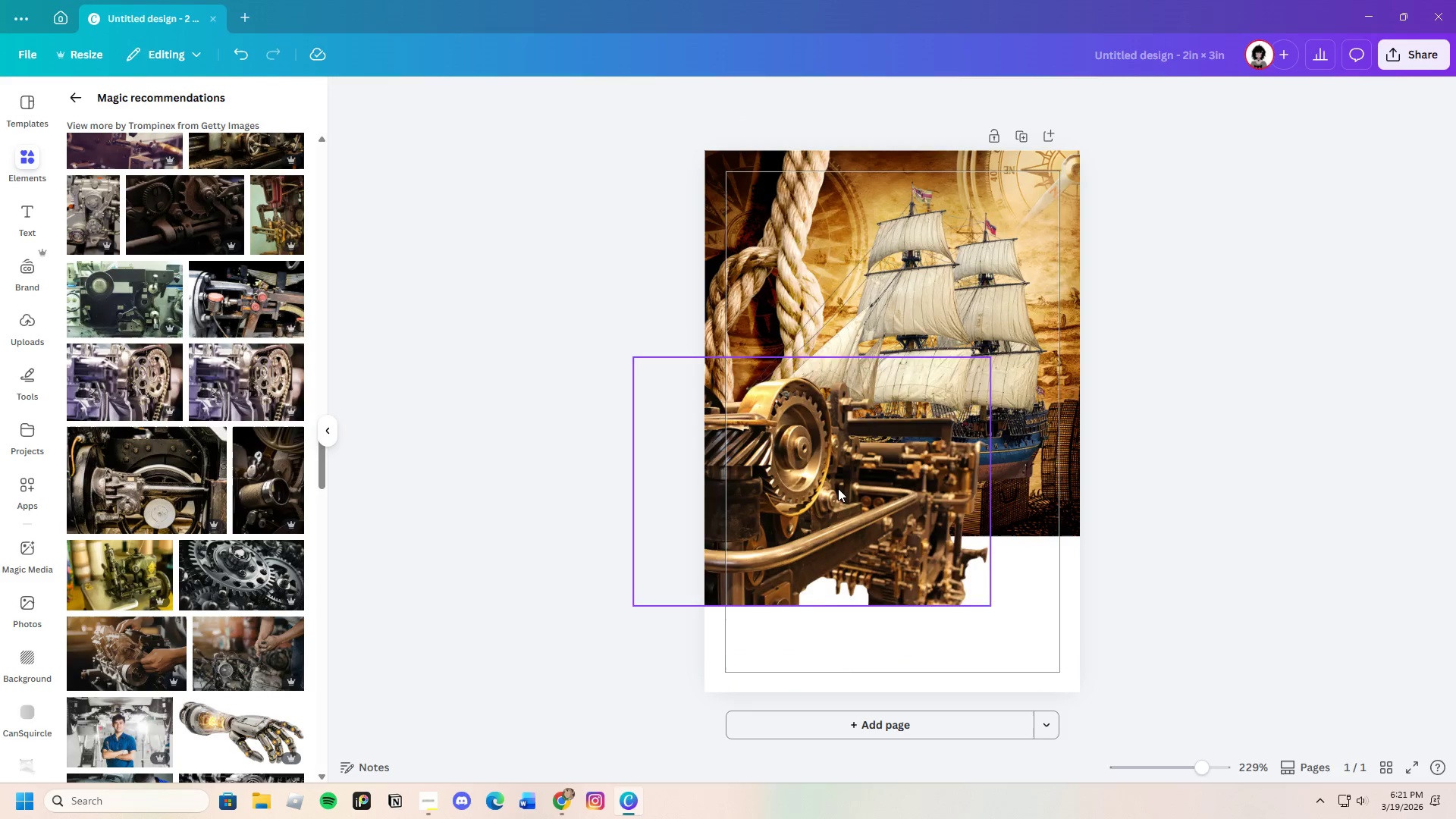 
left_click_drag(start_coordinate=[838, 488], to_coordinate=[836, 542])
 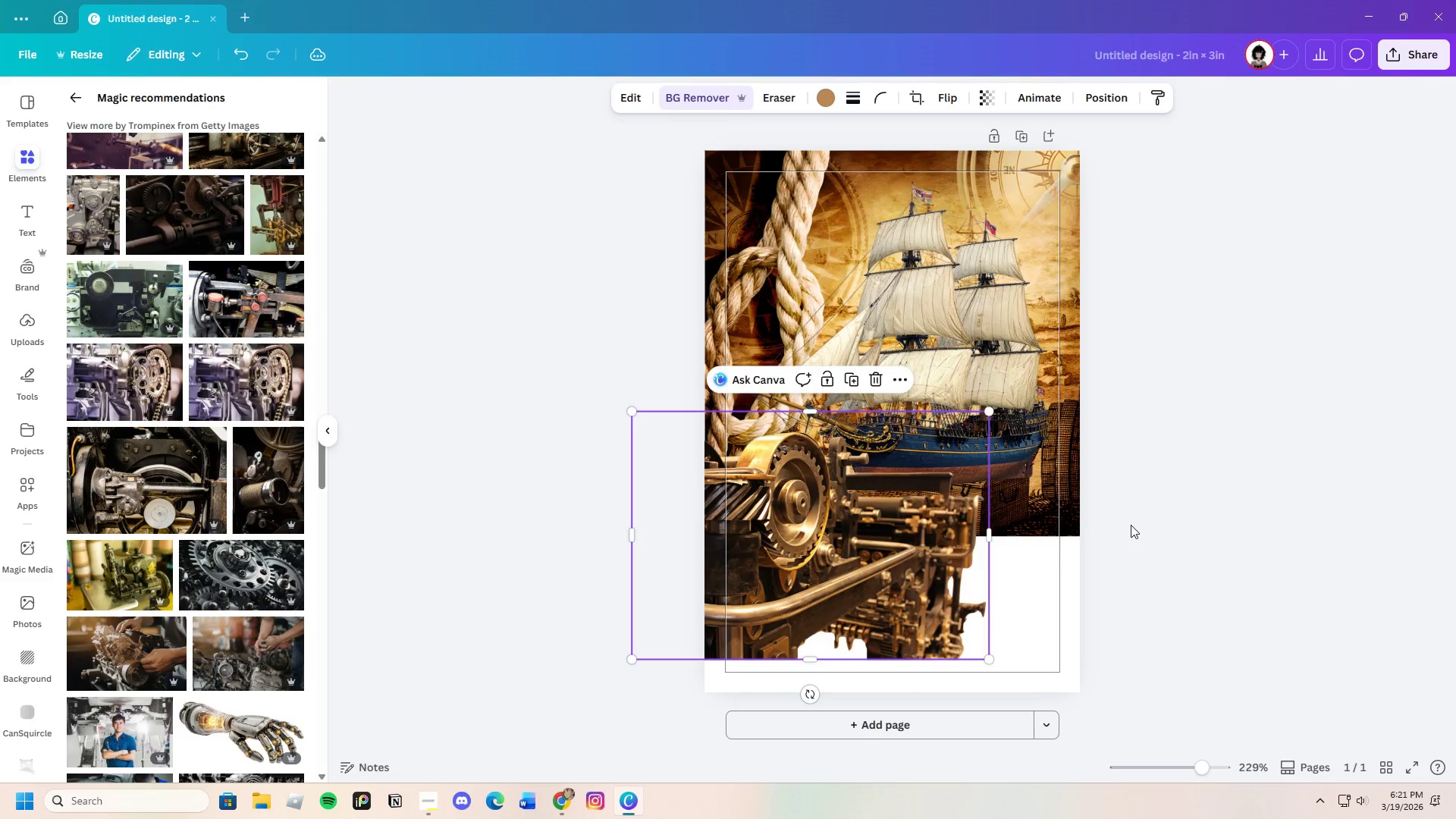 
left_click([1131, 525])
 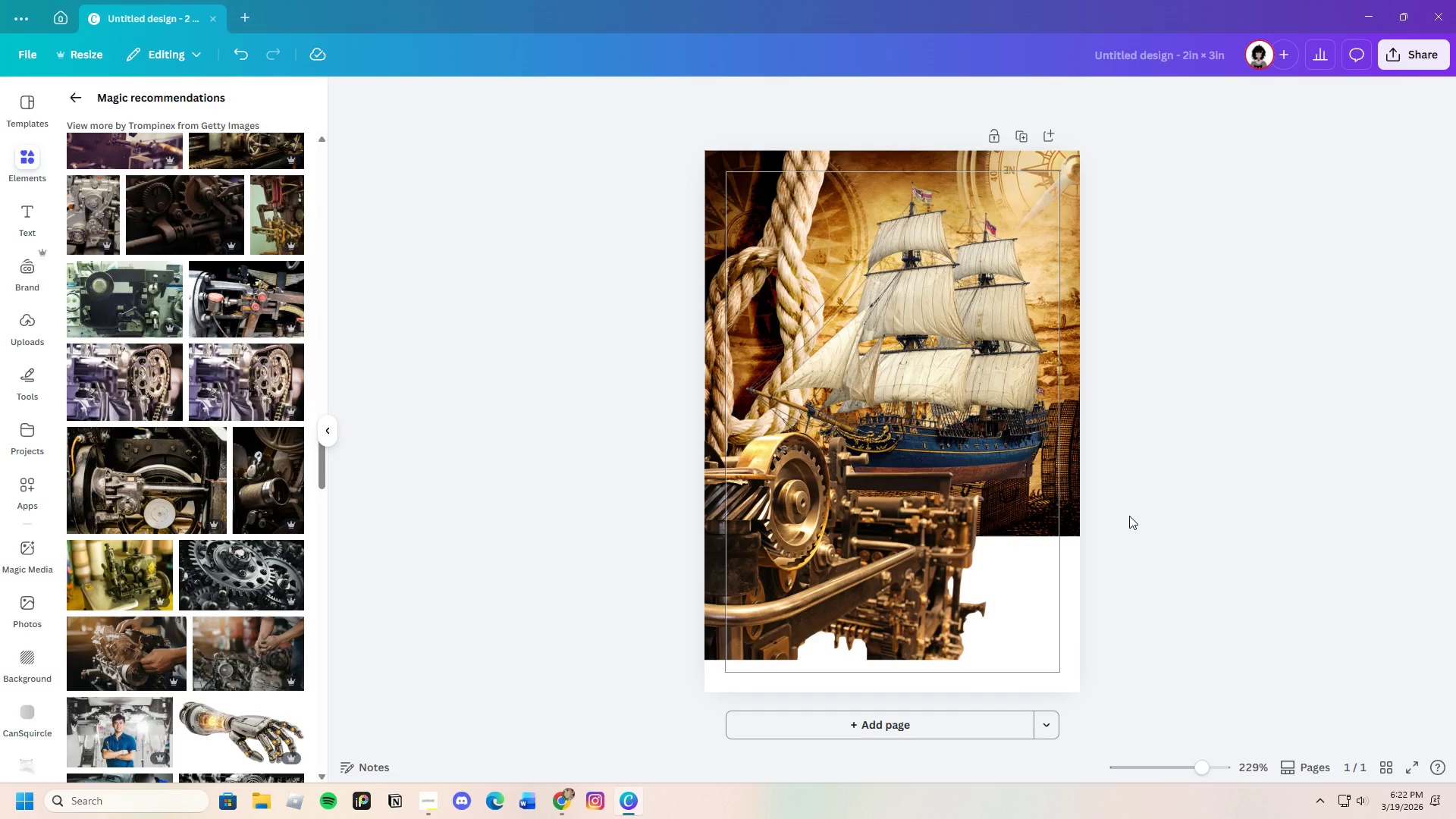 
wait(31.0)
 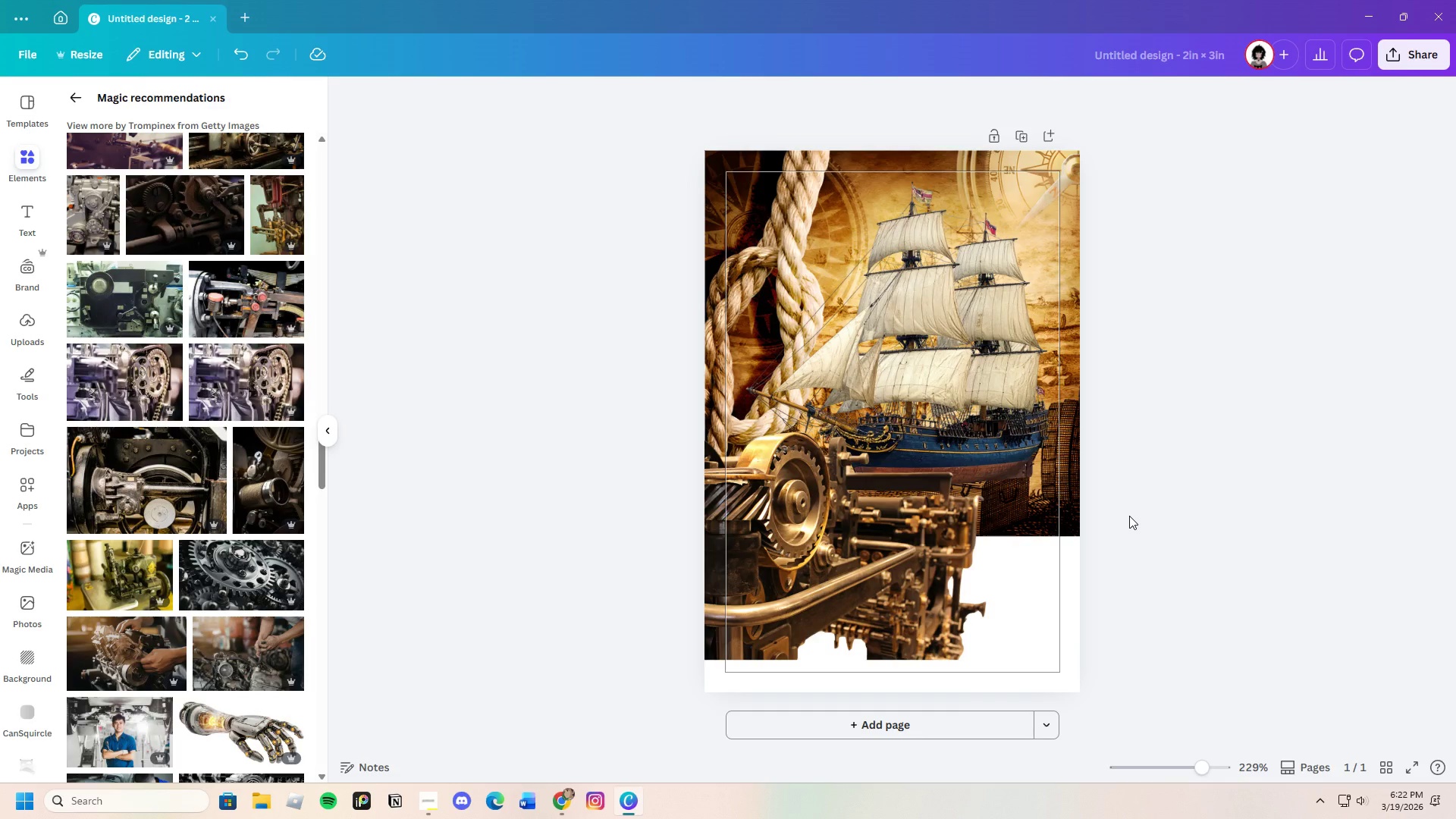 
scroll: coordinate [141, 657], scroll_direction: down, amount: 15.0
 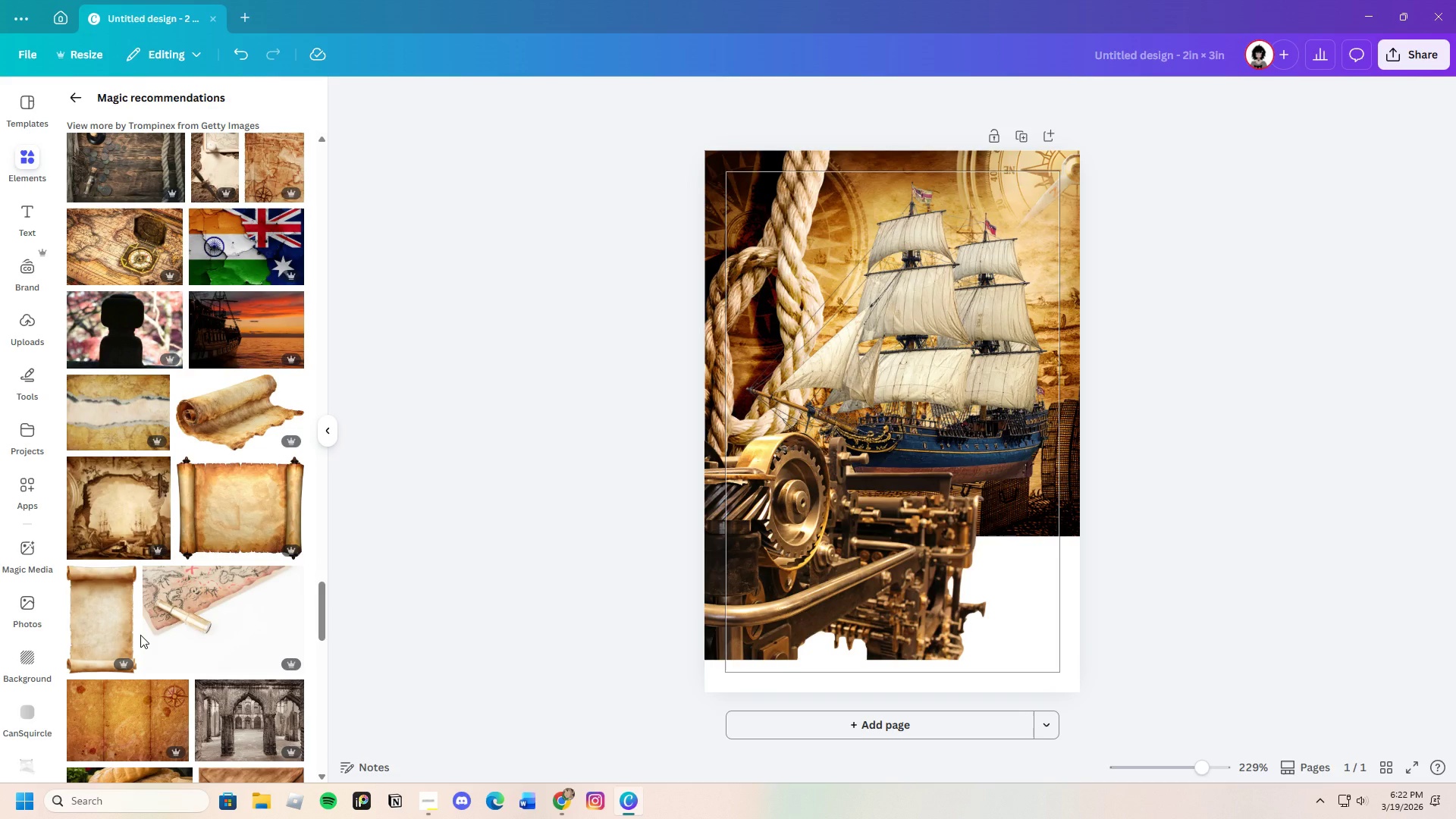 
wait(15.64)
 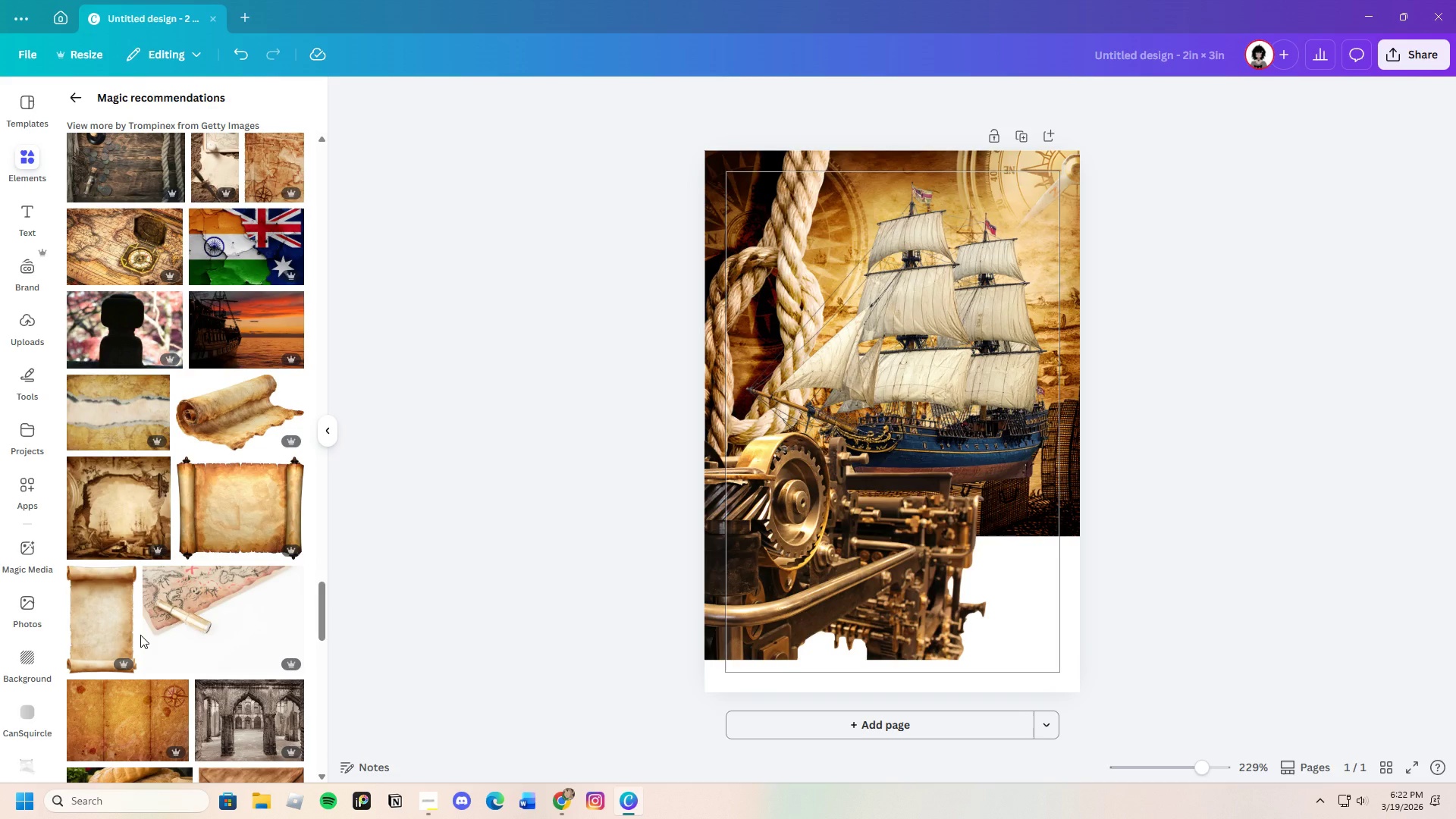 
scroll: coordinate [171, 570], scroll_direction: down, amount: 8.0
 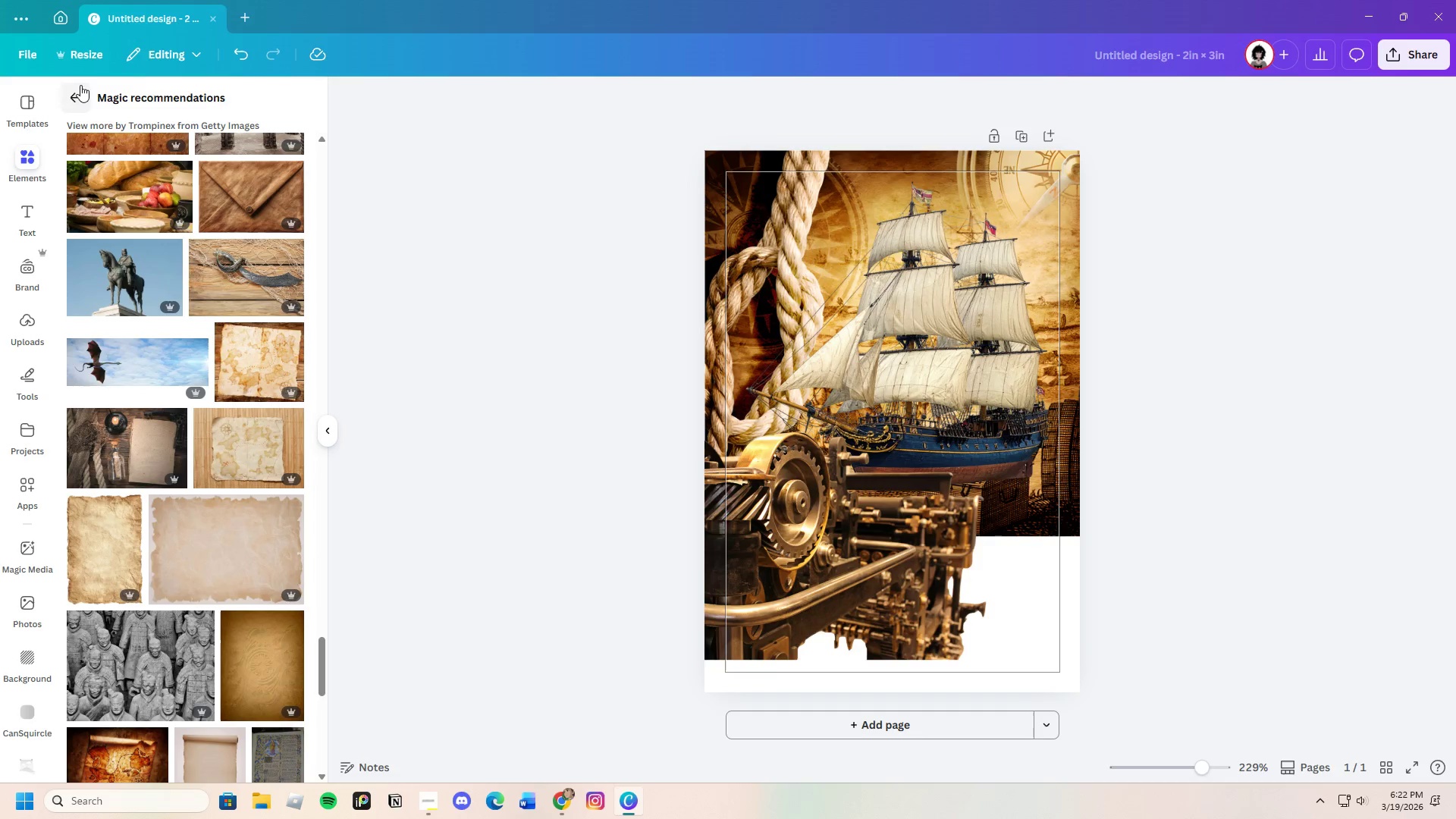 
left_click([71, 93])
 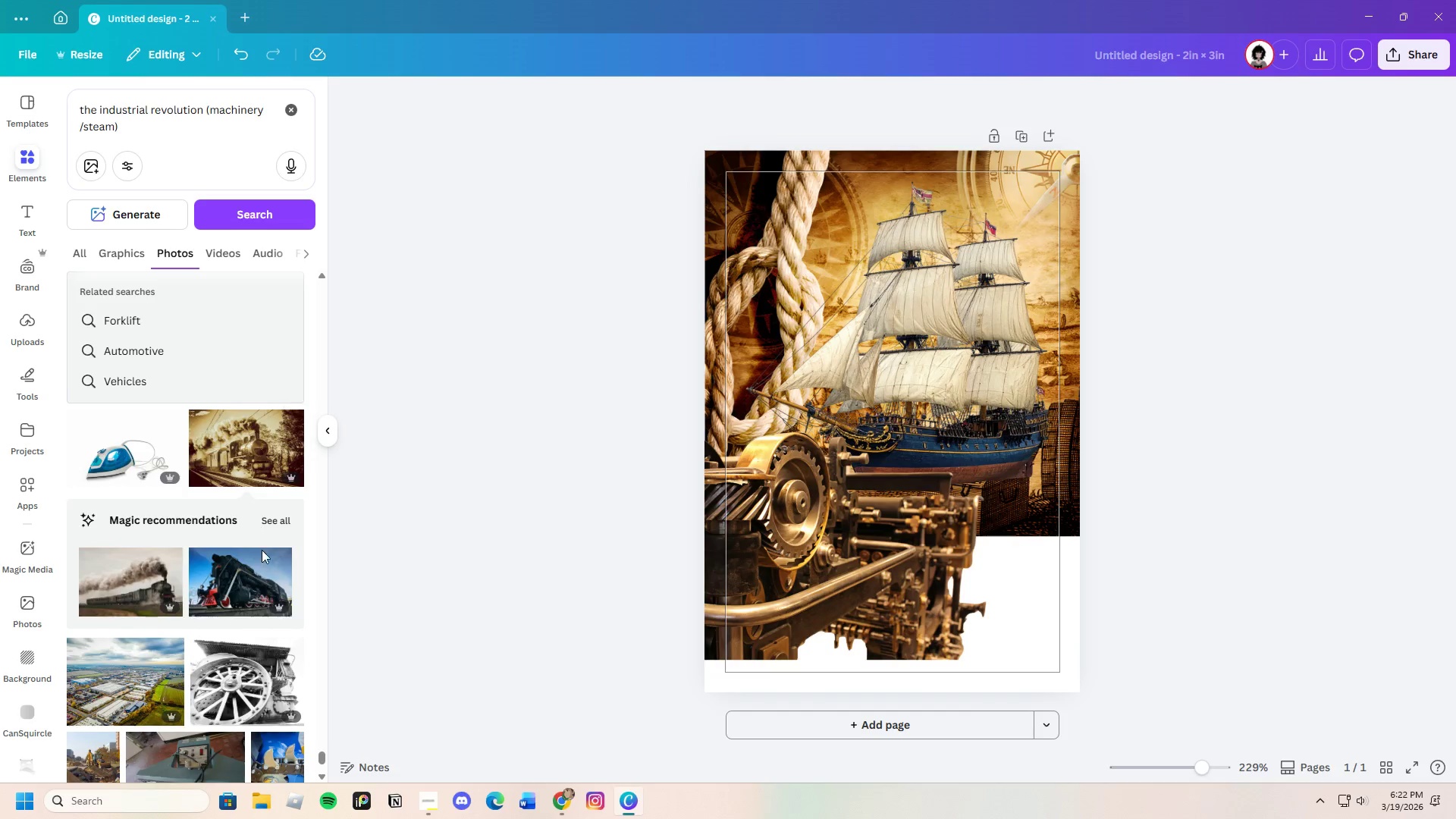 
scroll: coordinate [134, 645], scroll_direction: down, amount: 12.0
 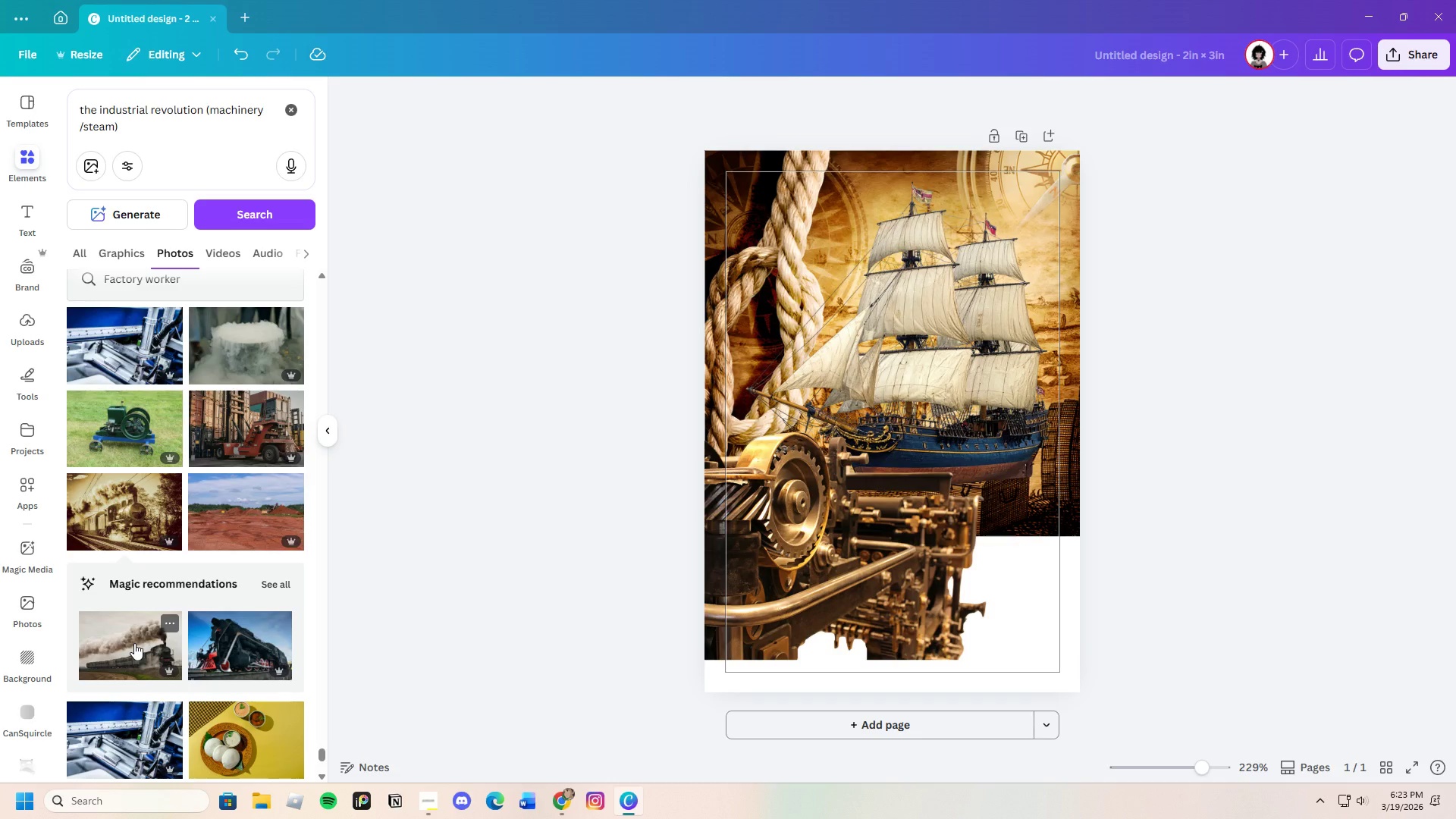 
wait(27.36)
 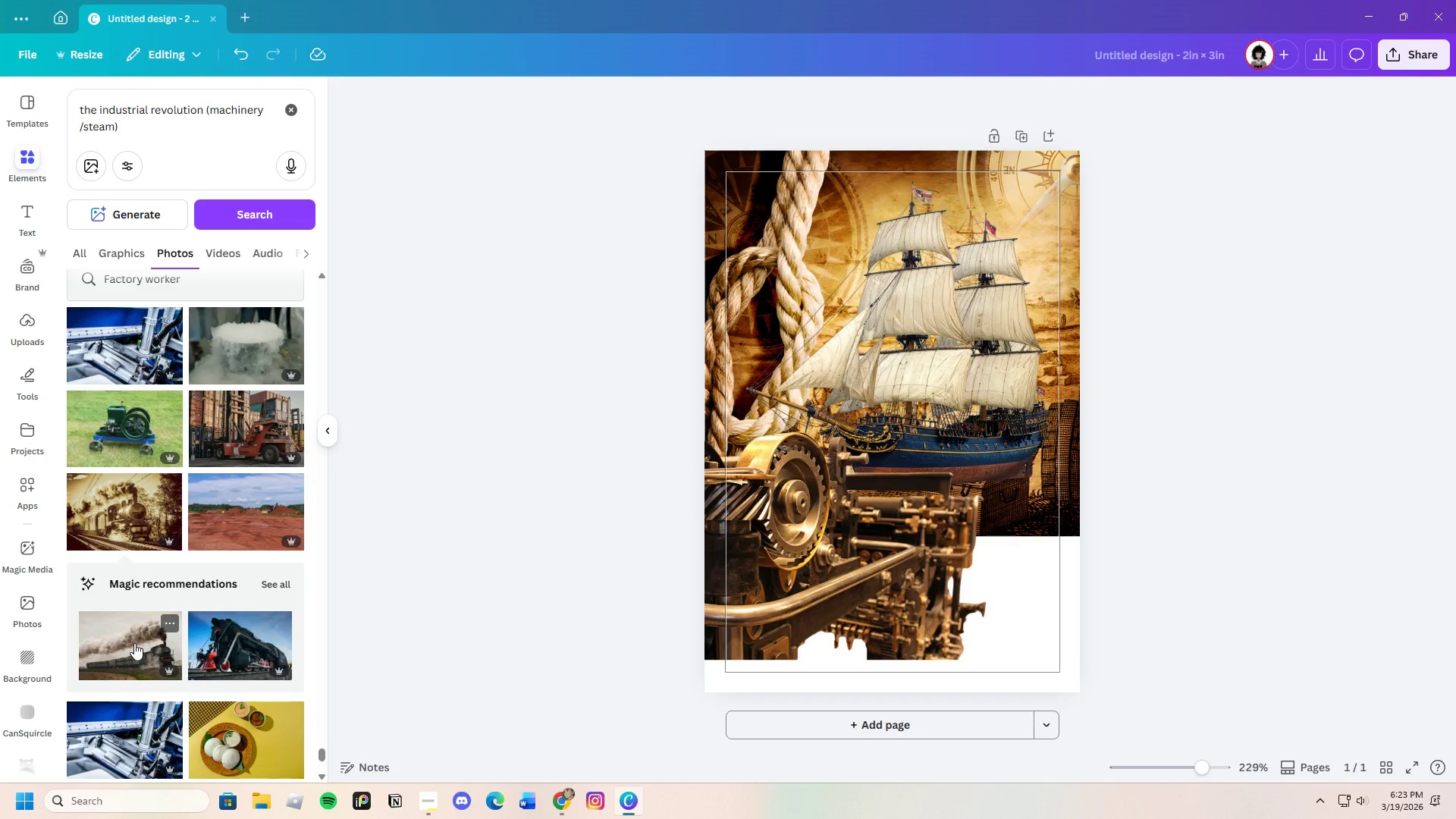 
scroll: coordinate [114, 619], scroll_direction: down, amount: 5.0
 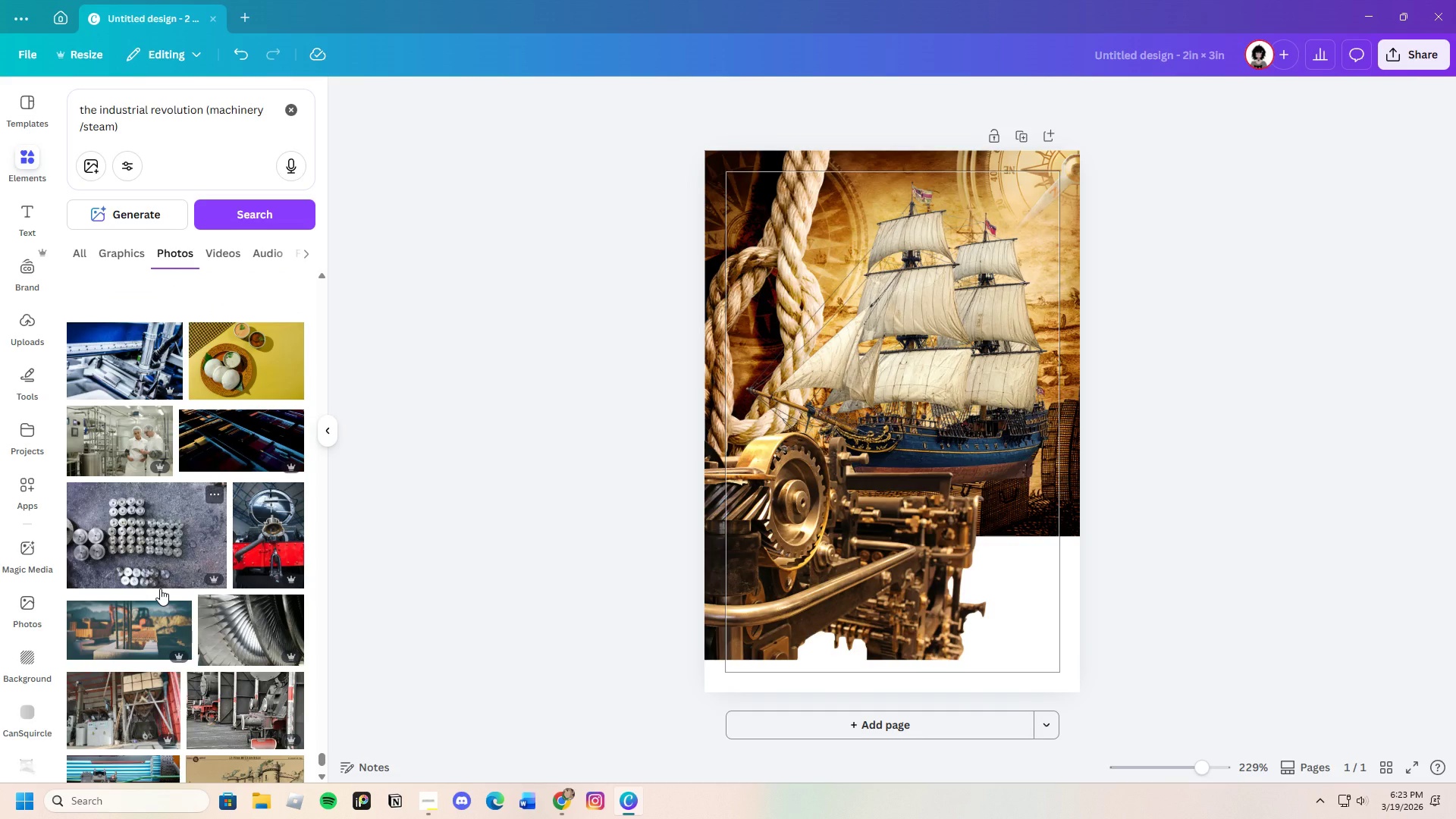 
wait(29.9)
 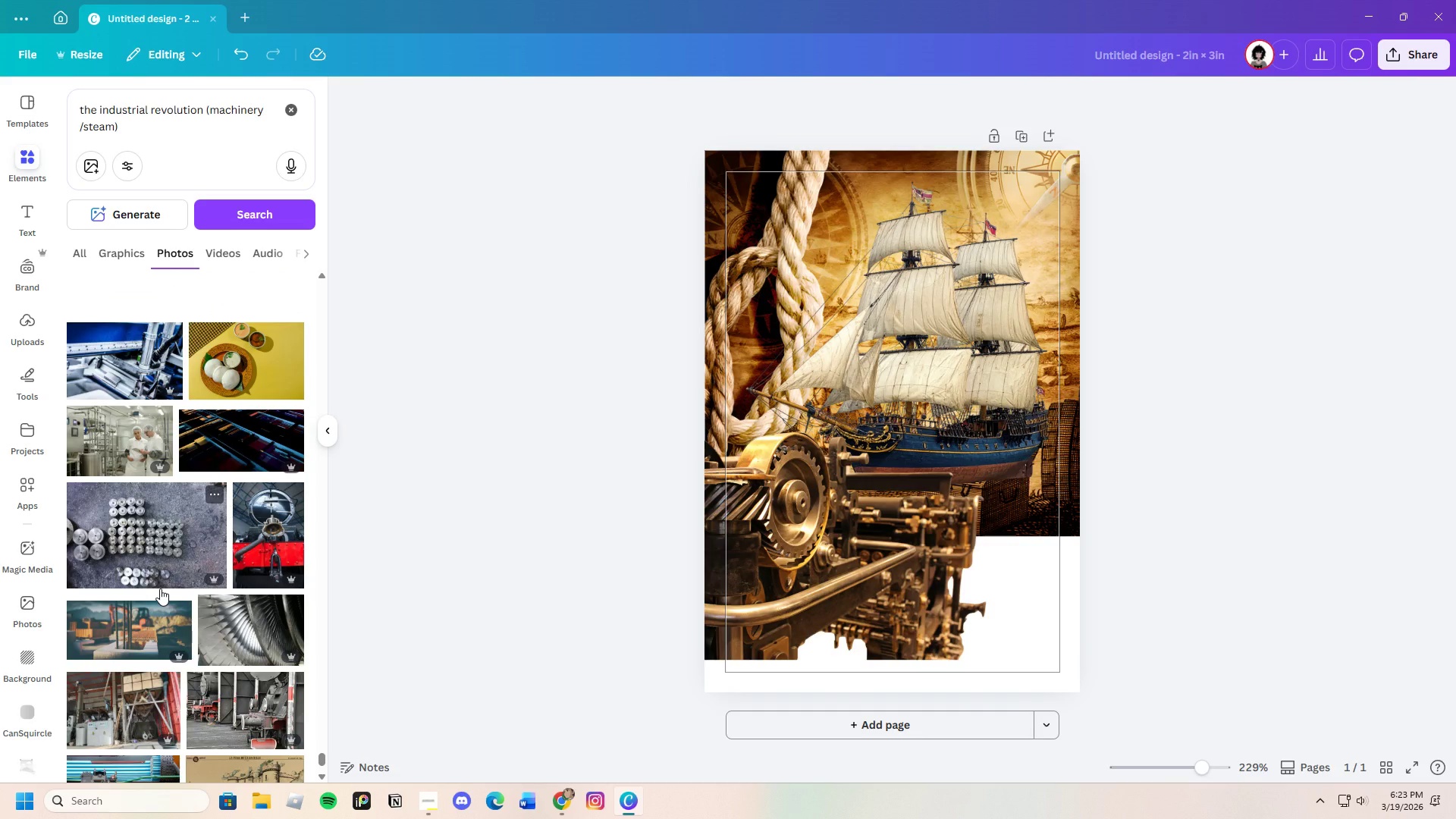 
scroll: coordinate [218, 585], scroll_direction: down, amount: 34.0
 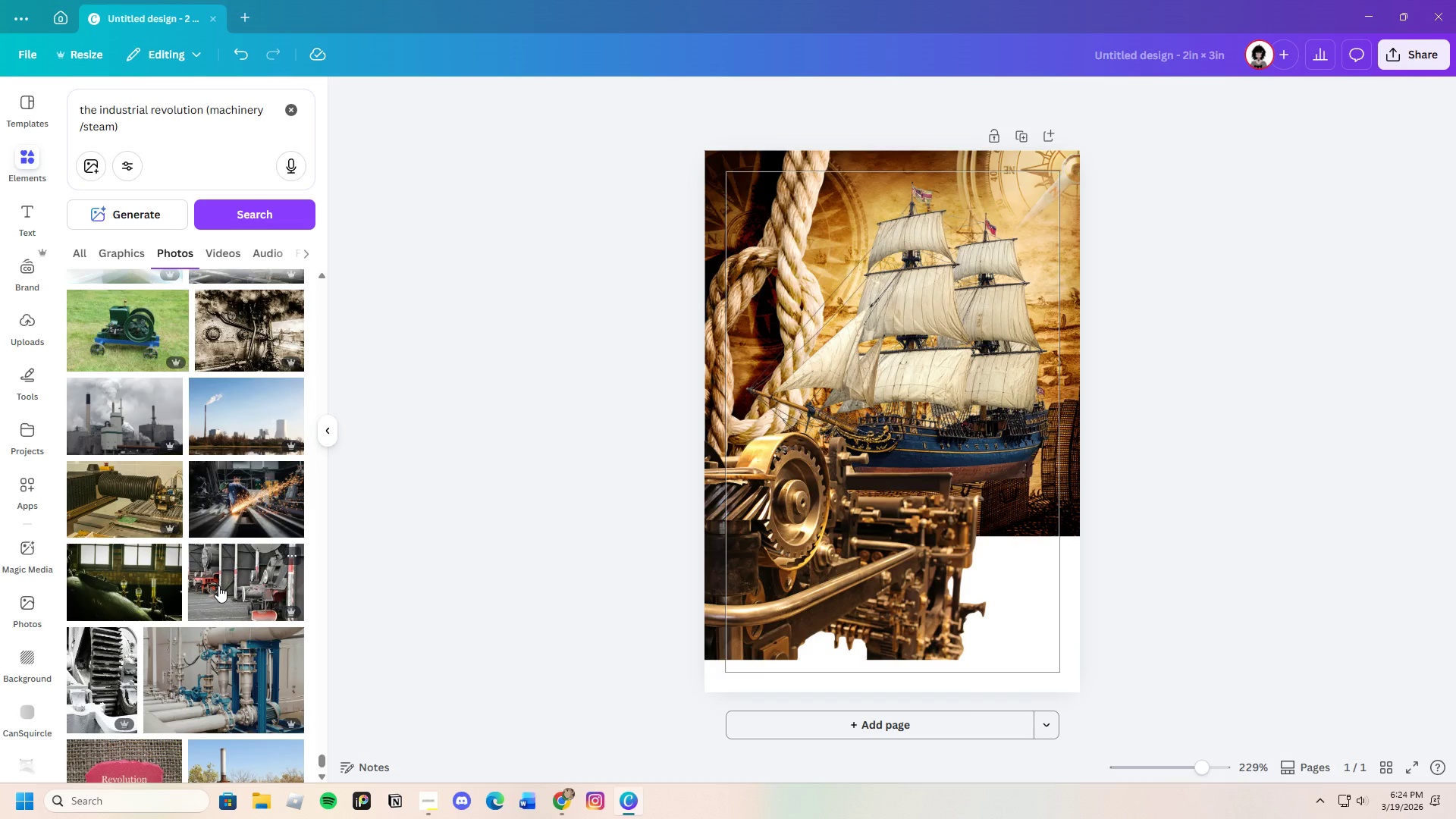 
wait(26.83)
 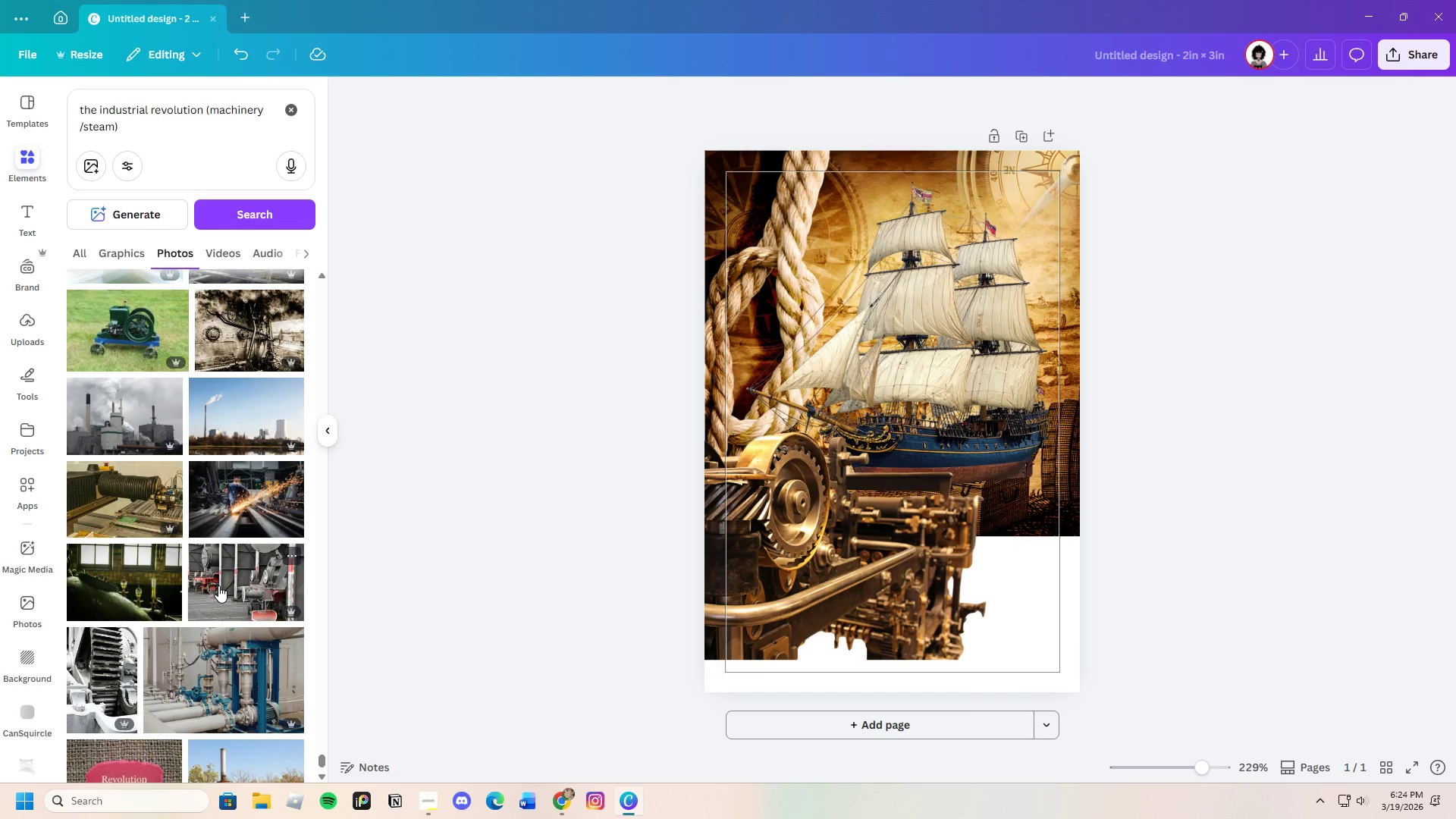 
scroll: coordinate [218, 576], scroll_direction: down, amount: 5.0
 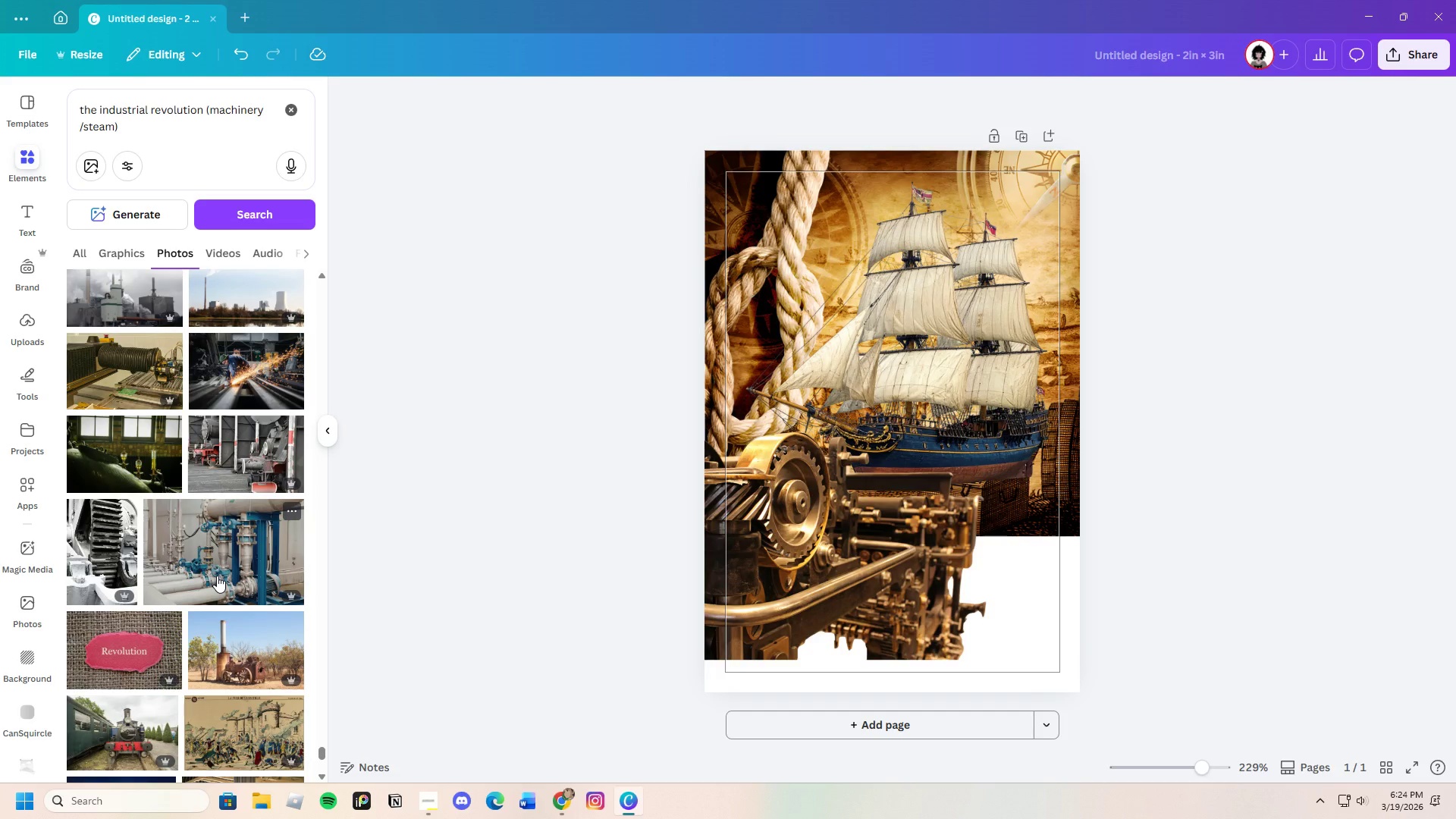 
wait(21.0)
 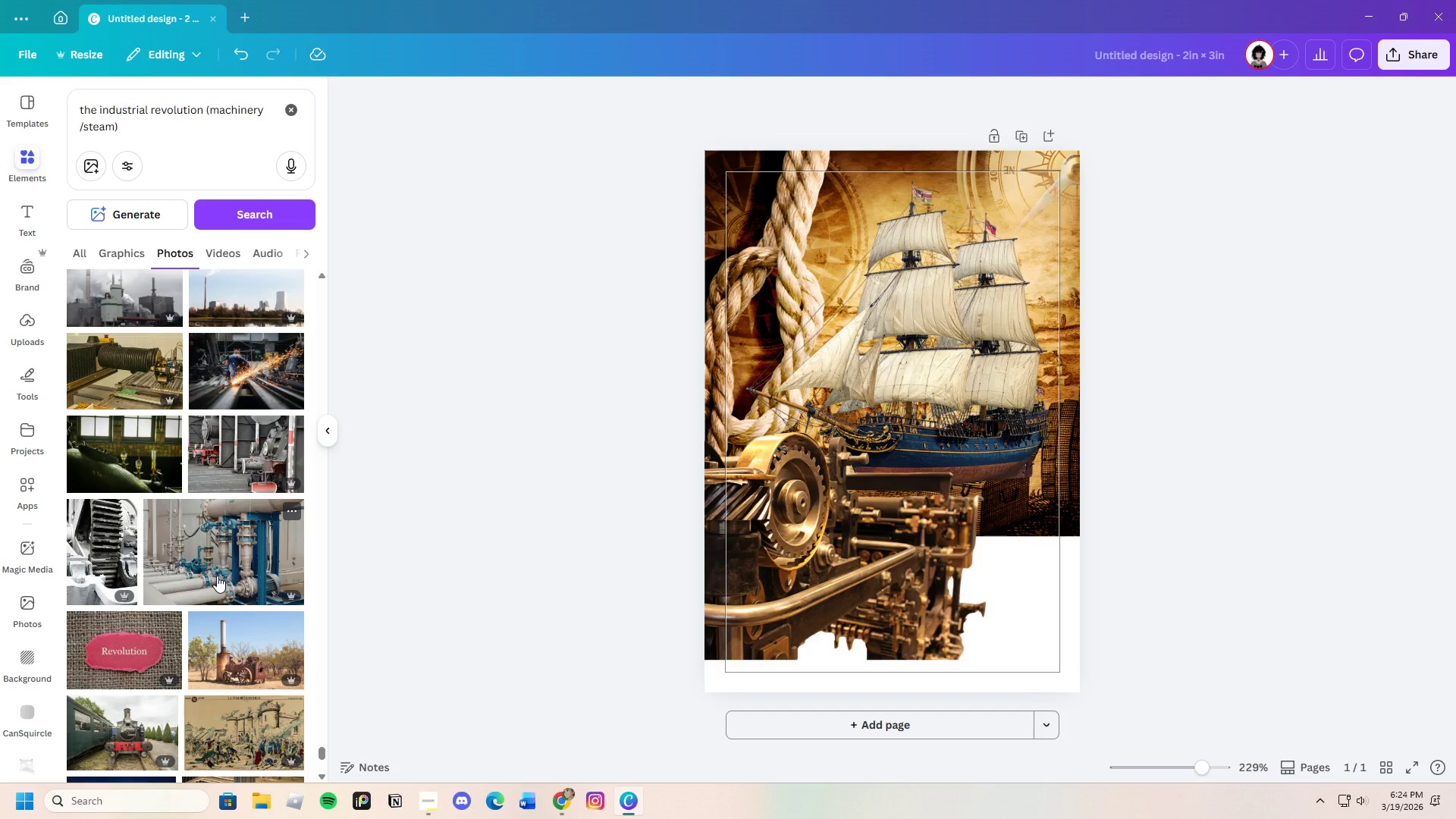 
scroll: coordinate [214, 618], scroll_direction: down, amount: 22.0
 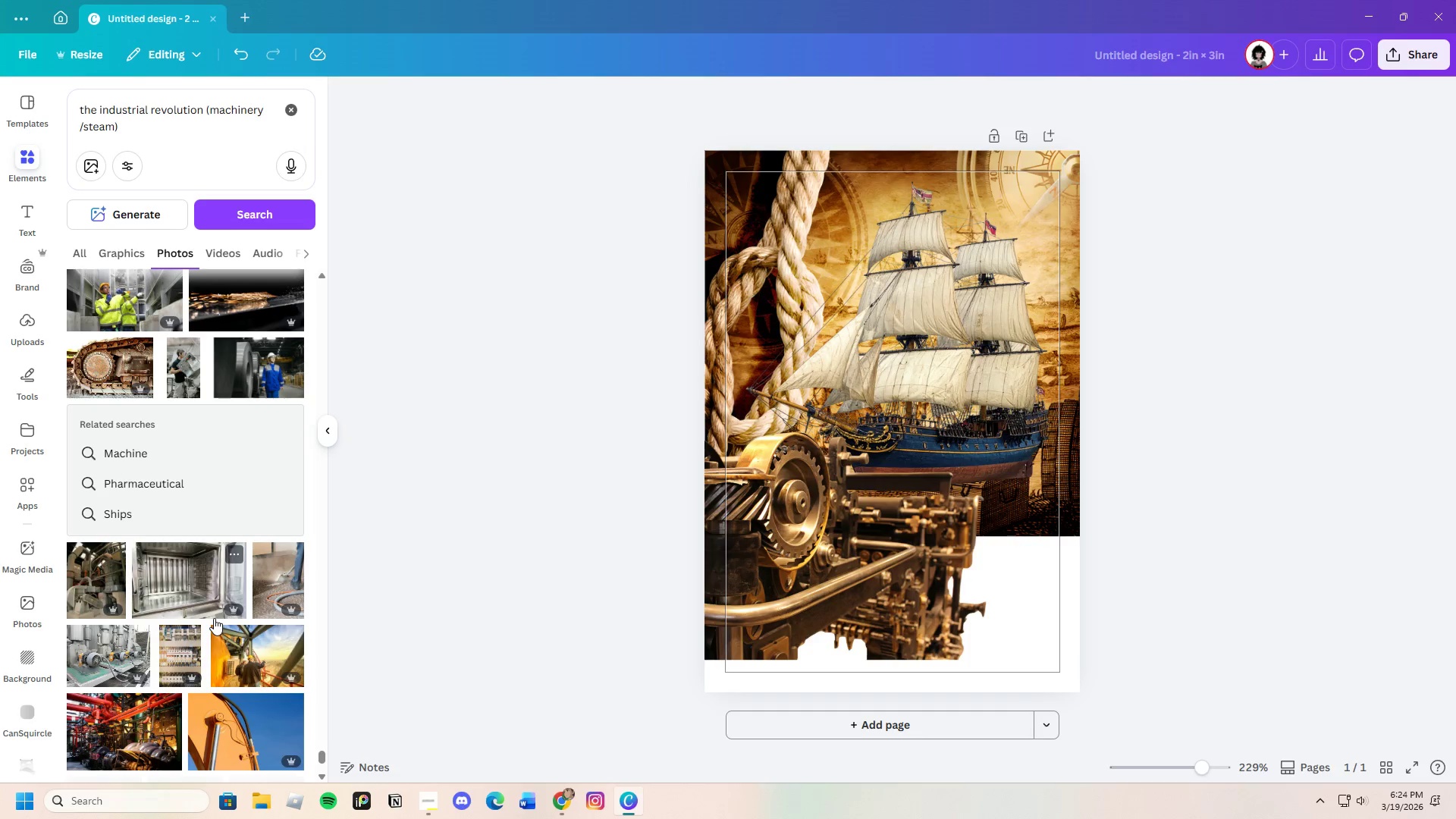 
scroll: coordinate [218, 623], scroll_direction: down, amount: 28.0
 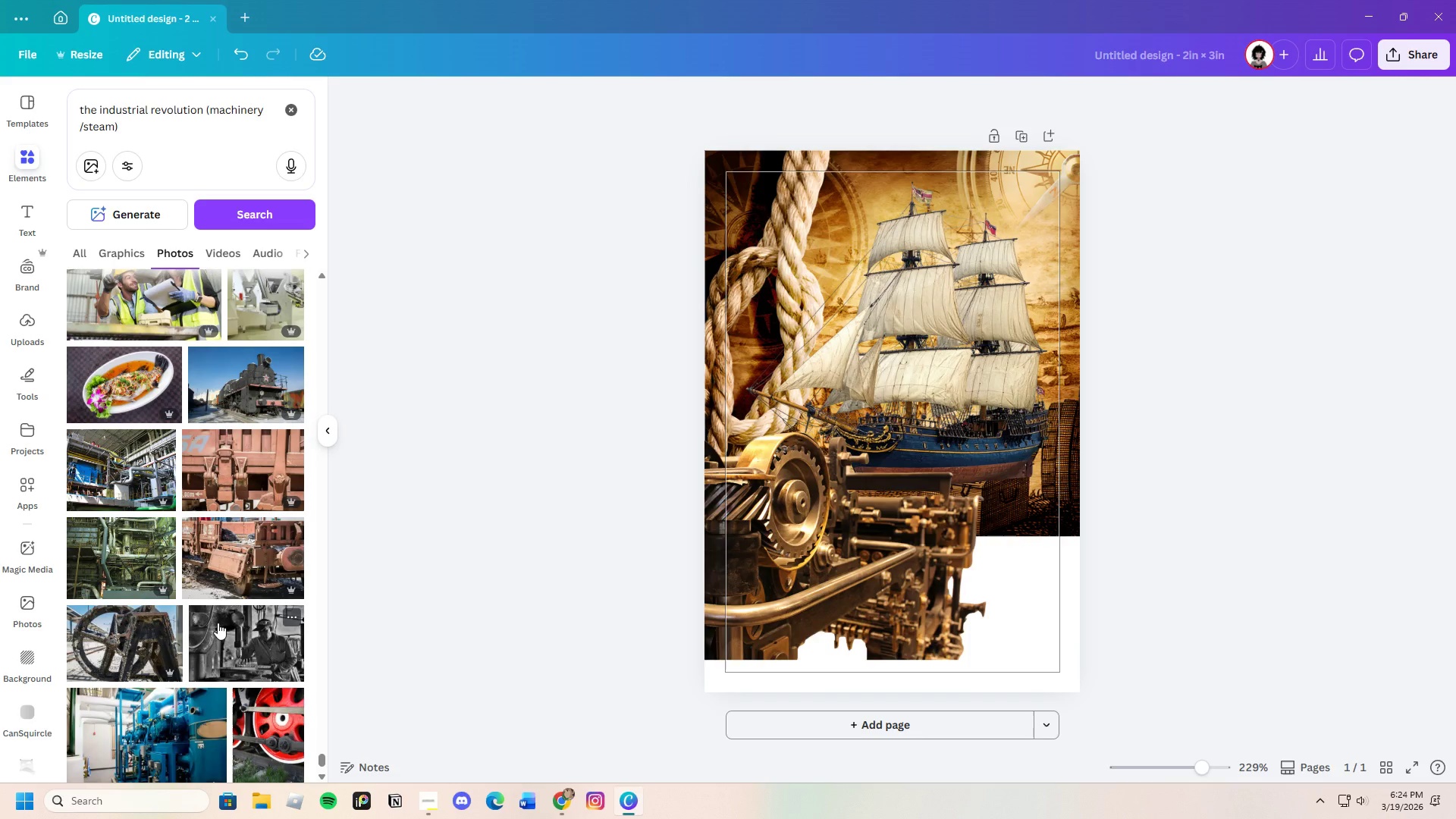 
scroll: coordinate [218, 623], scroll_direction: down, amount: 21.0
 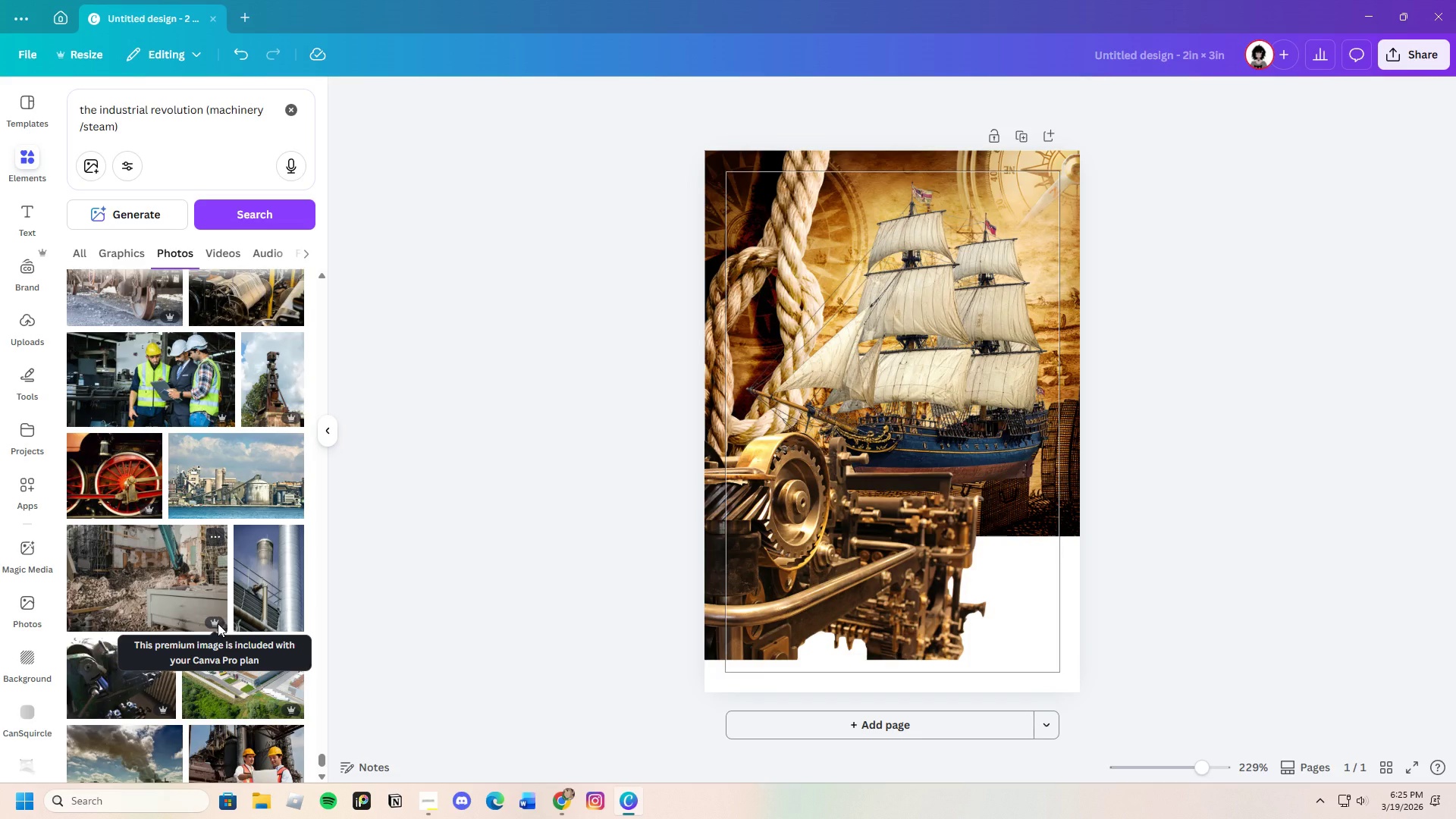 
scroll: coordinate [218, 623], scroll_direction: down, amount: 9.0
 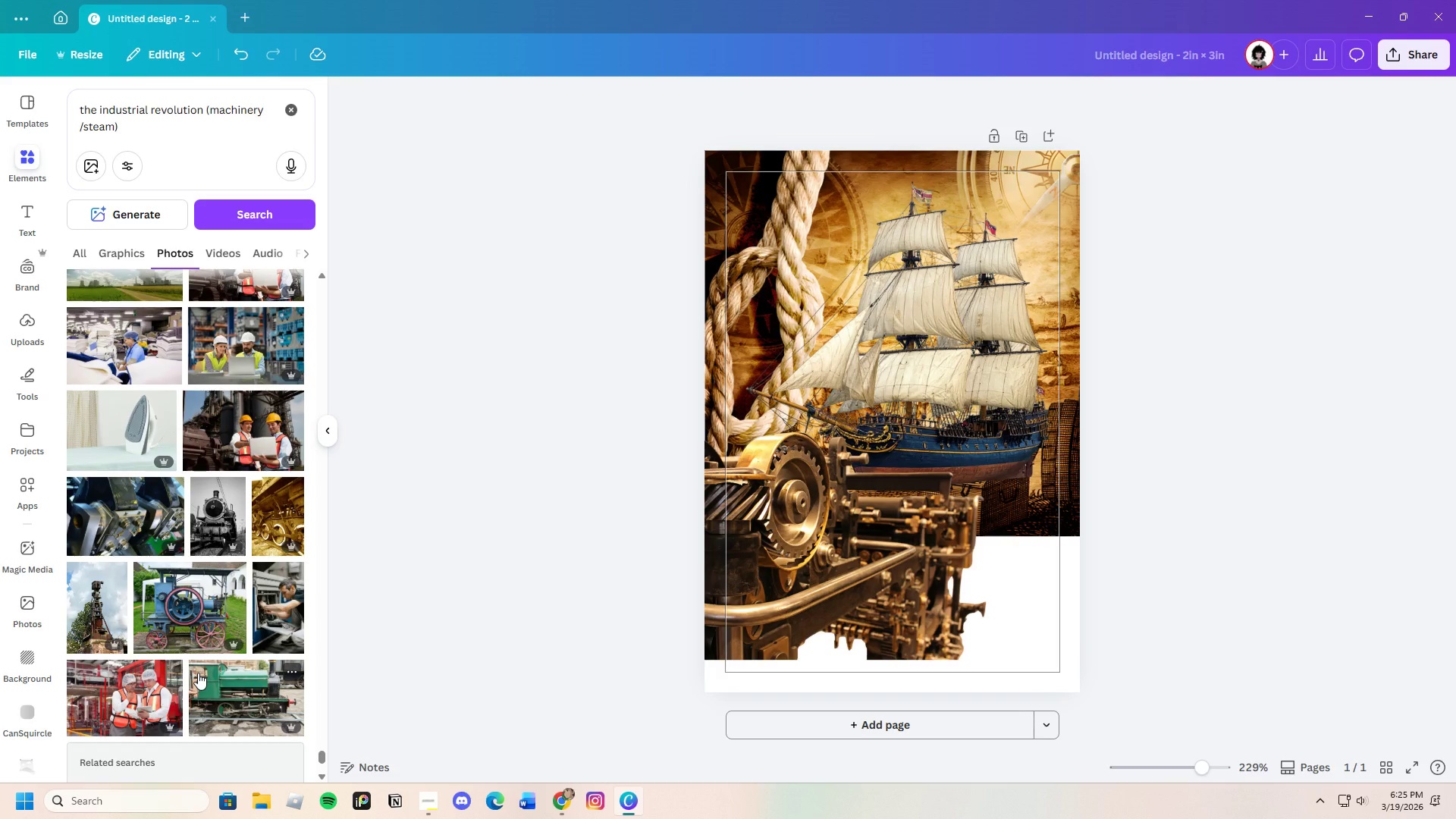 
wait(57.7)
 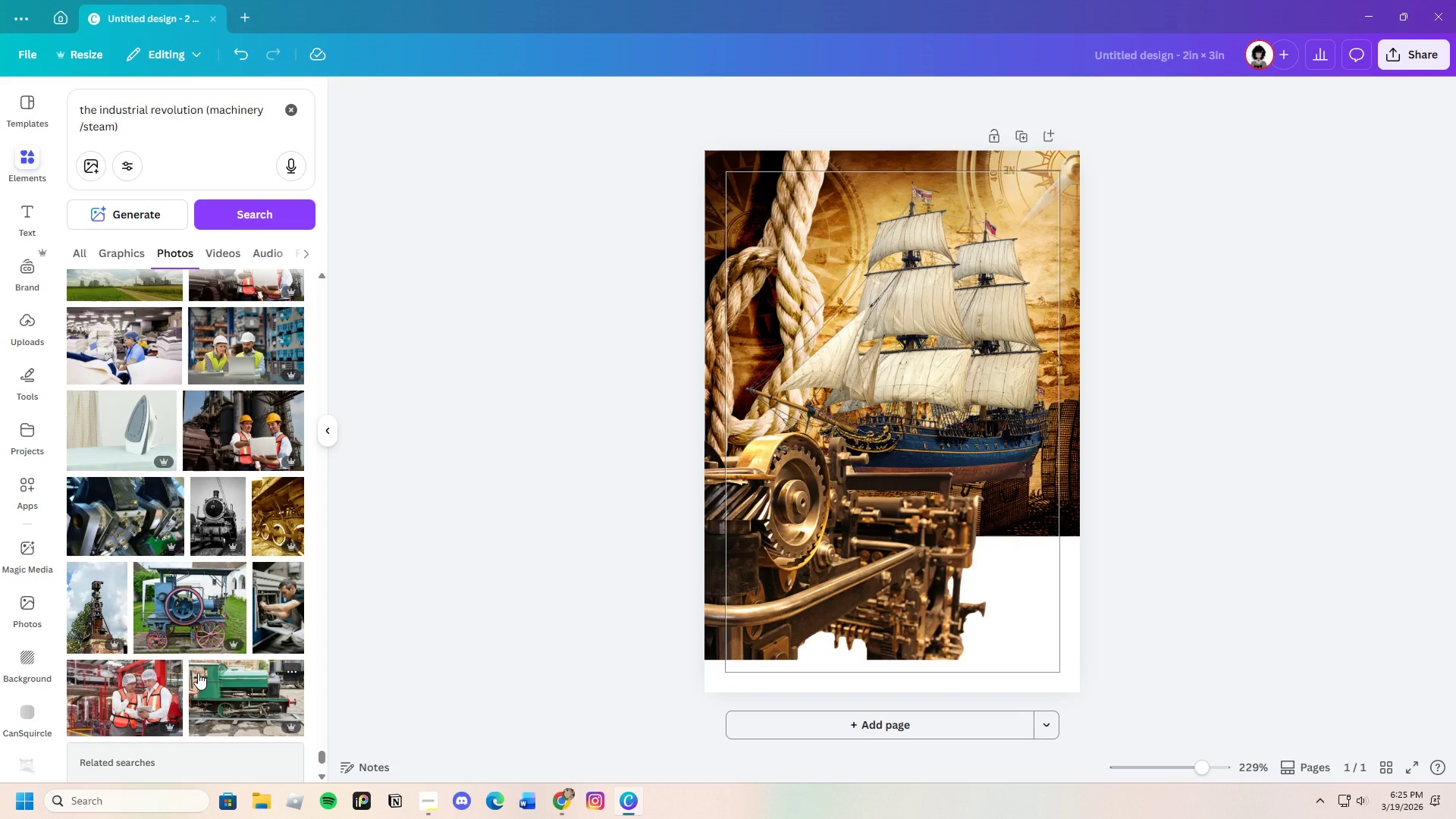 
scroll: coordinate [174, 538], scroll_direction: down, amount: 13.0
 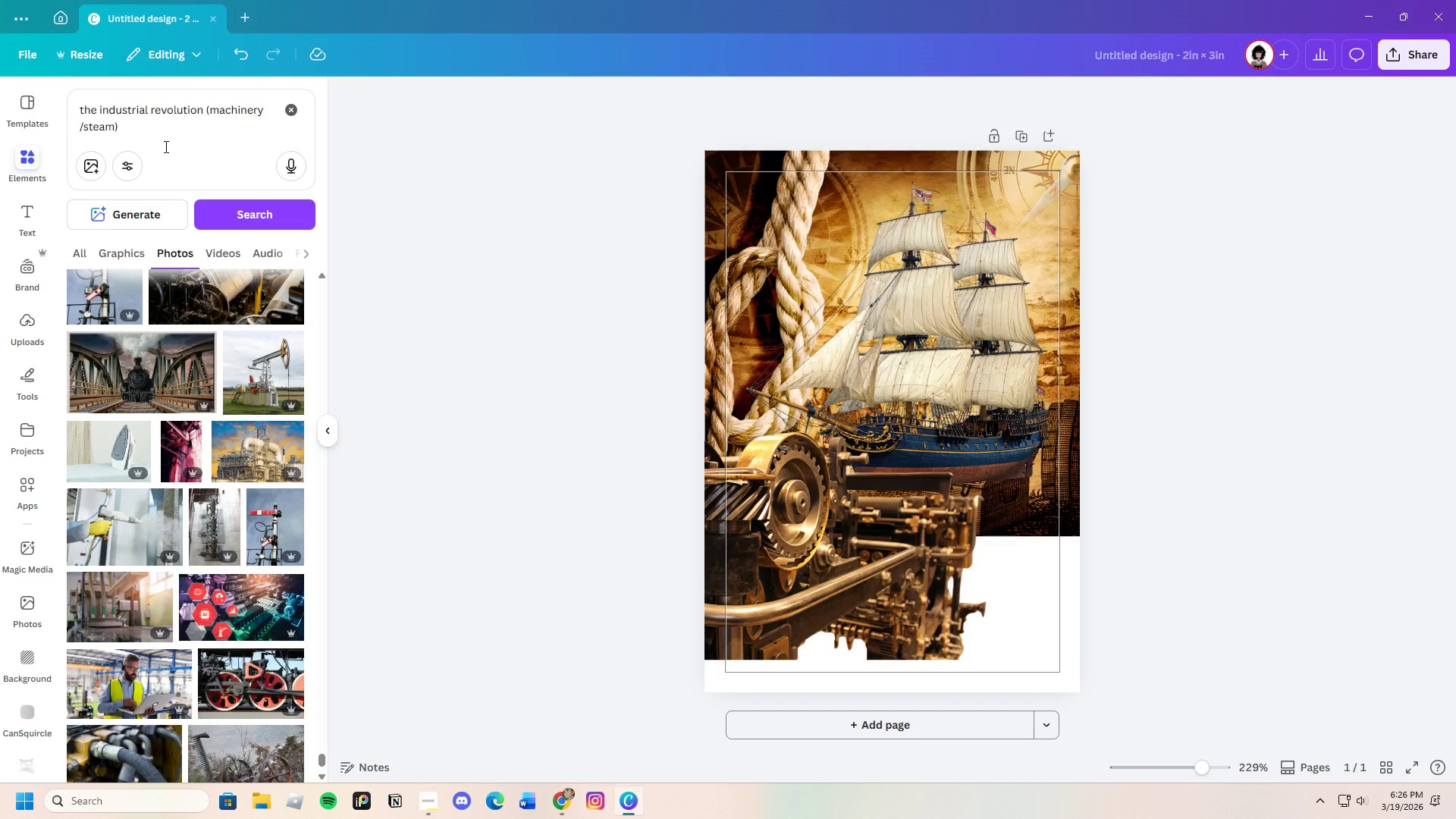 
wait(7.32)
 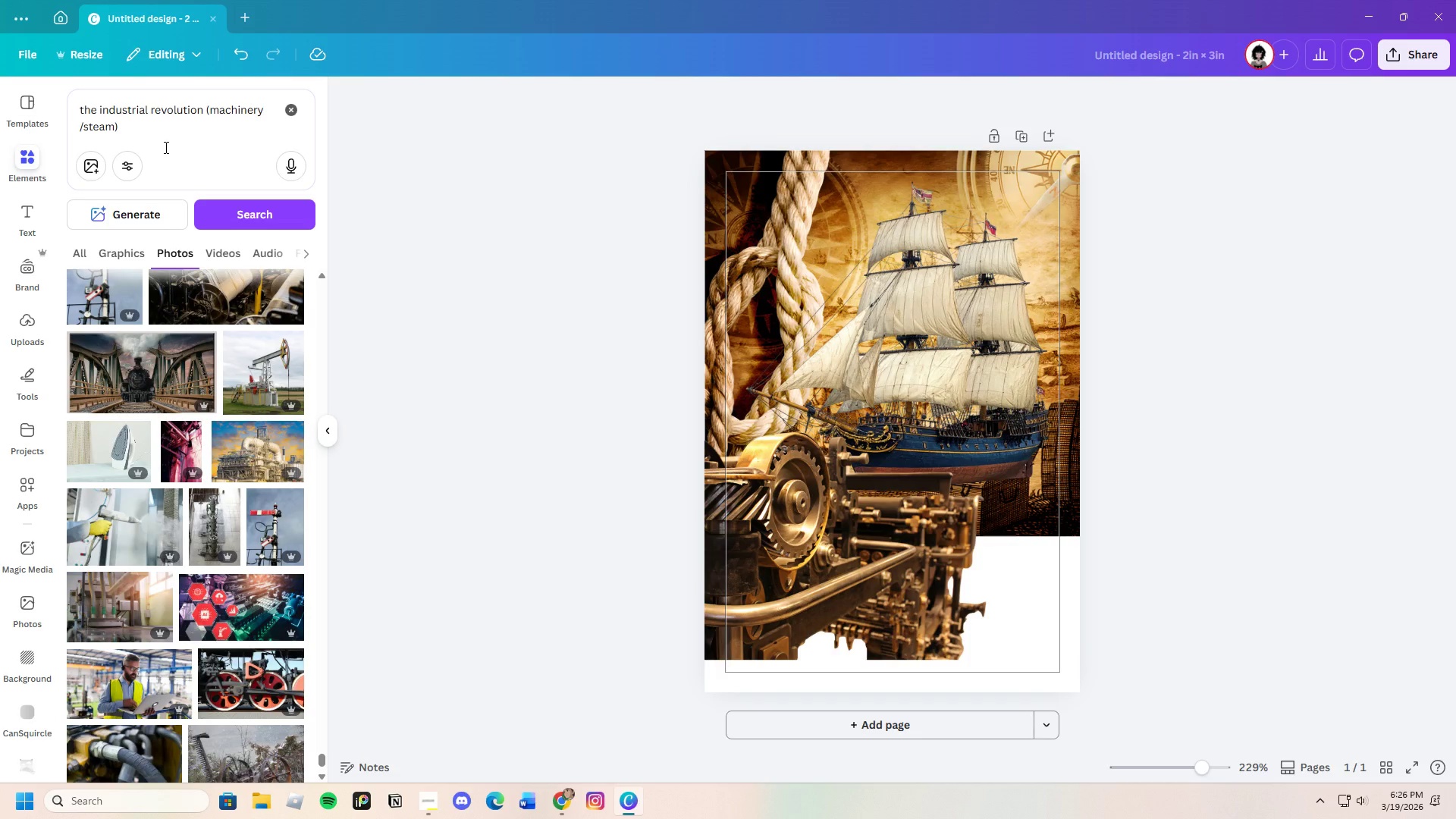 
left_click([291, 111])
 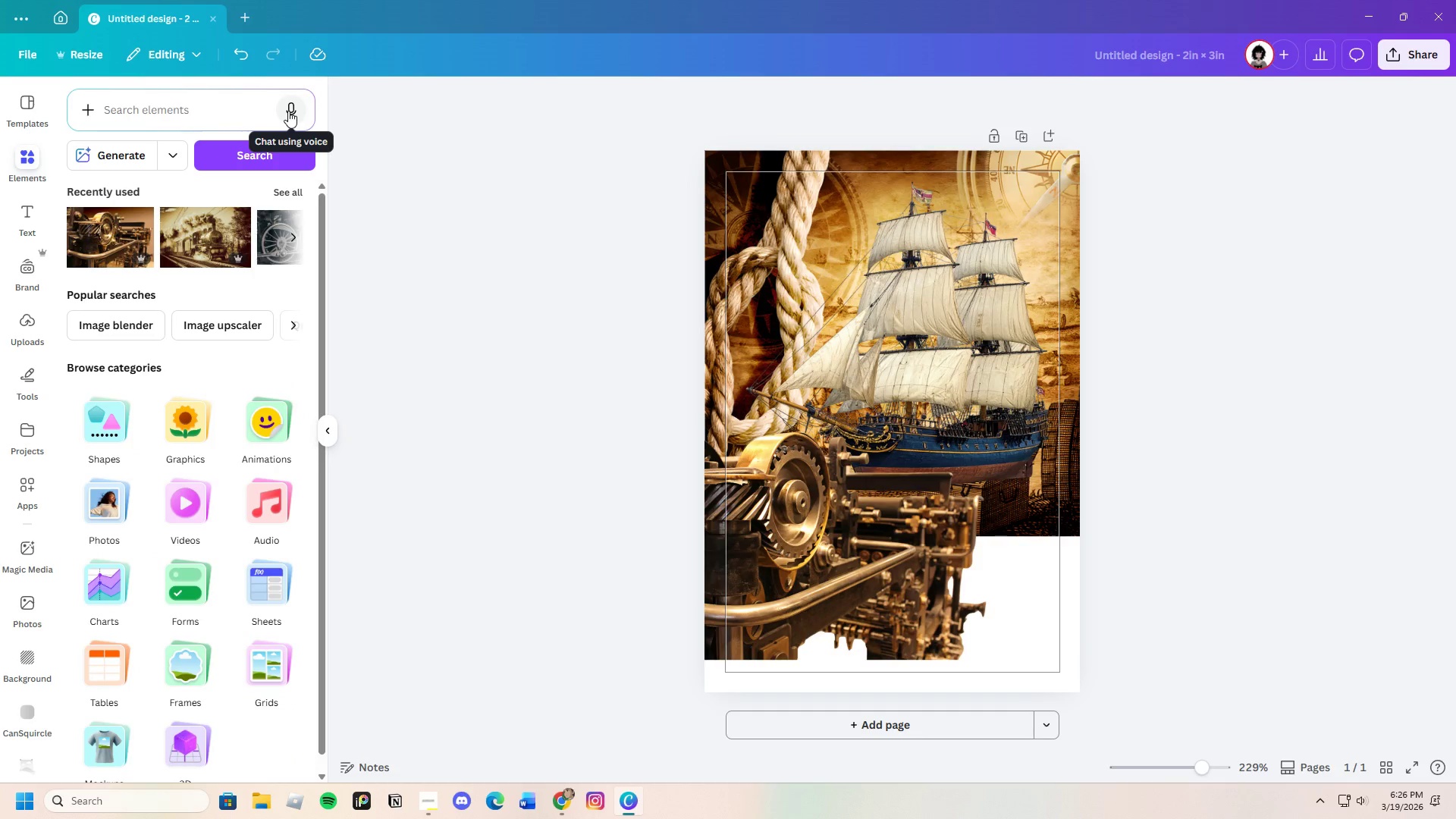 
type(Er)
 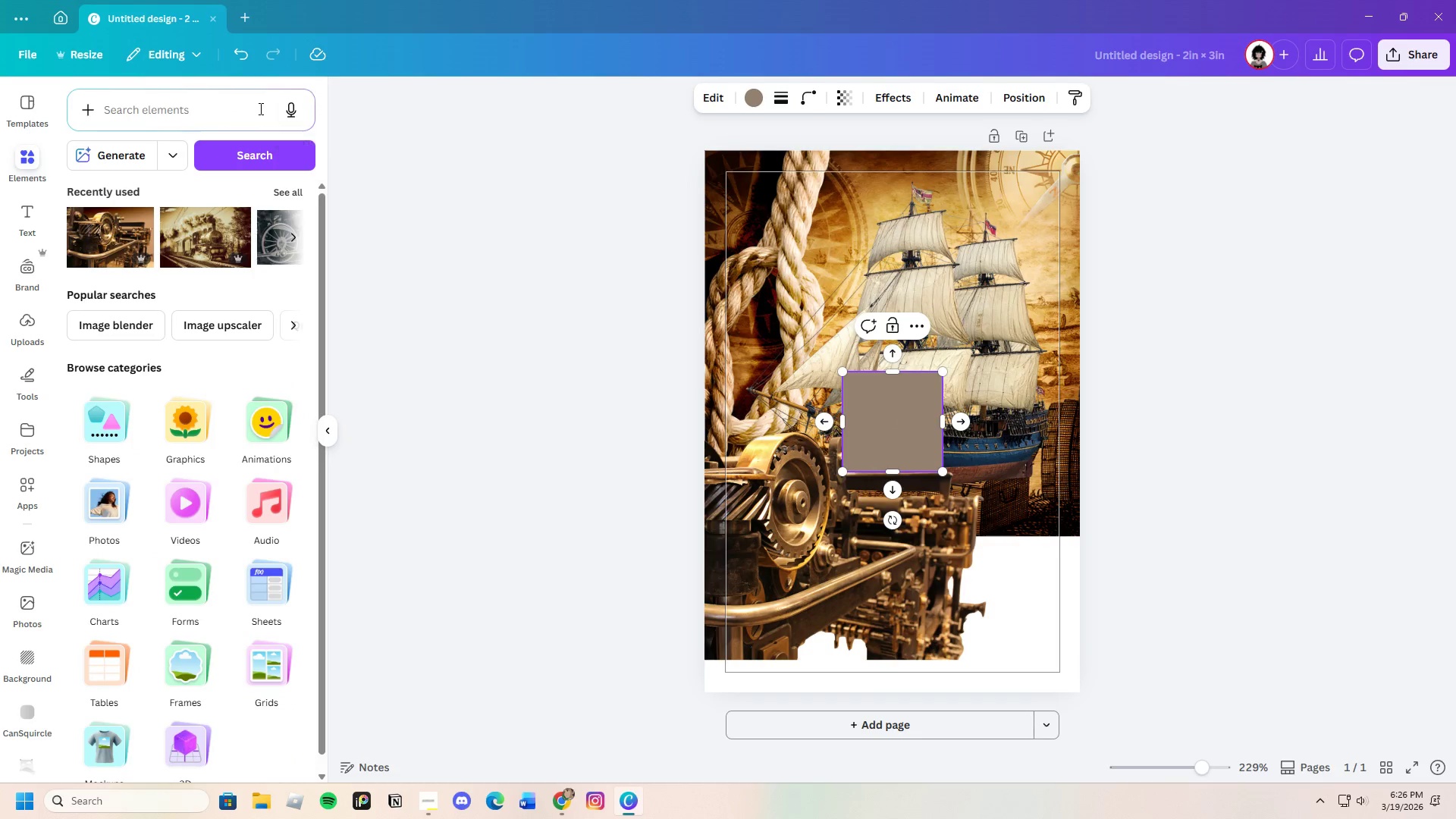 
left_click([236, 115])
 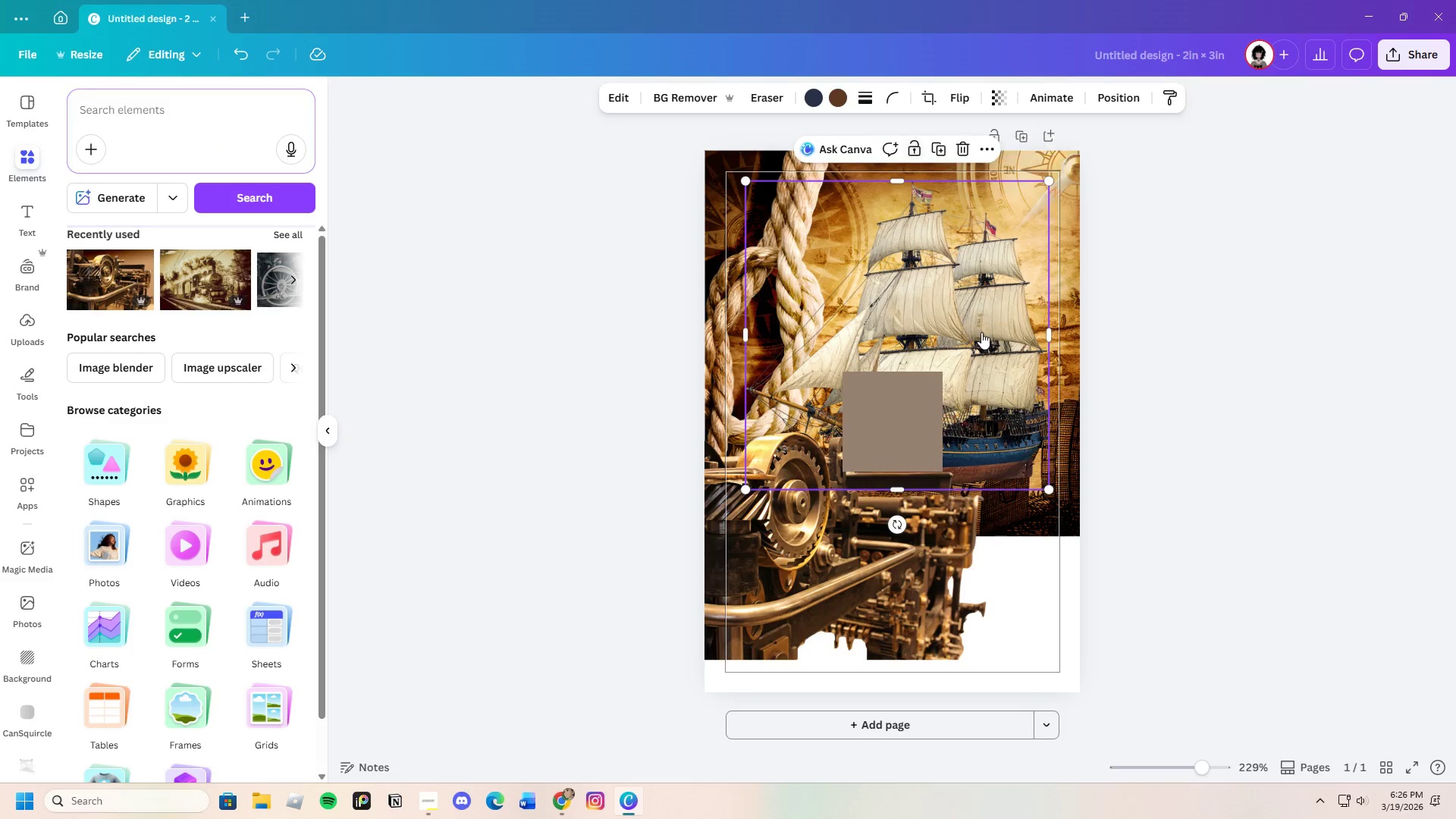 
double_click([908, 374])
 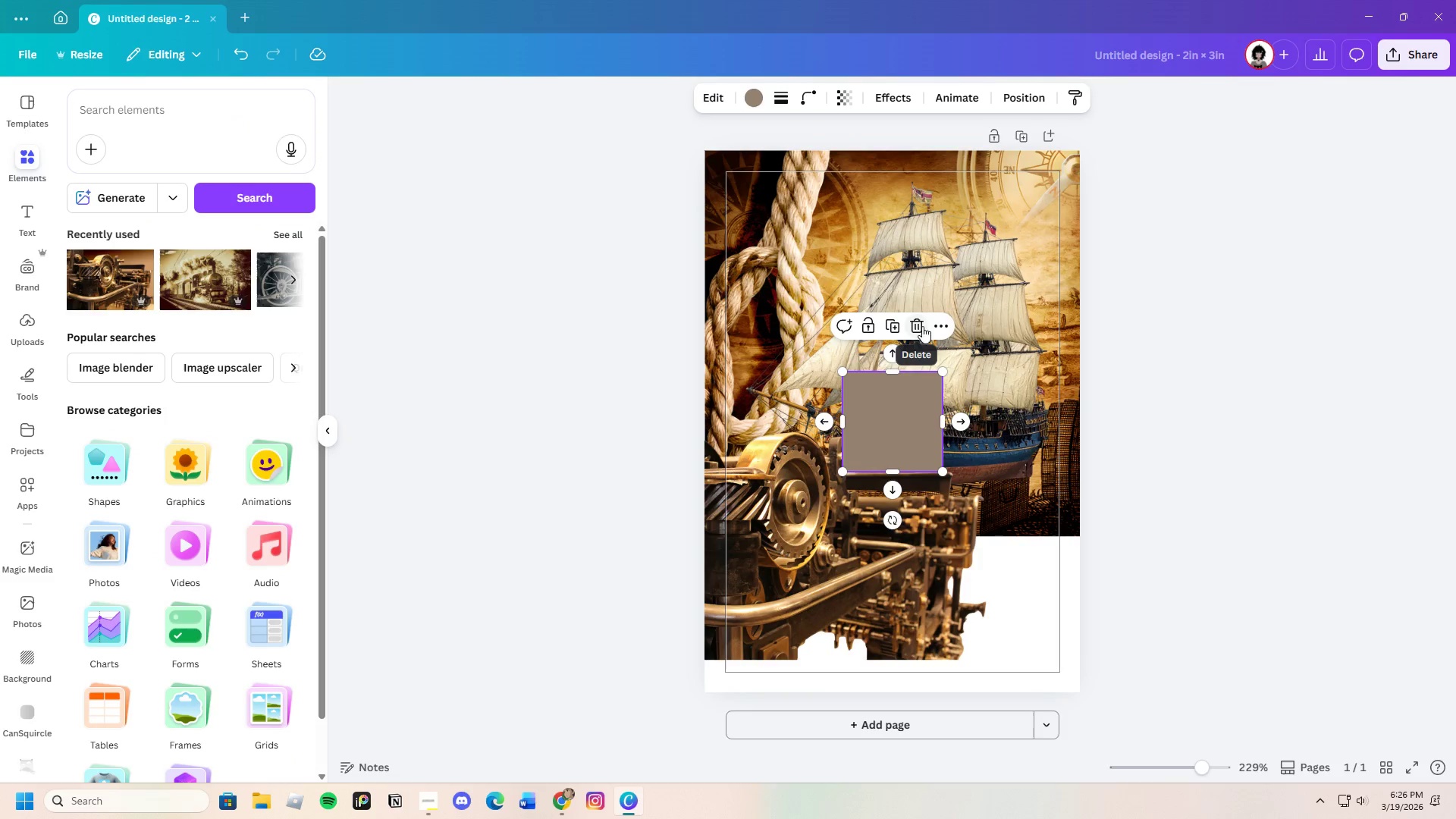 
left_click([918, 325])
 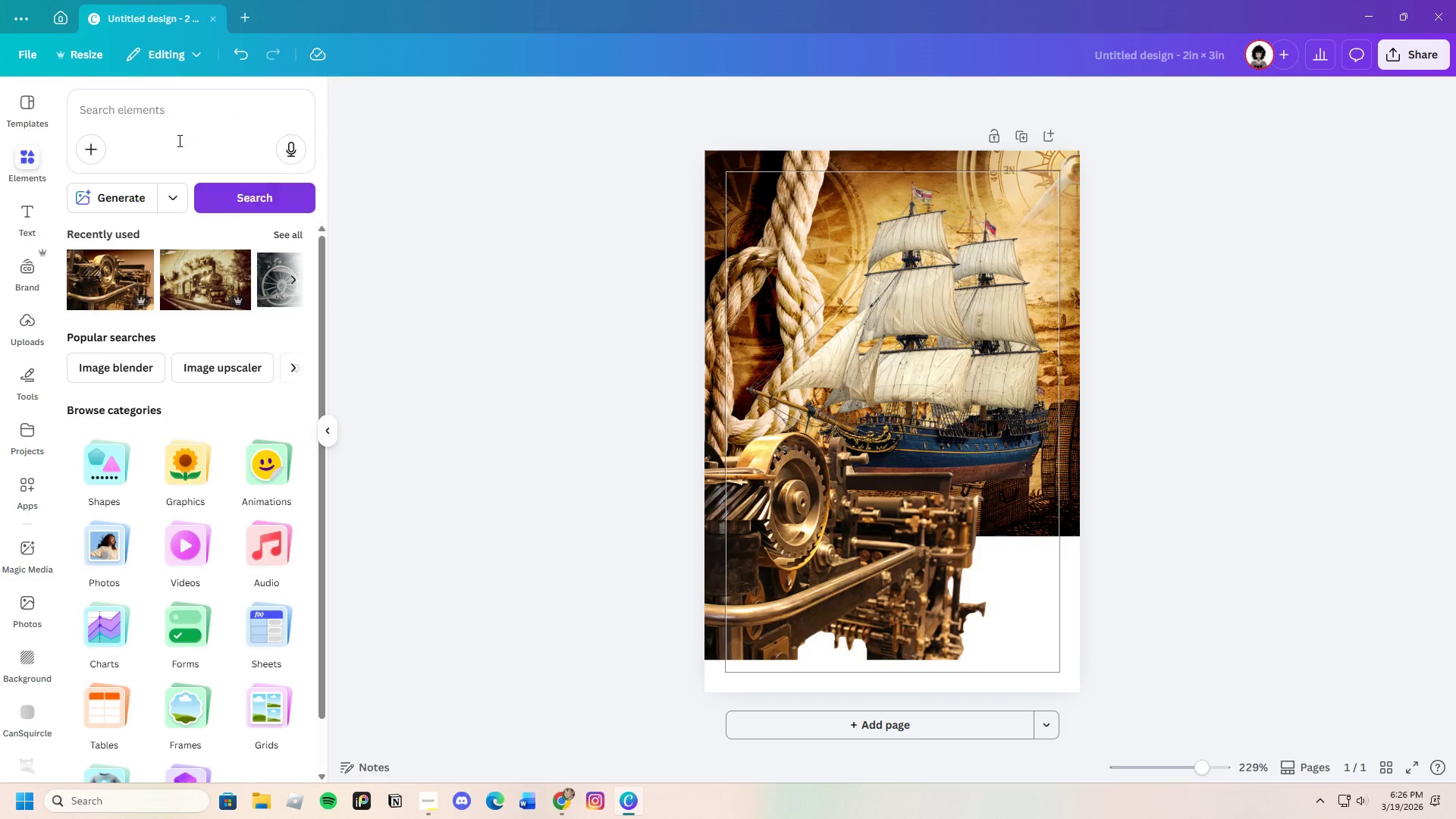 
left_click([157, 127])
 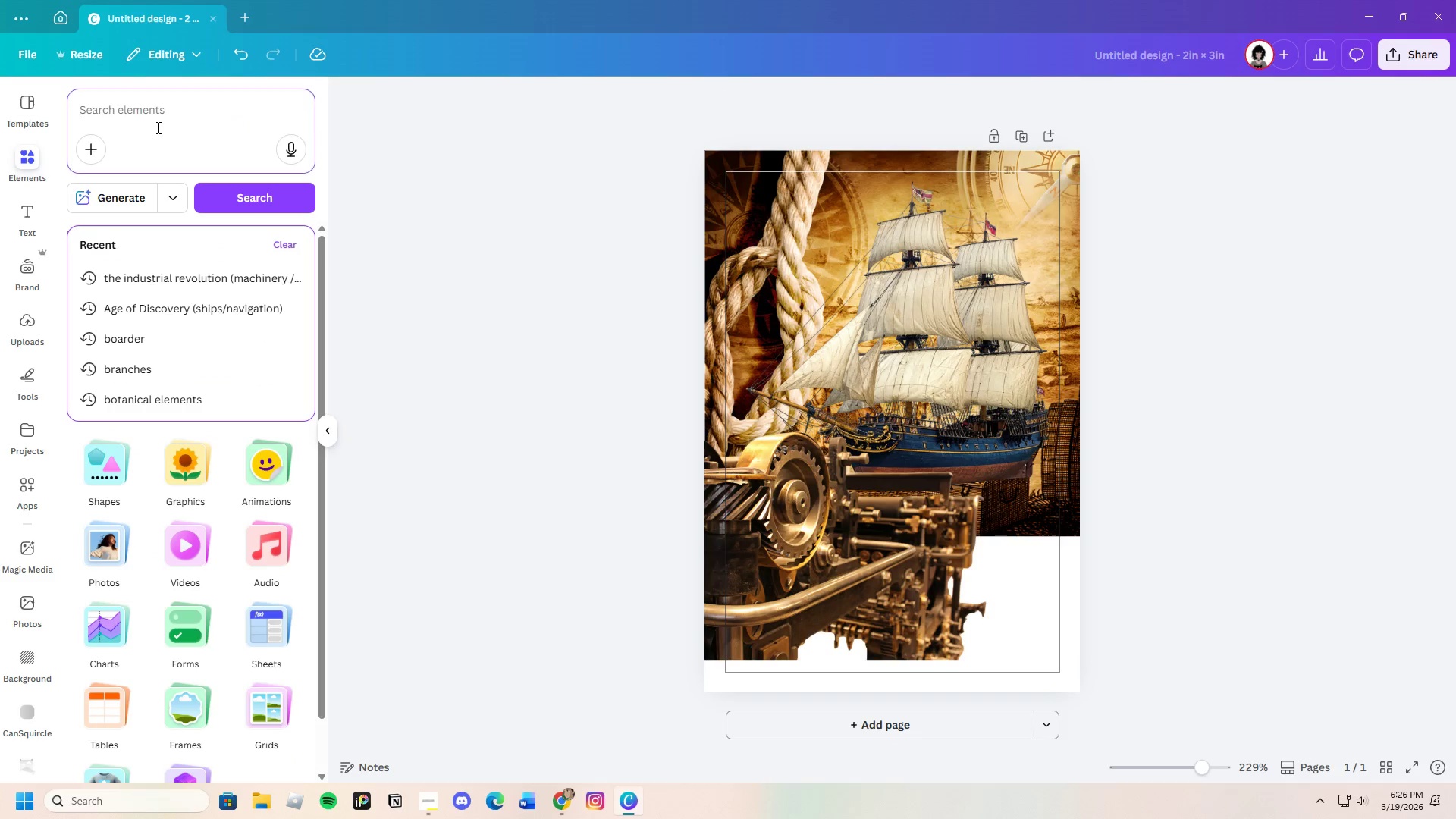 
type(Early logistics/barcodes)
 